 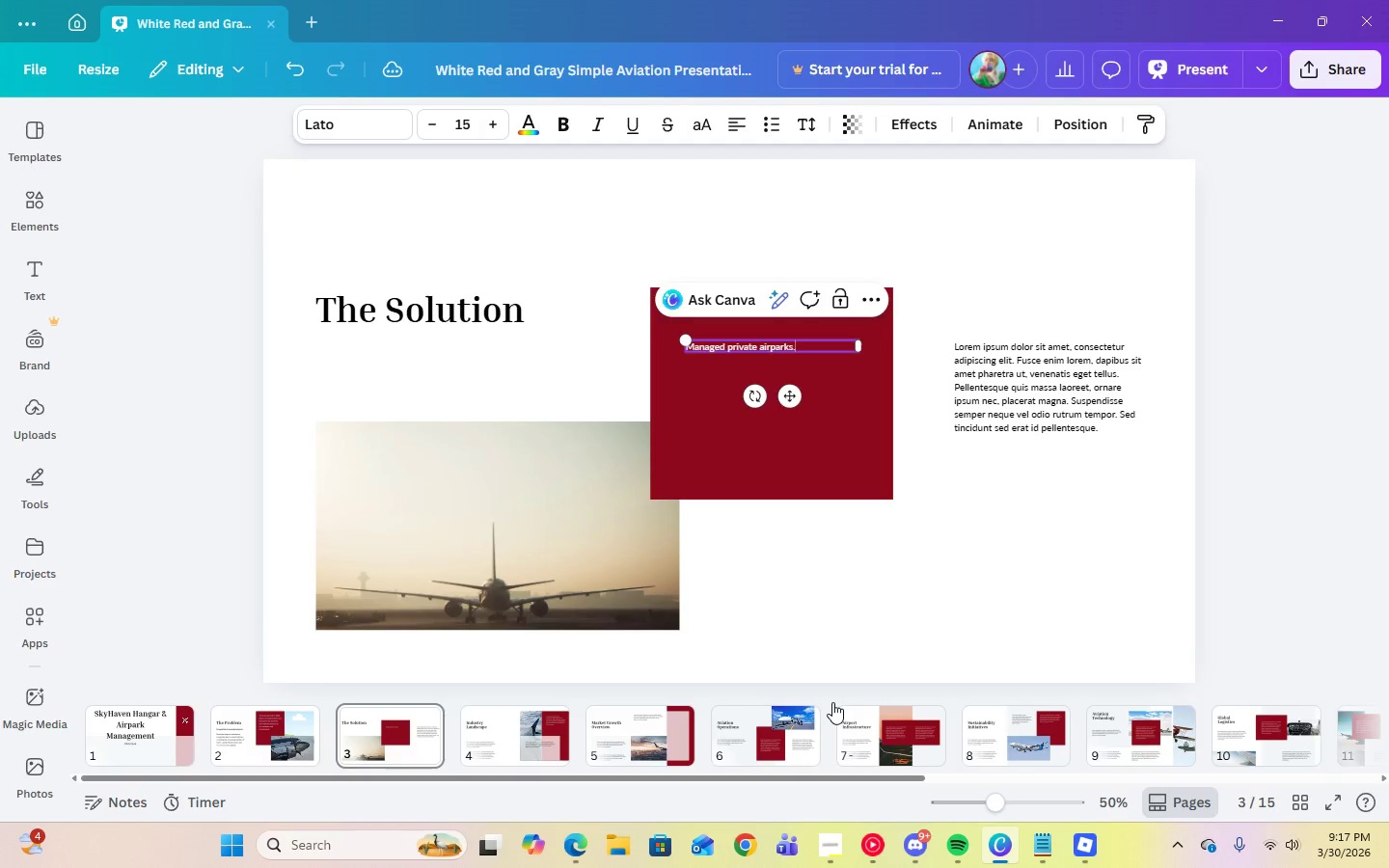 
left_click([849, 609])
 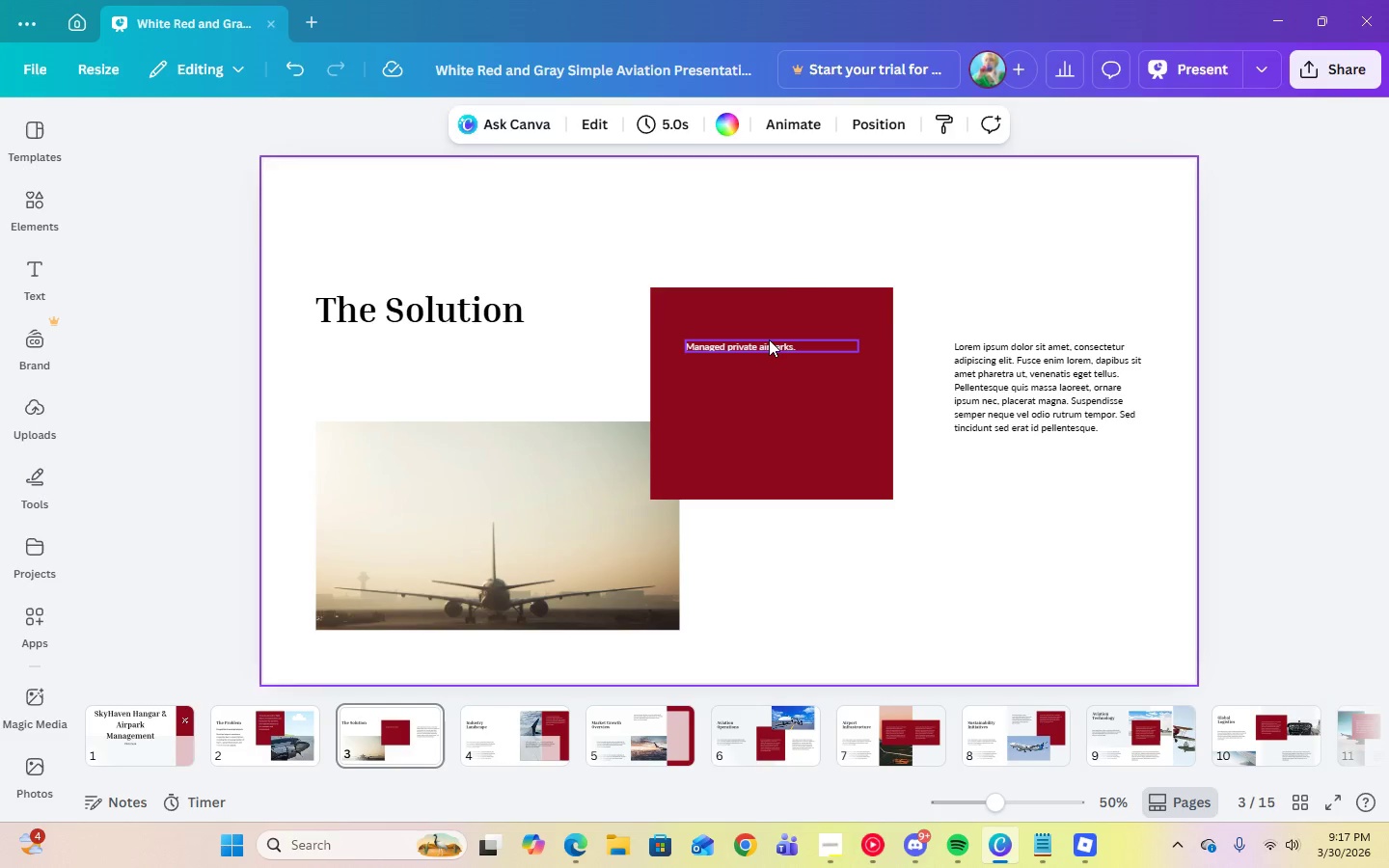 
left_click([769, 339])
 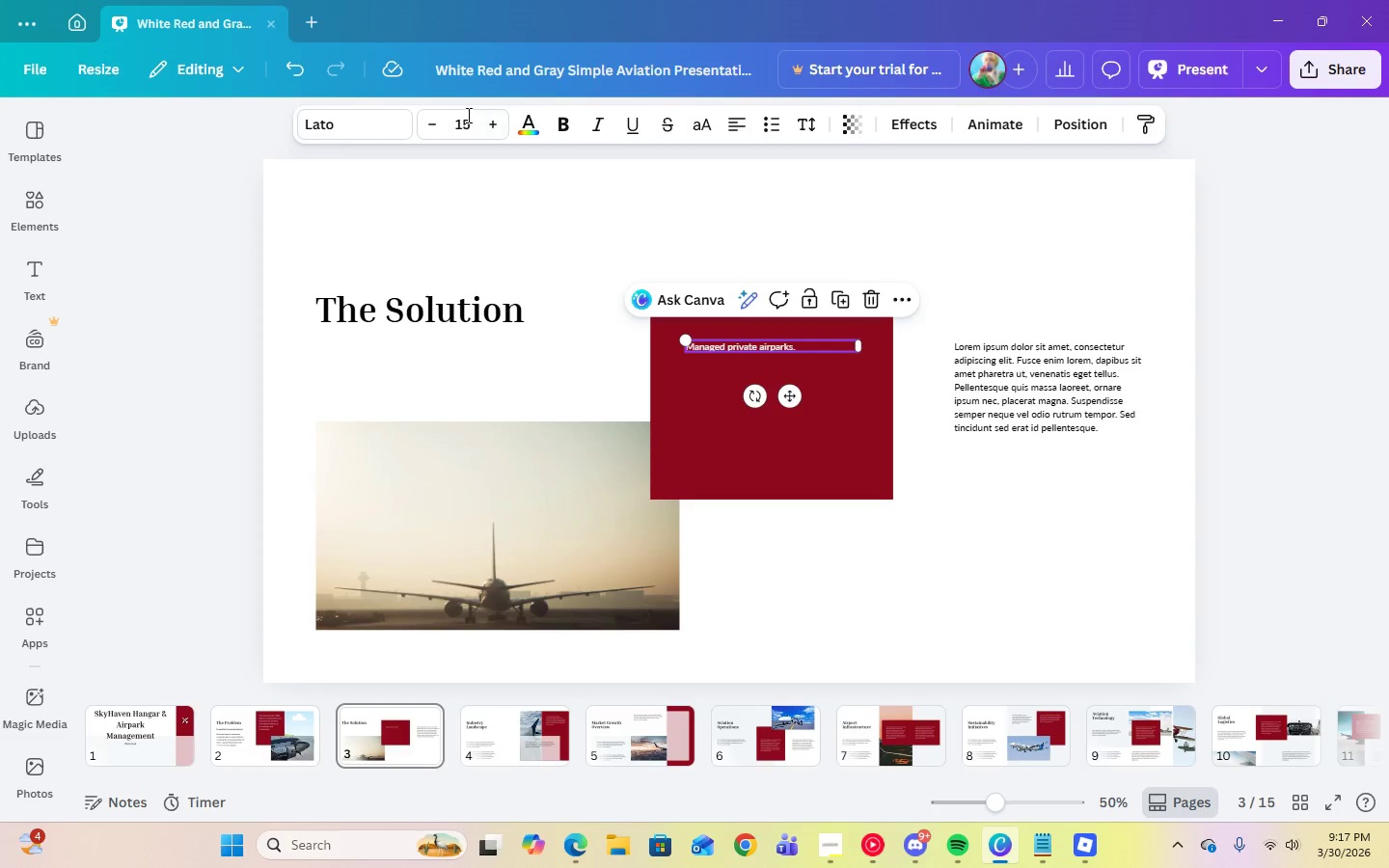 
left_click([464, 123])
 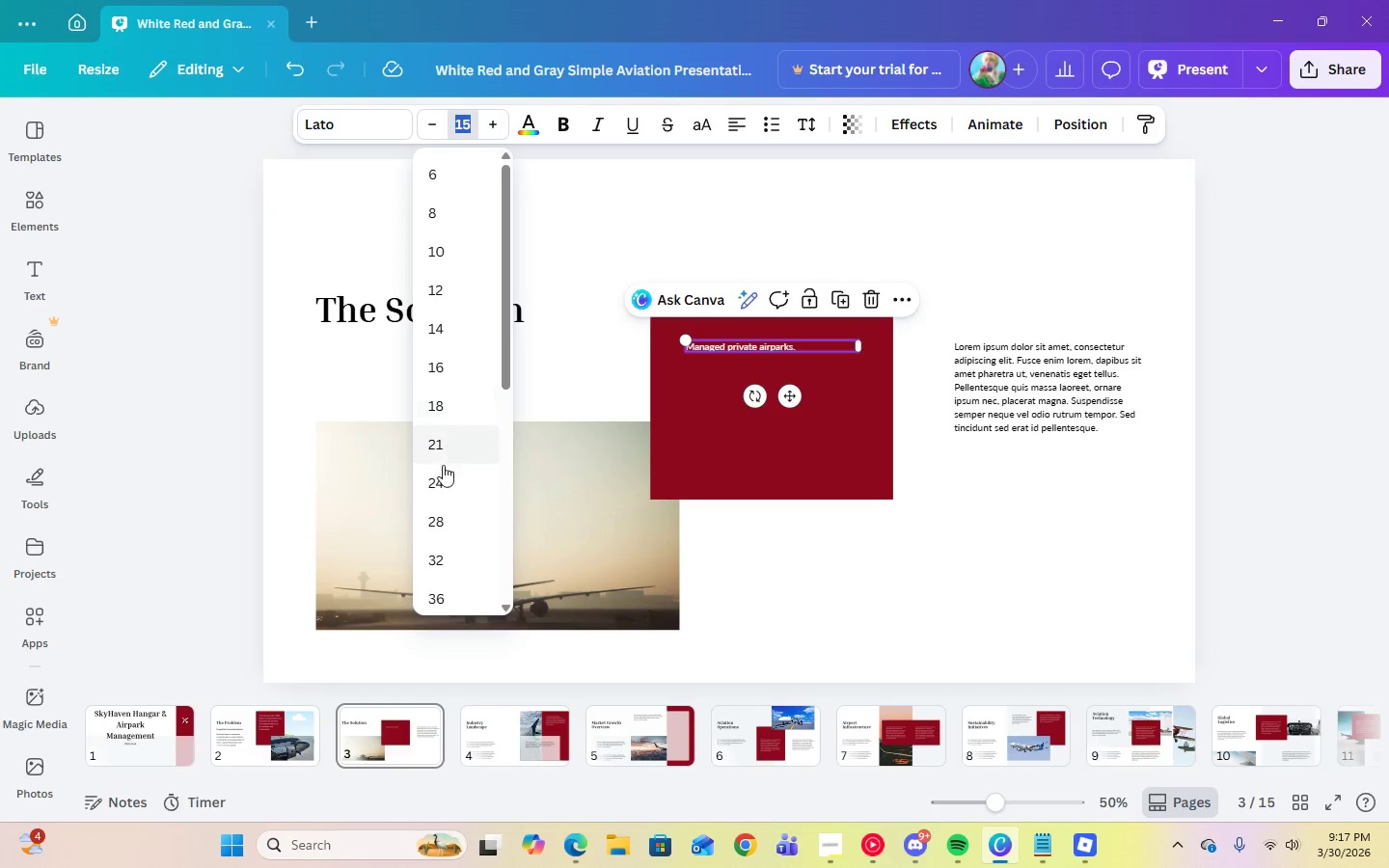 
left_click([443, 473])
 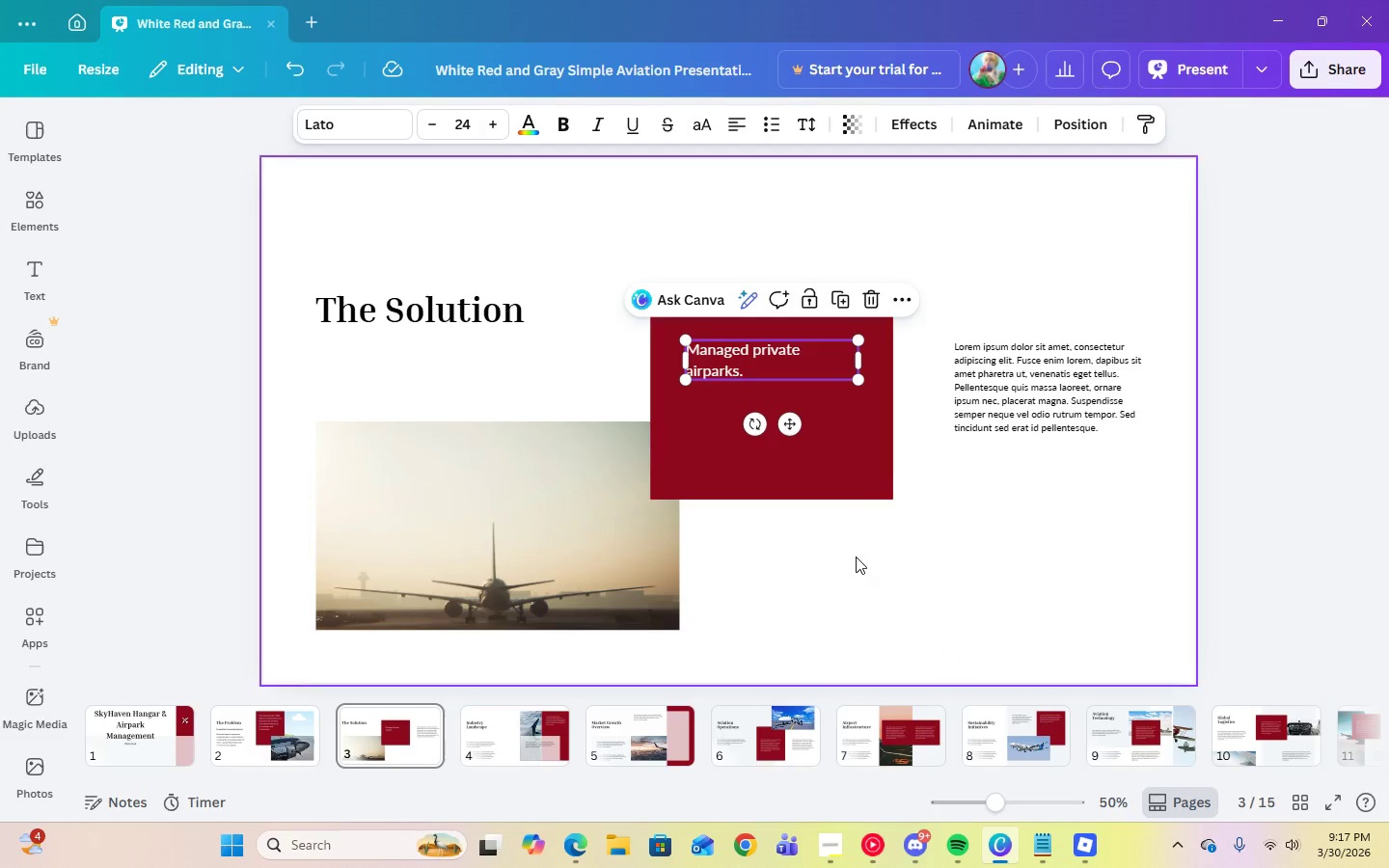 
left_click([359, 120])
 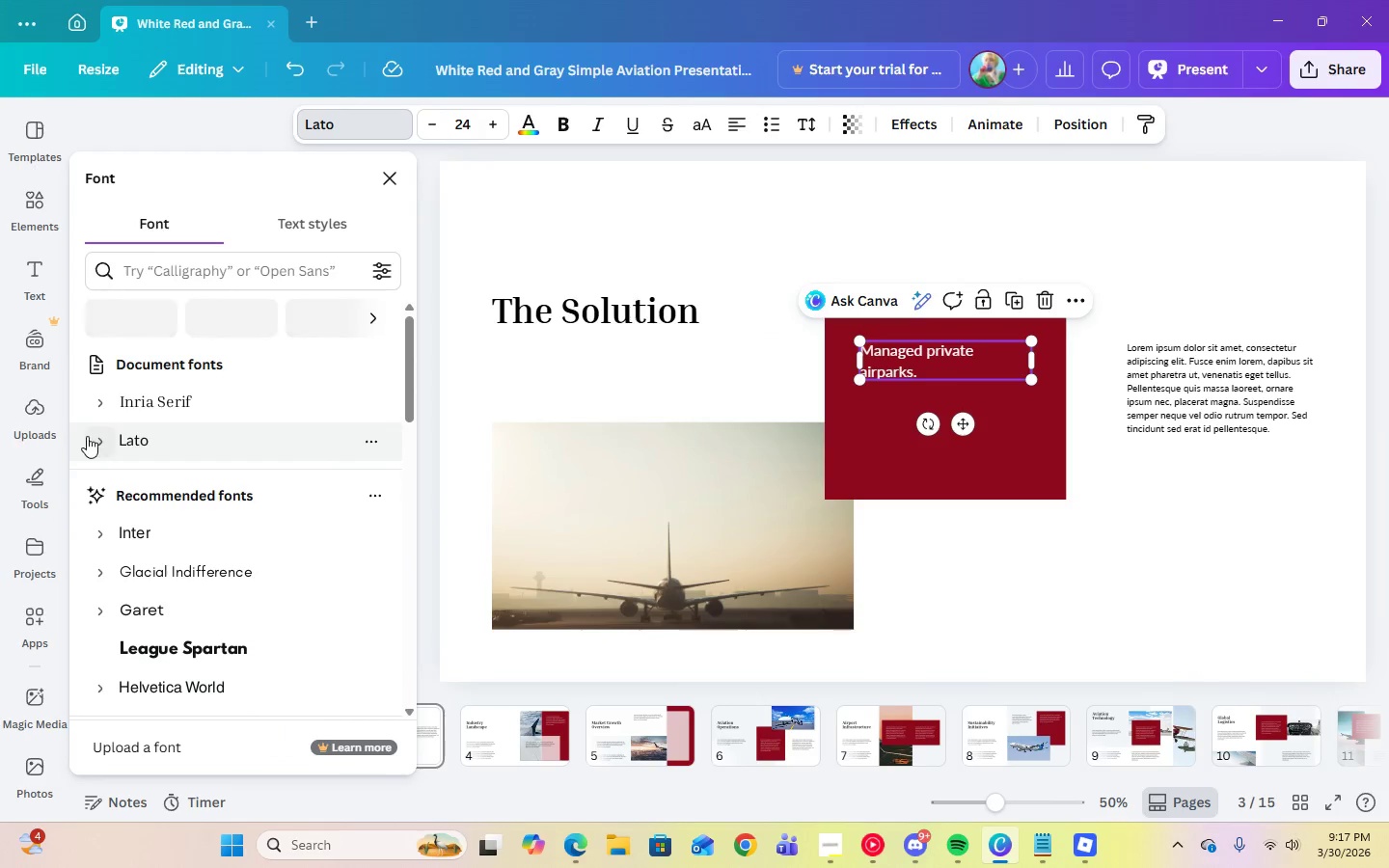 
left_click([95, 441])
 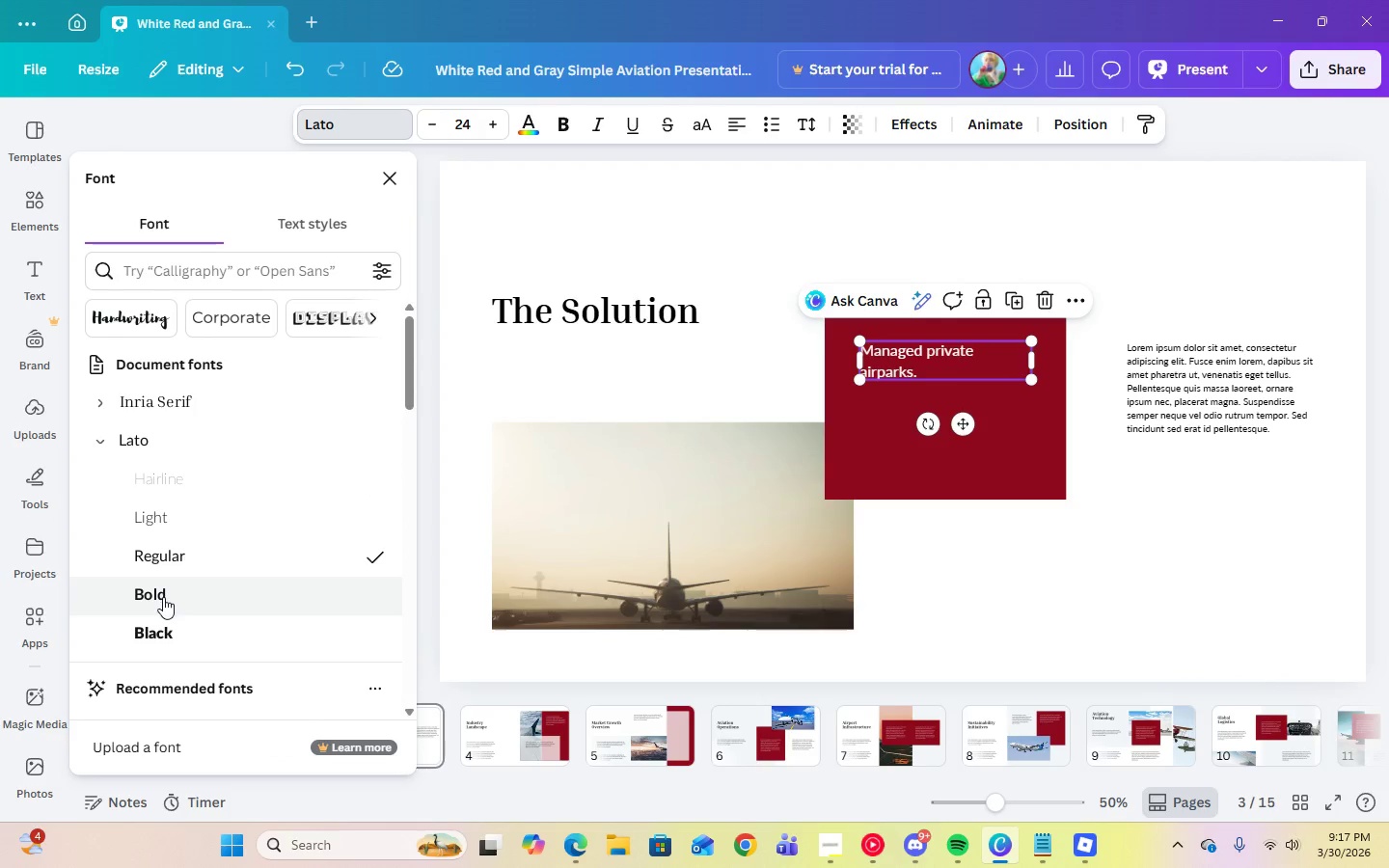 
left_click([164, 598])
 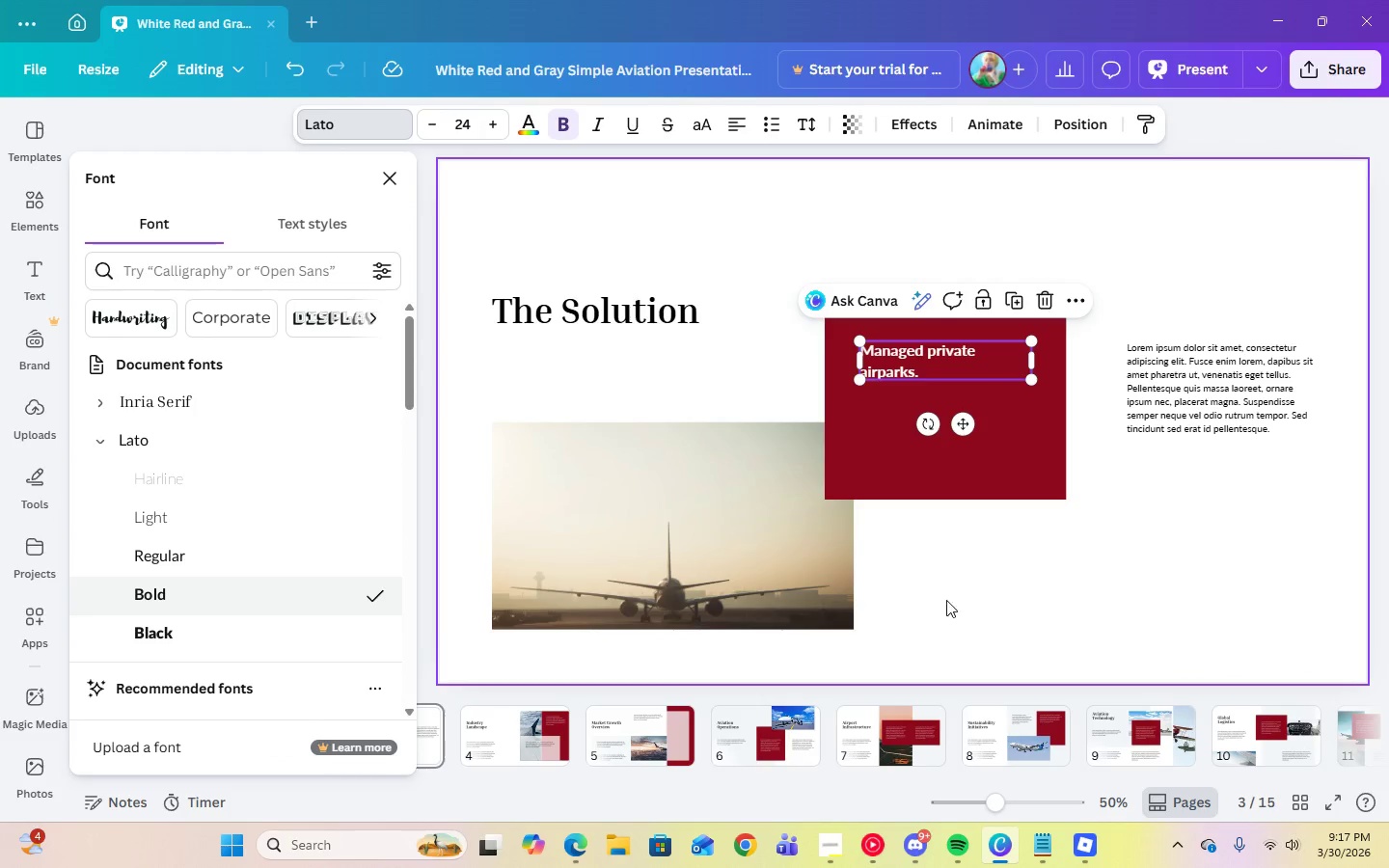 
left_click([1017, 607])
 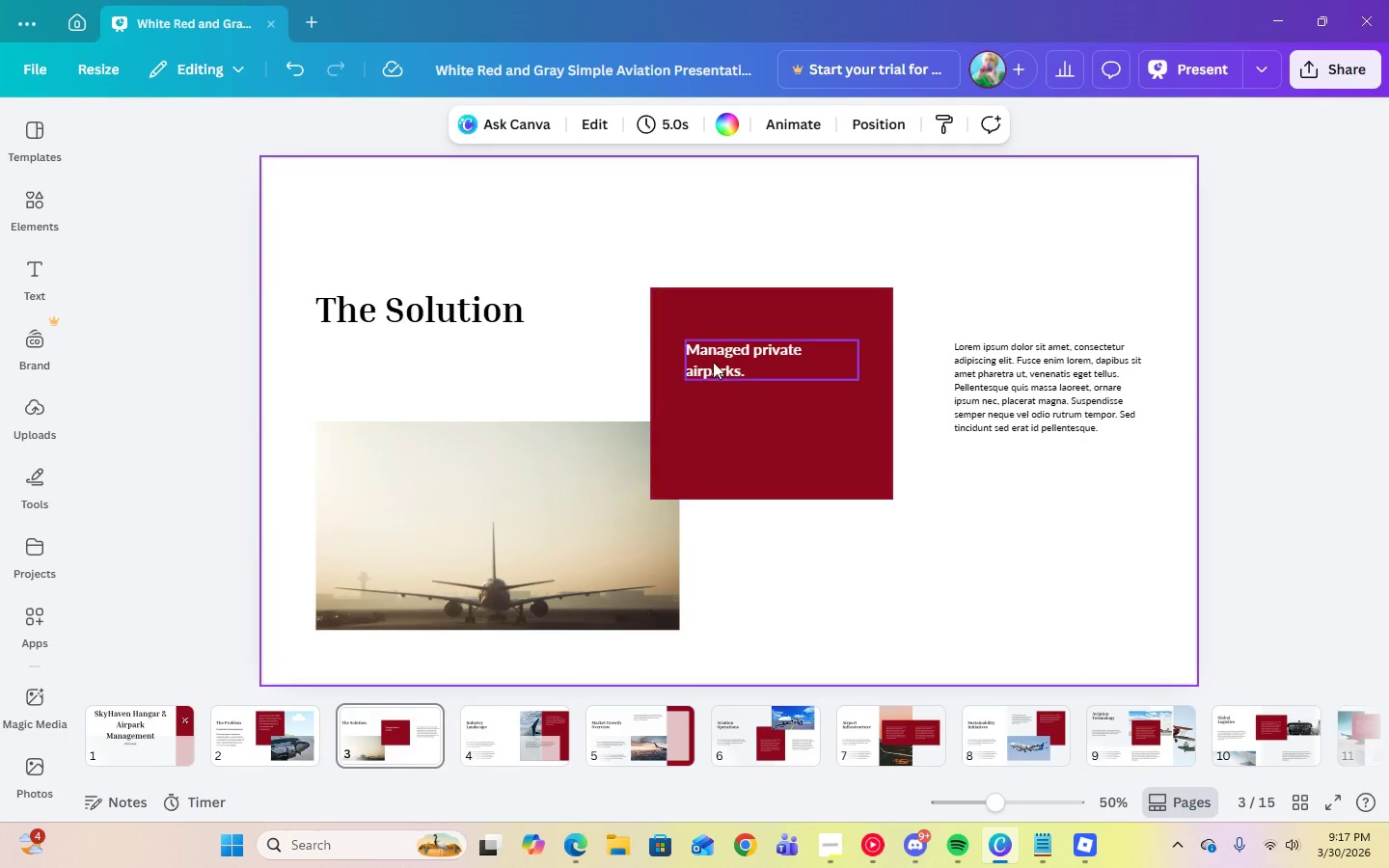 
left_click([701, 357])
 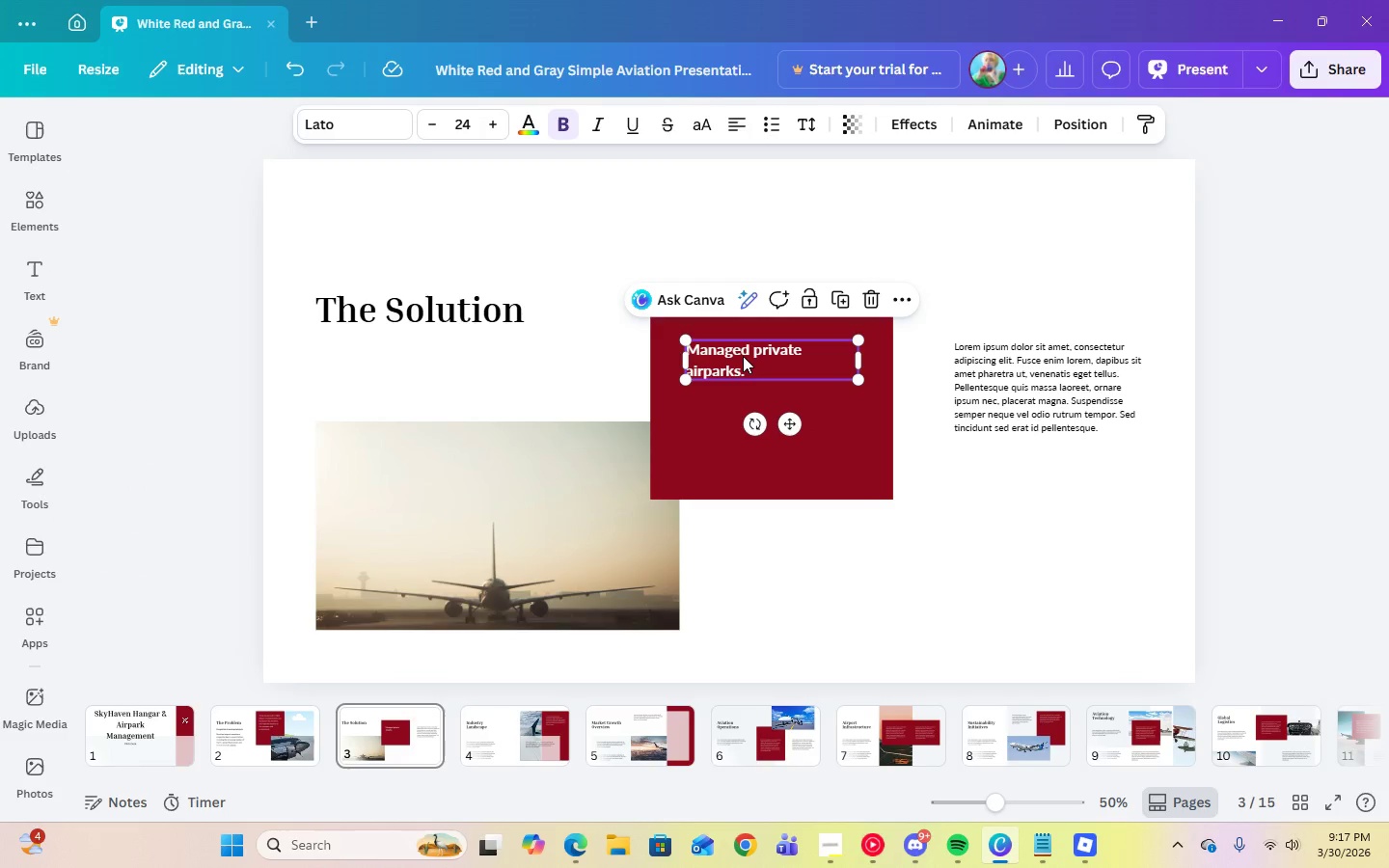 
left_click_drag(start_coordinate=[743, 356], to_coordinate=[743, 345])
 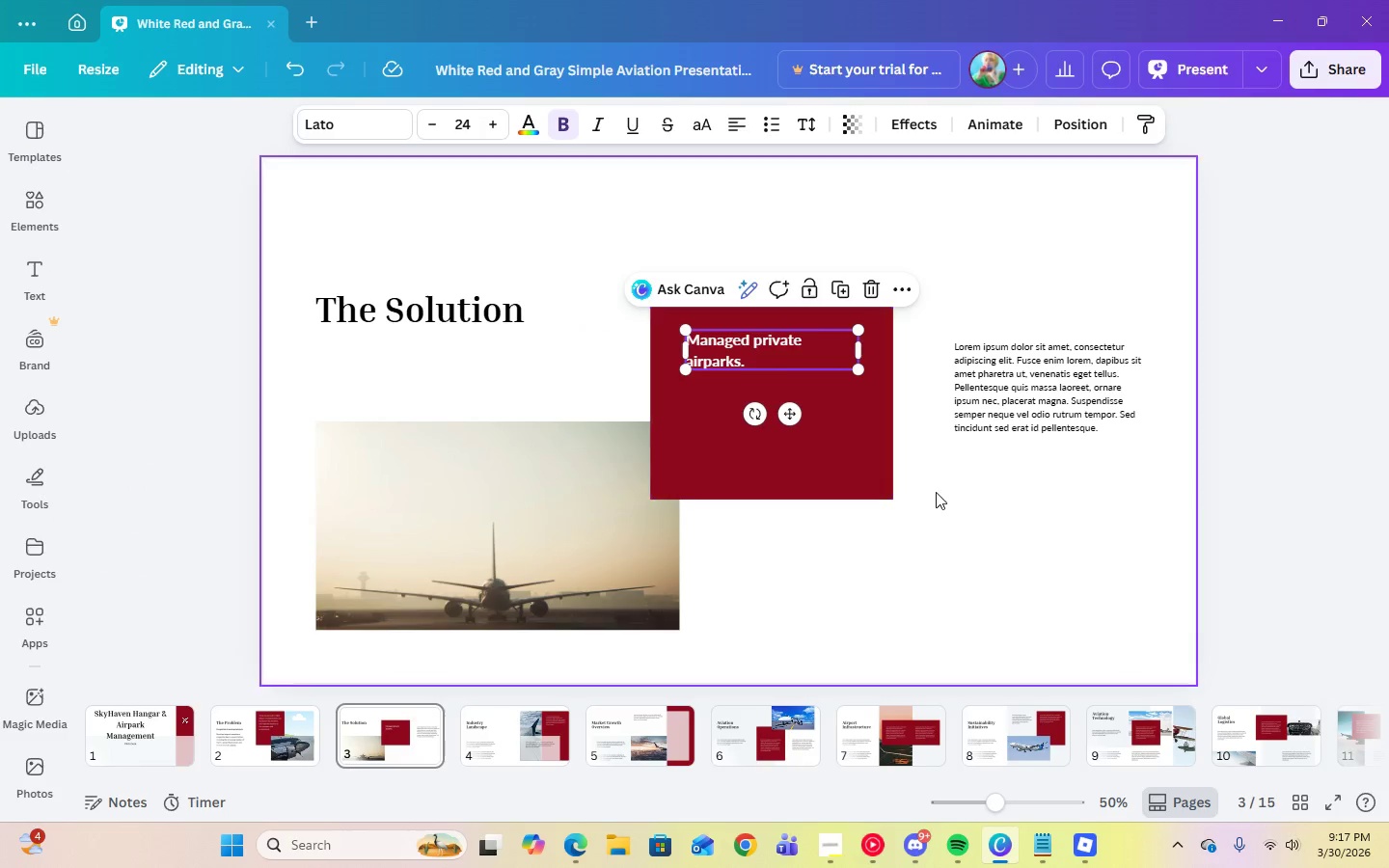 
left_click([936, 492])
 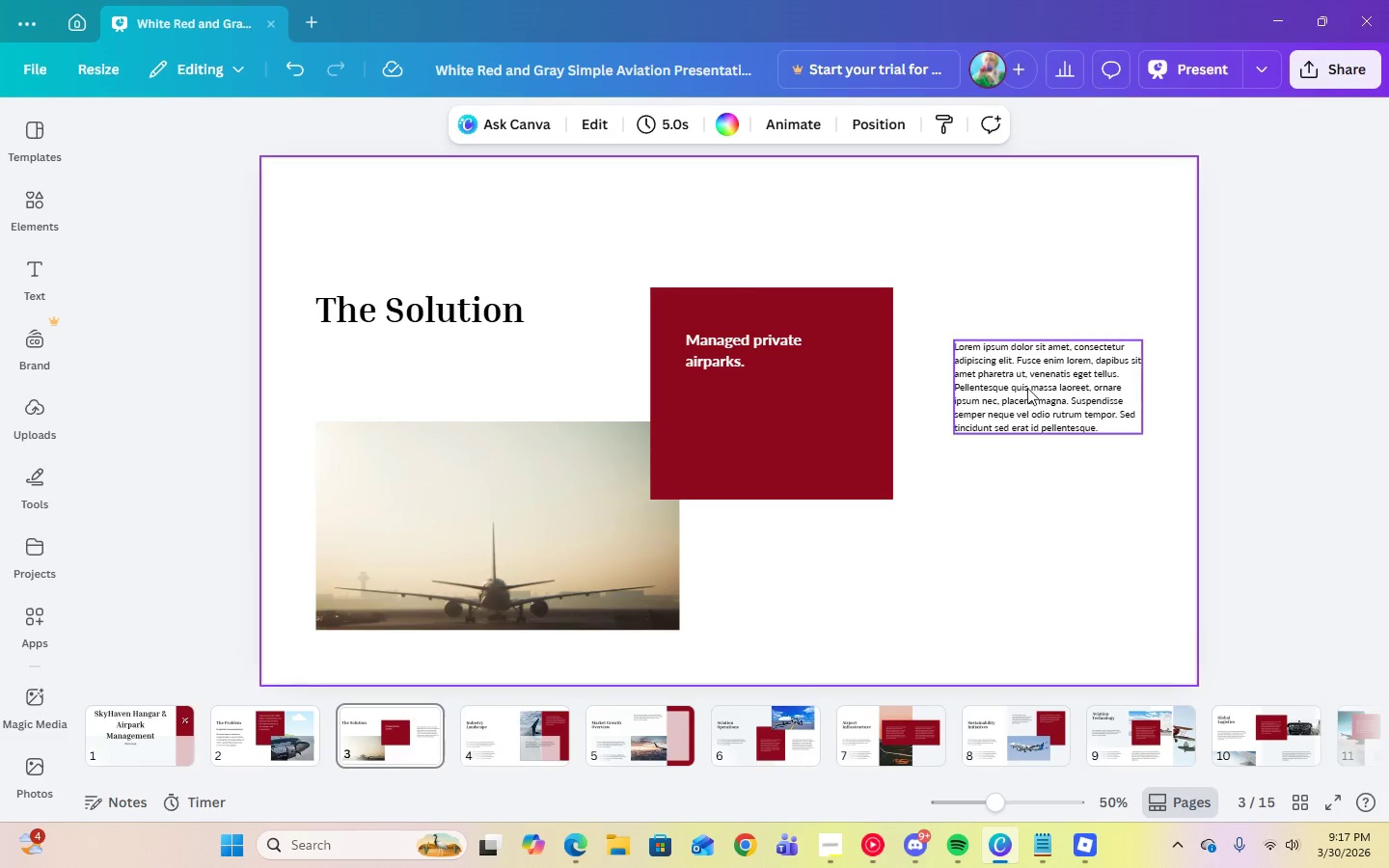 
left_click([1028, 379])
 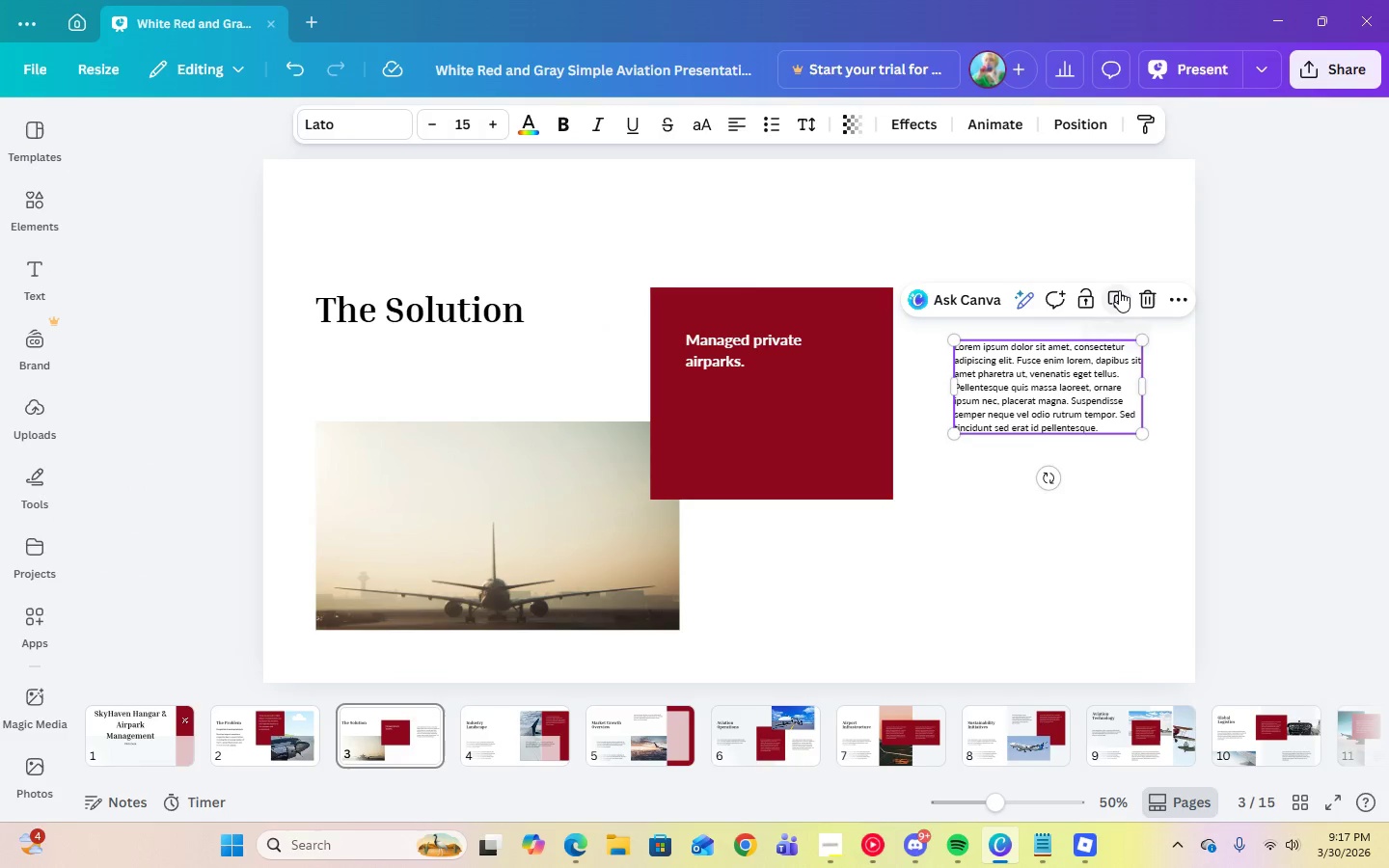 
left_click([1119, 293])
 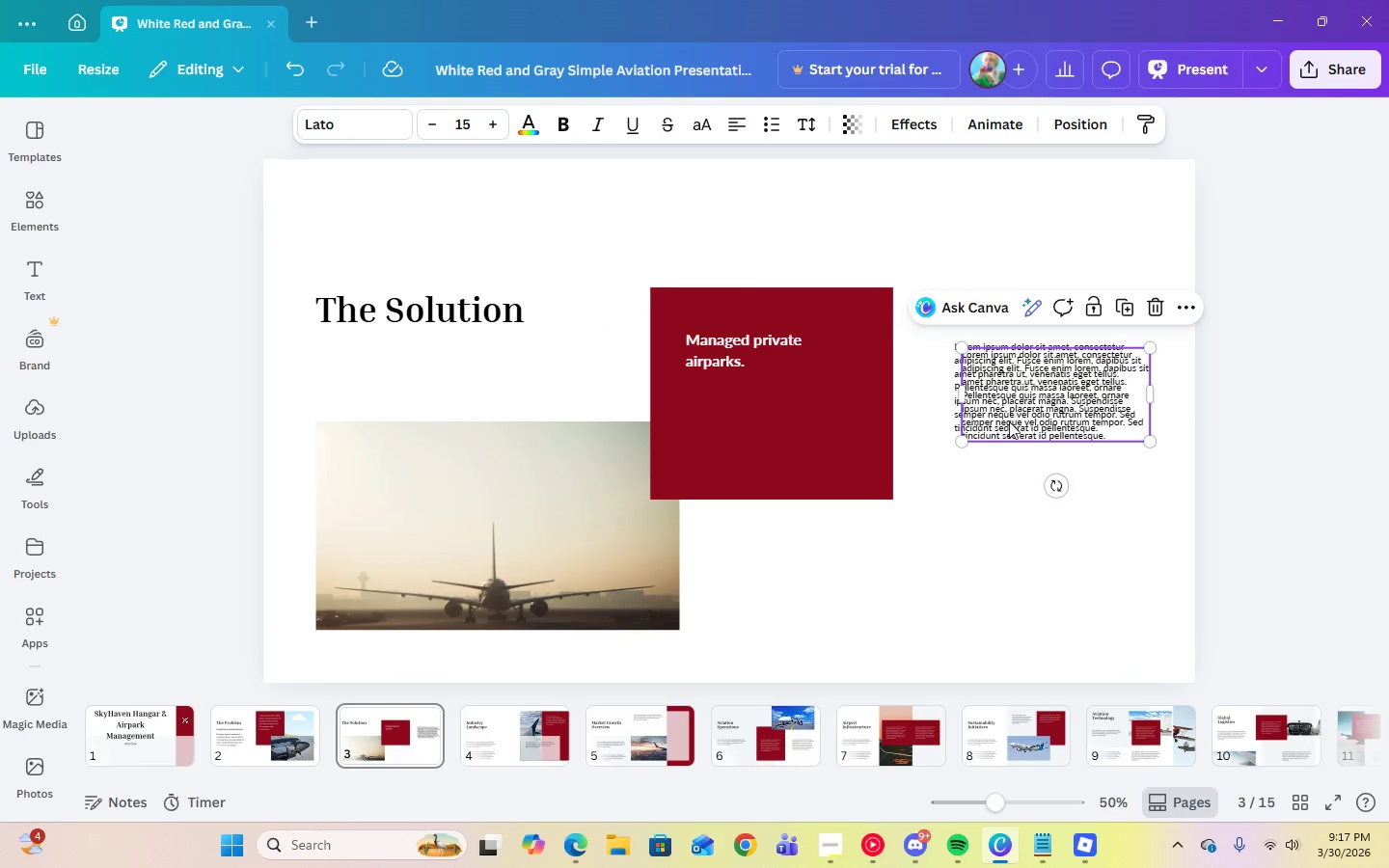 
left_click_drag(start_coordinate=[1040, 383], to_coordinate=[1018, 541])
 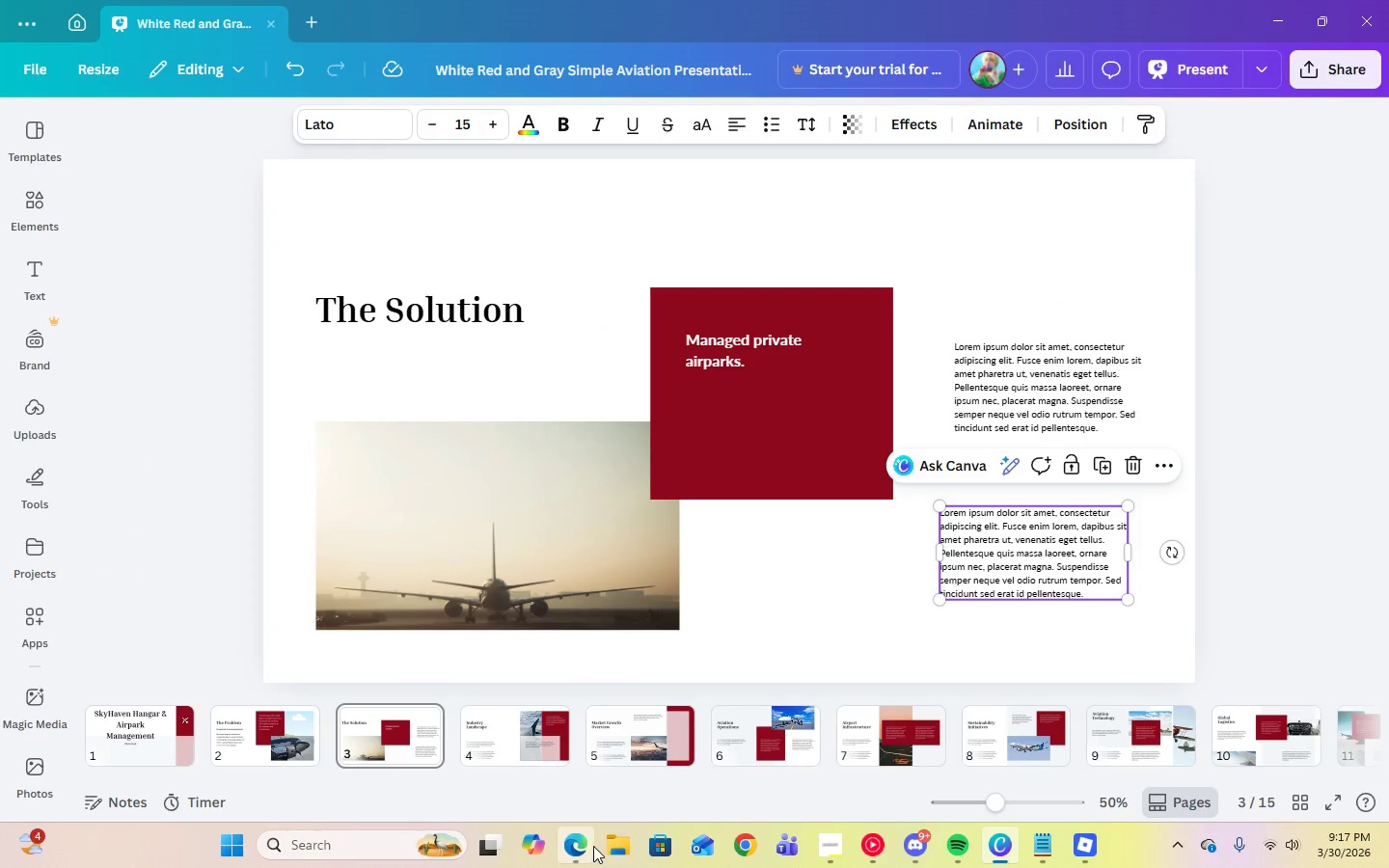 
left_click([586, 846])
 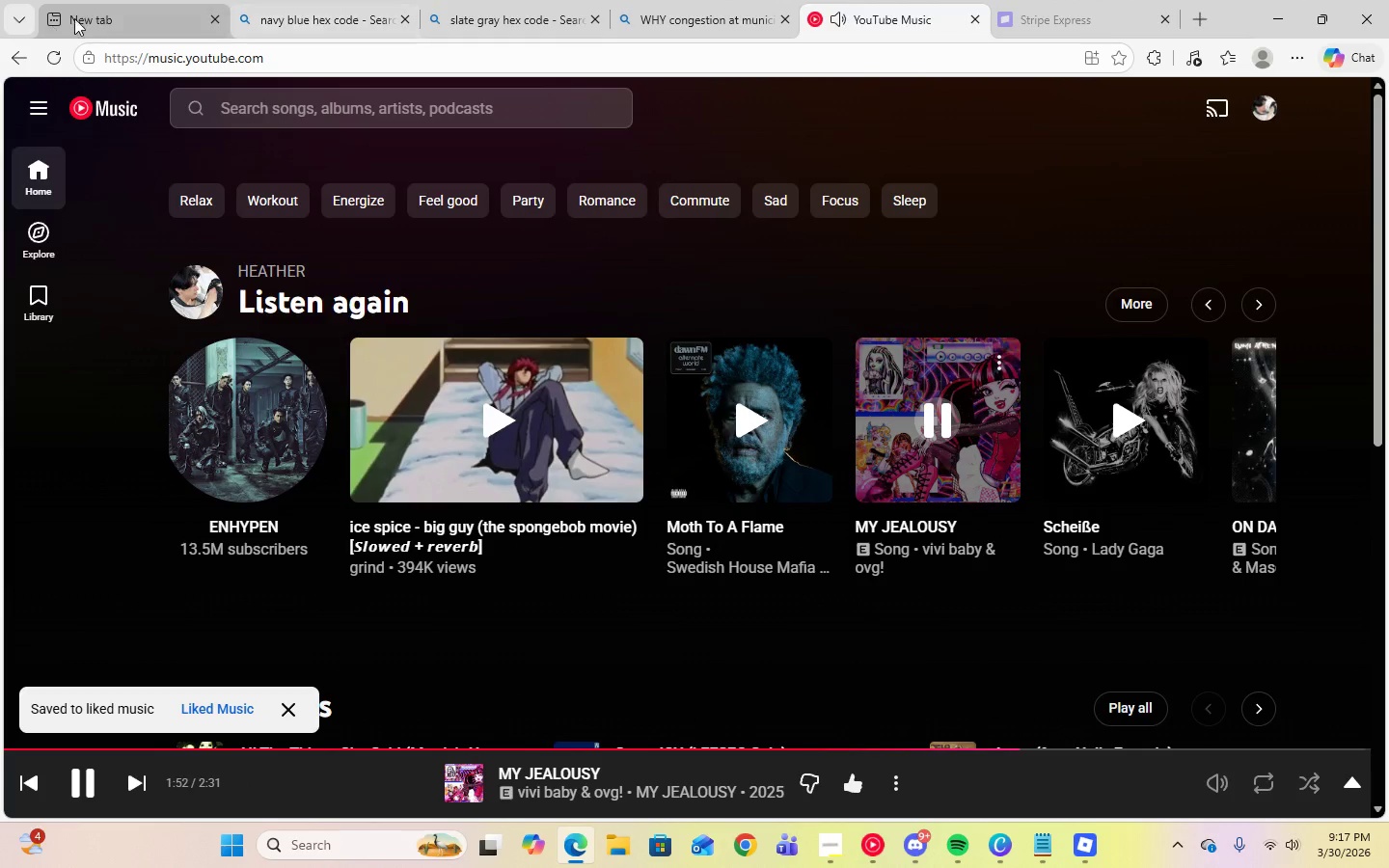 
left_click([663, 8])
 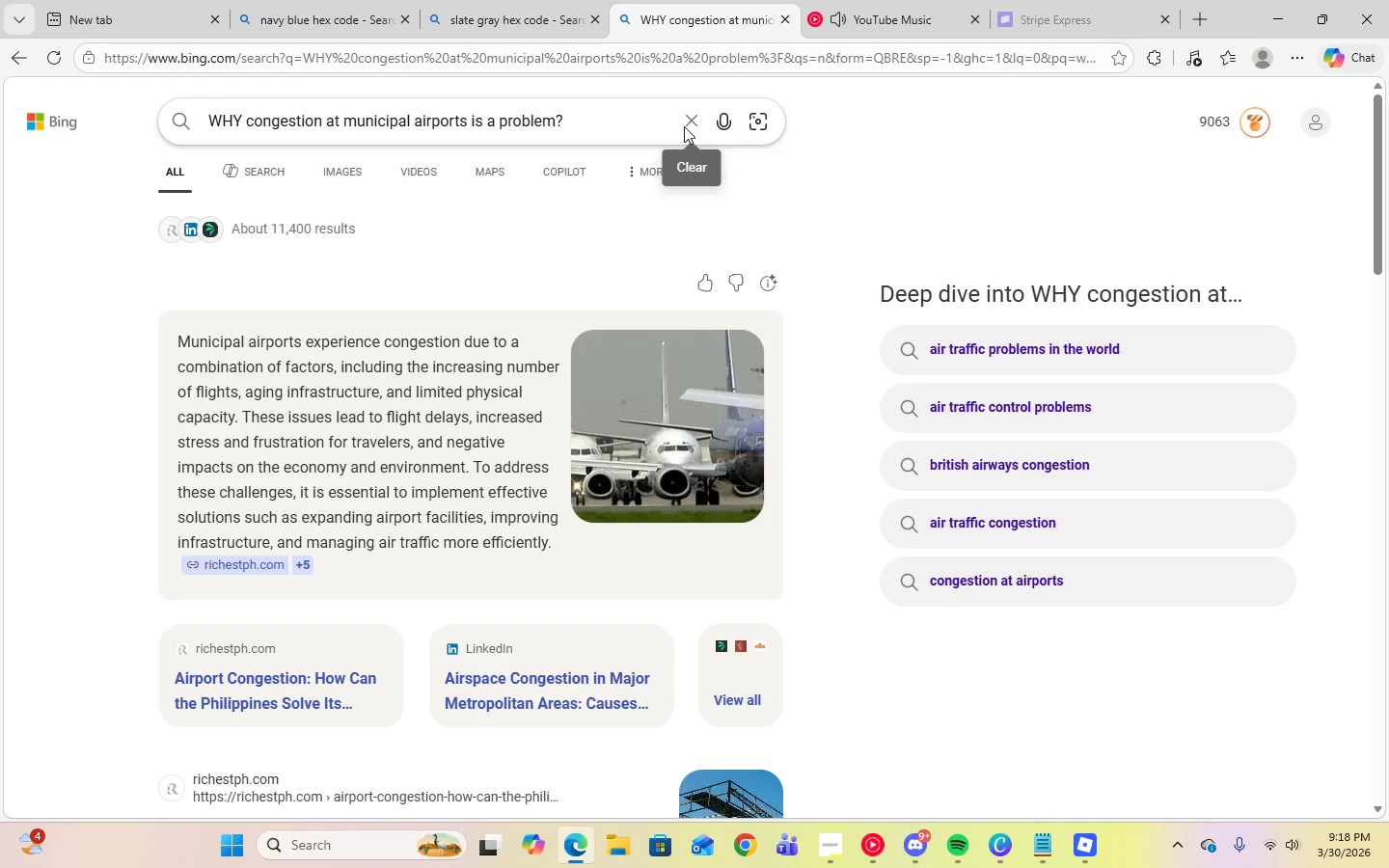 
double_click([614, 125])
 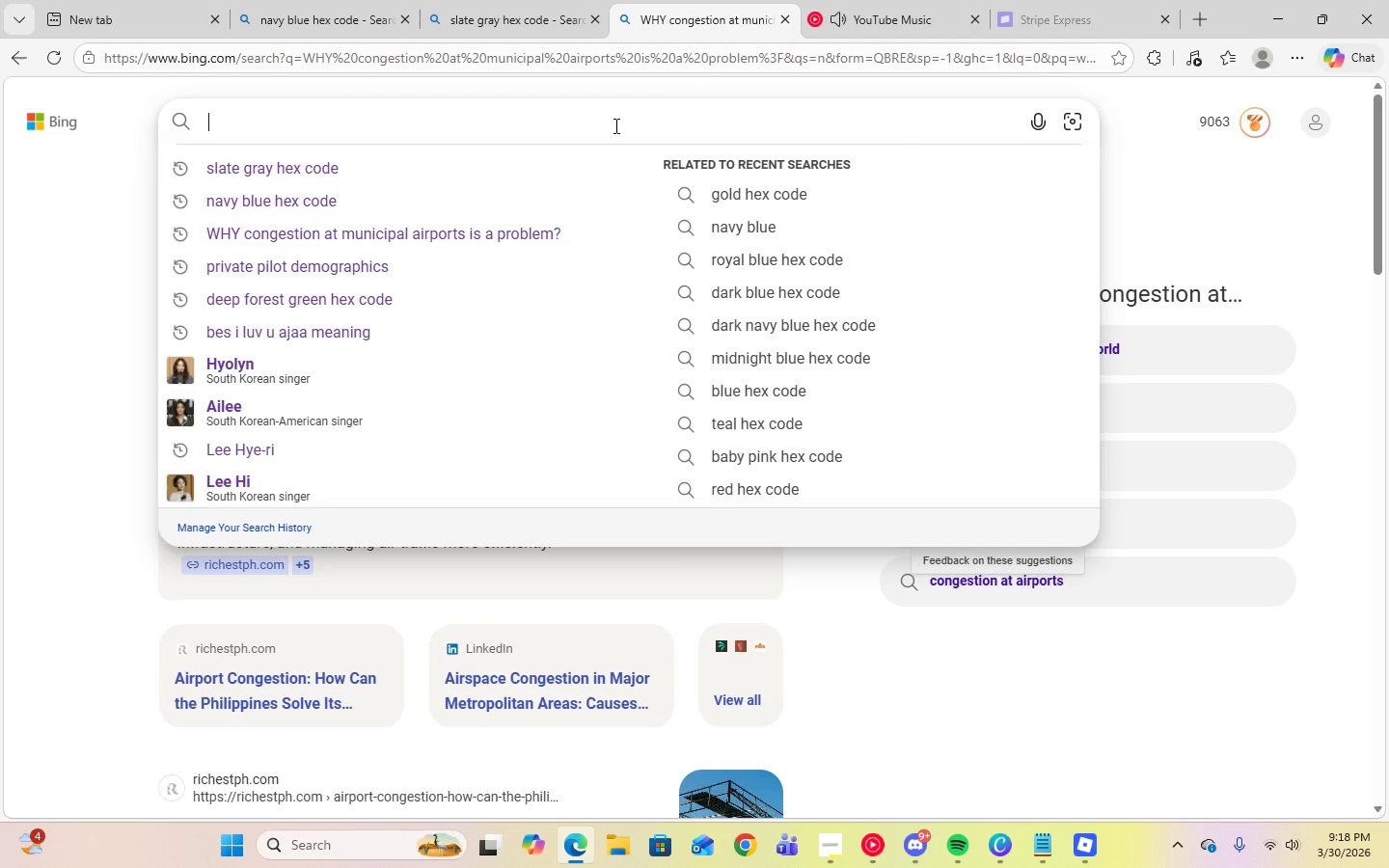 
type(ho)
key(Backspace)
key(Backspace)
type(what are managed airparks)
 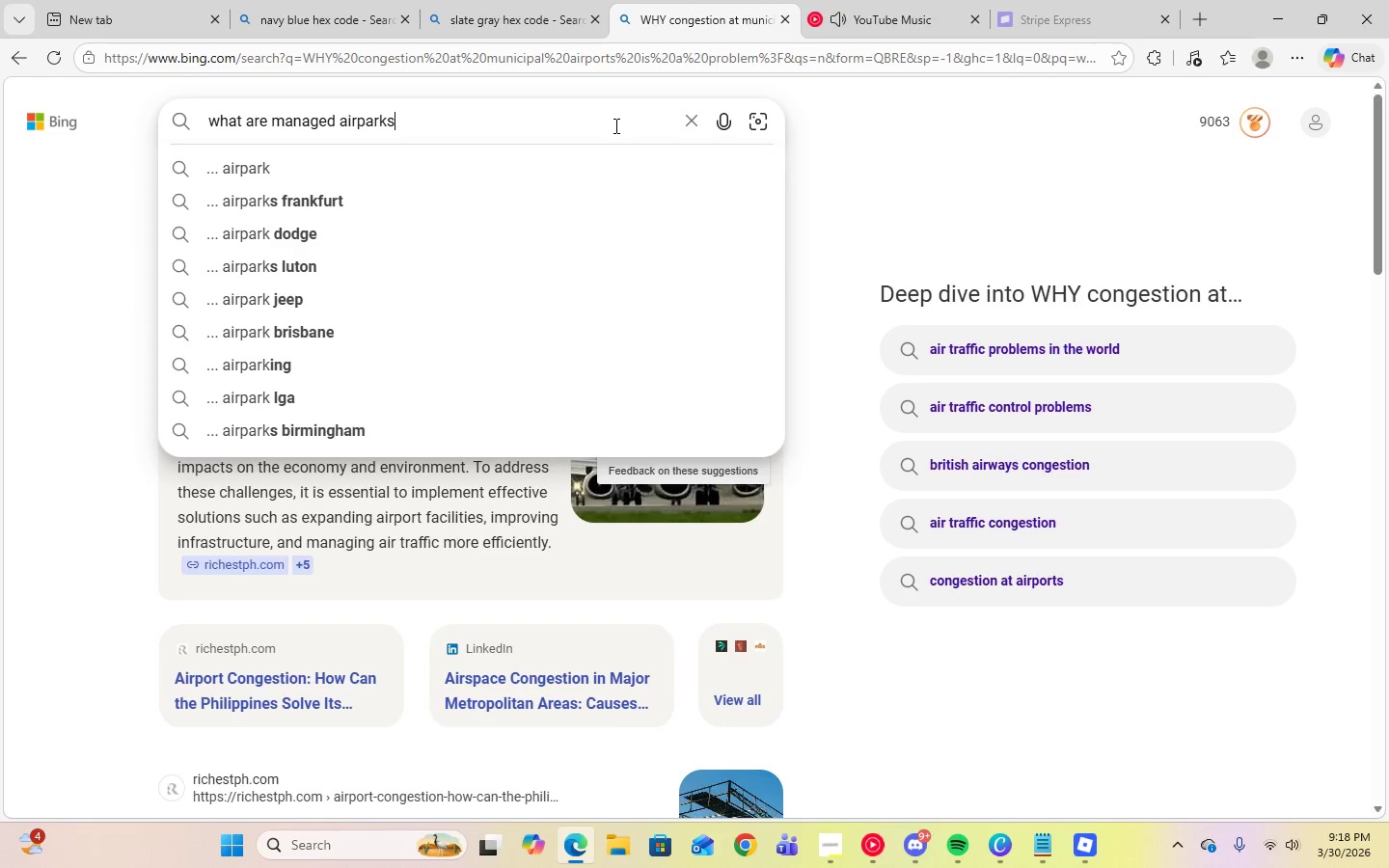 
key(Enter)
 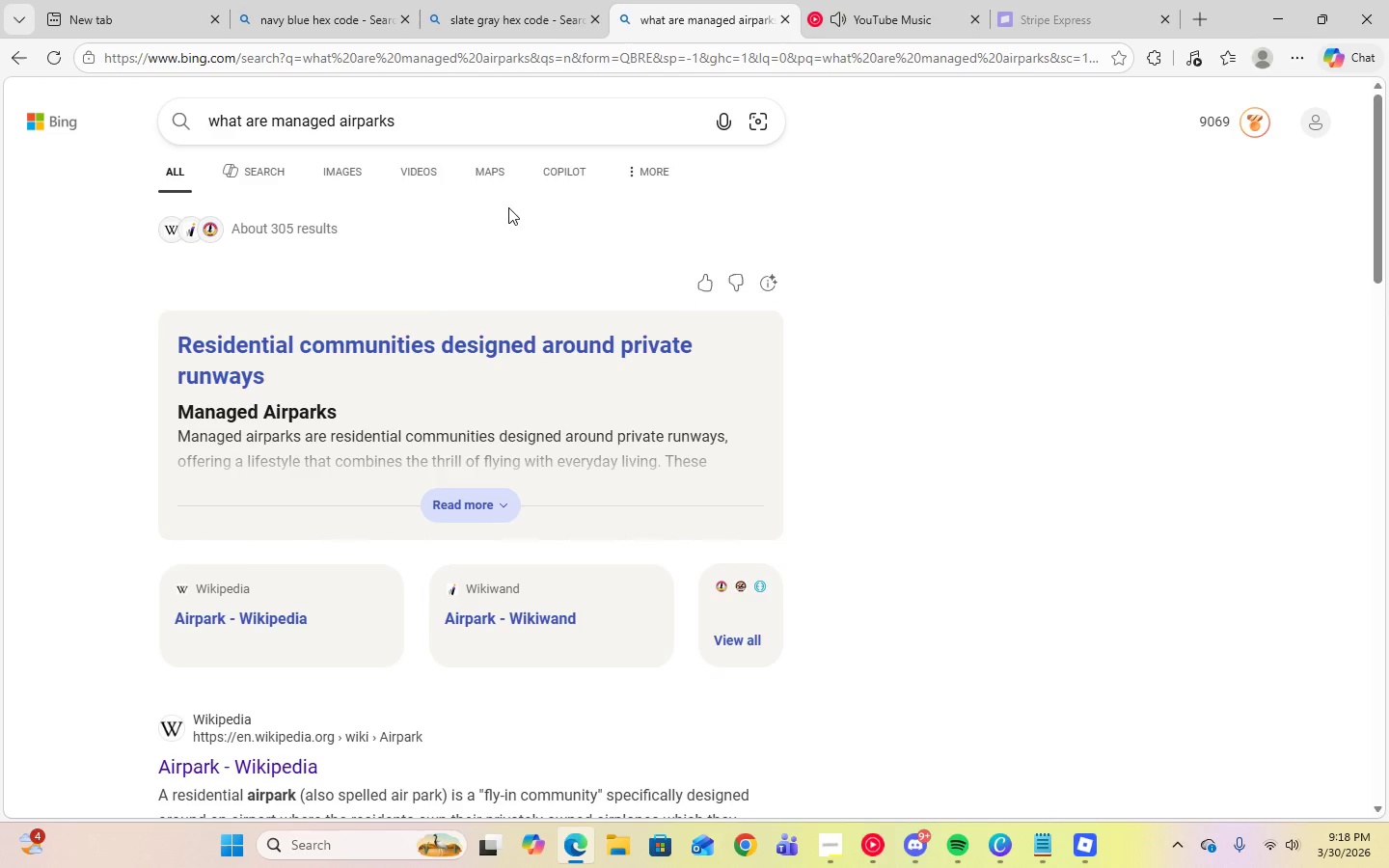 
left_click([512, 501])
 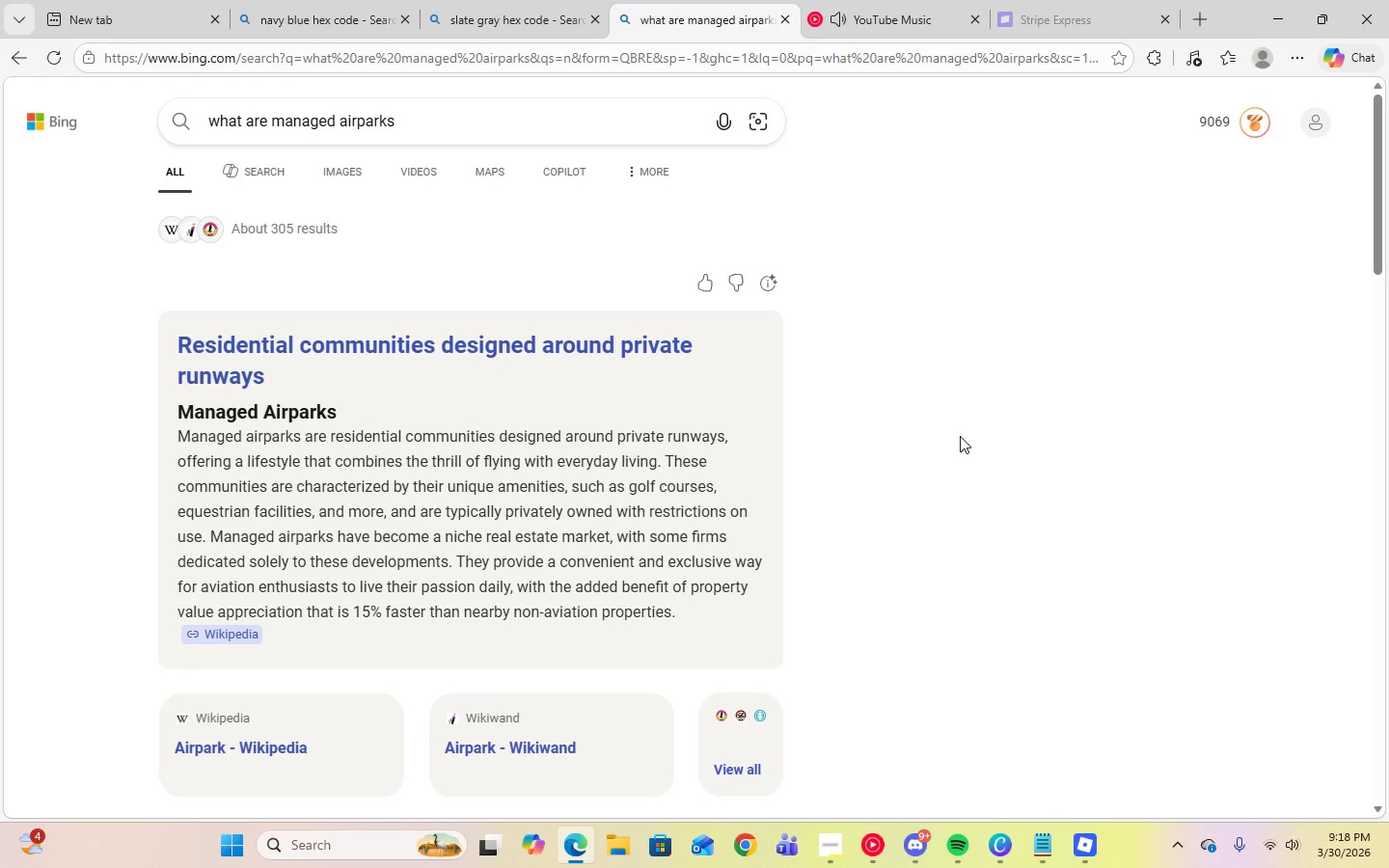 
wait(12.84)
 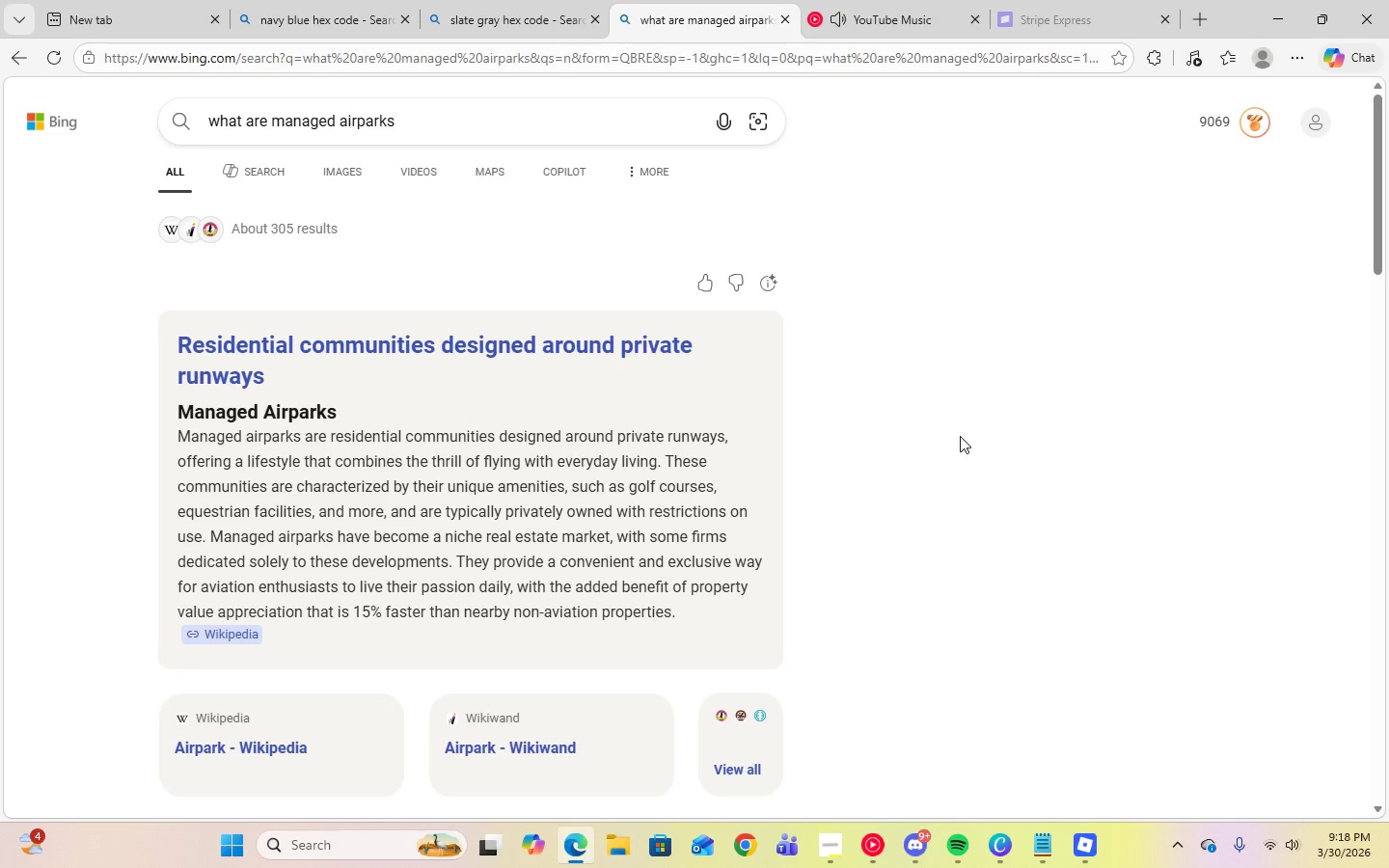 
left_click([1009, 843])
 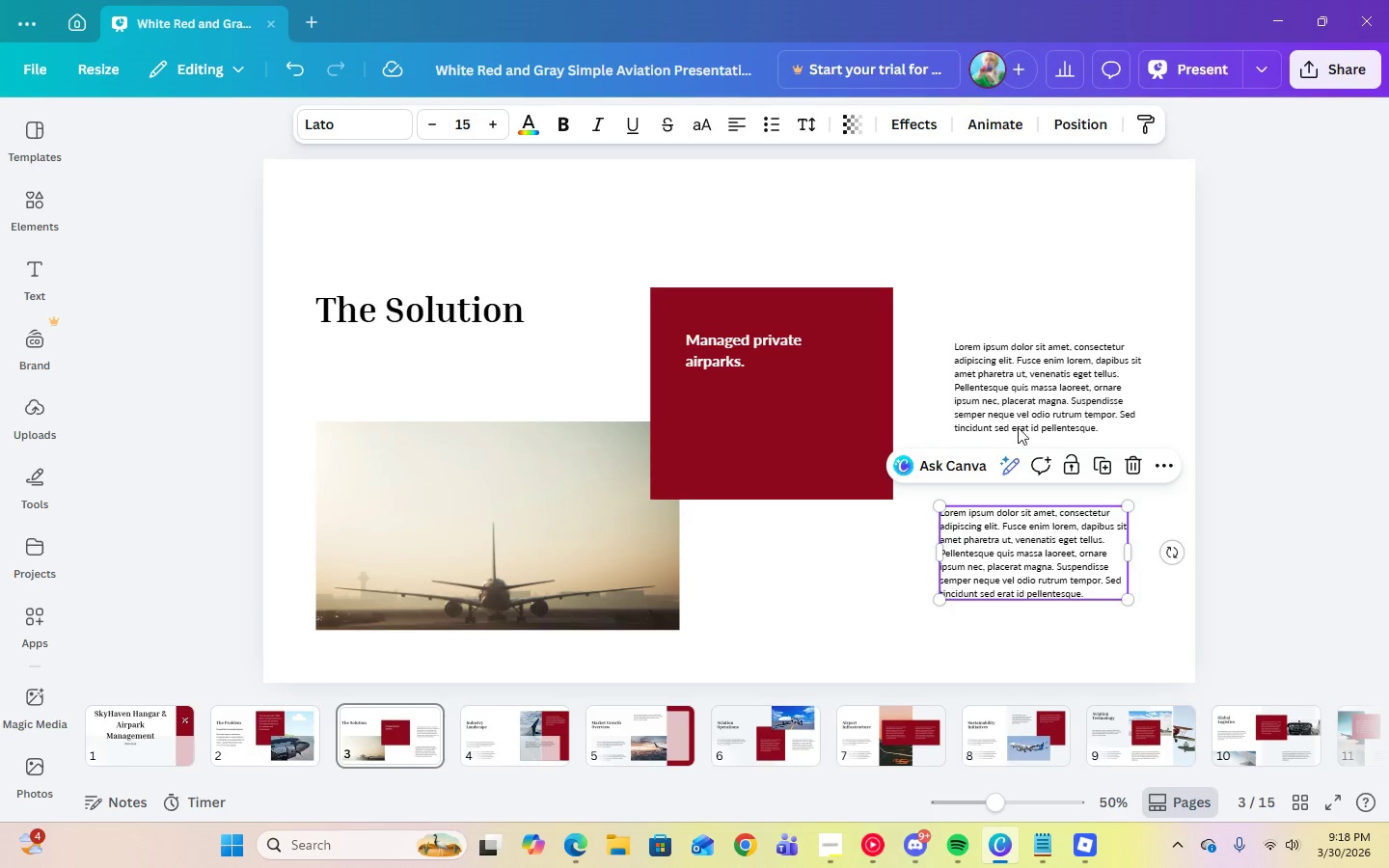 
left_click([1014, 368])
 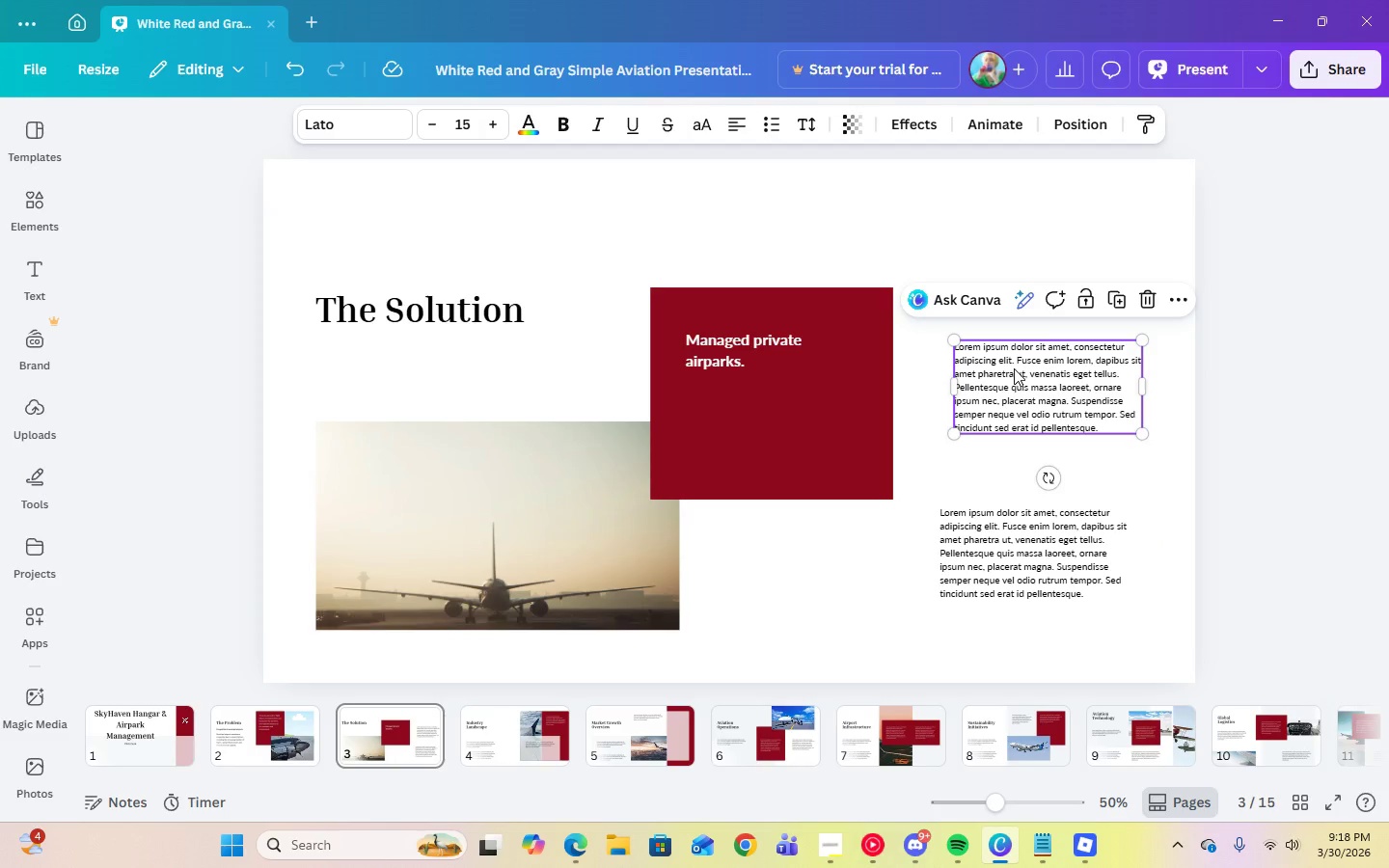 
left_click_drag(start_coordinate=[1014, 368], to_coordinate=[743, 412])
 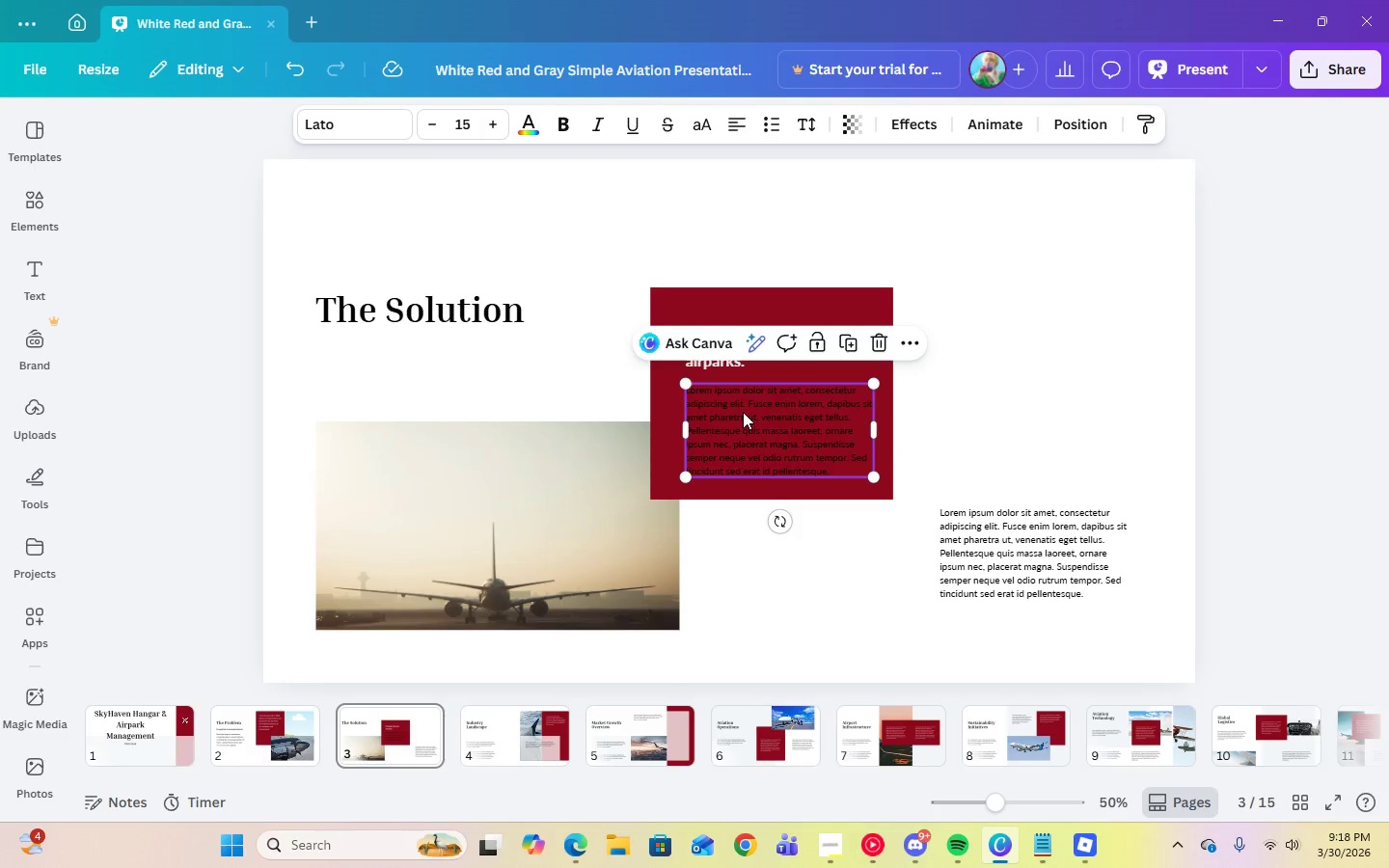 
left_click([743, 412])
 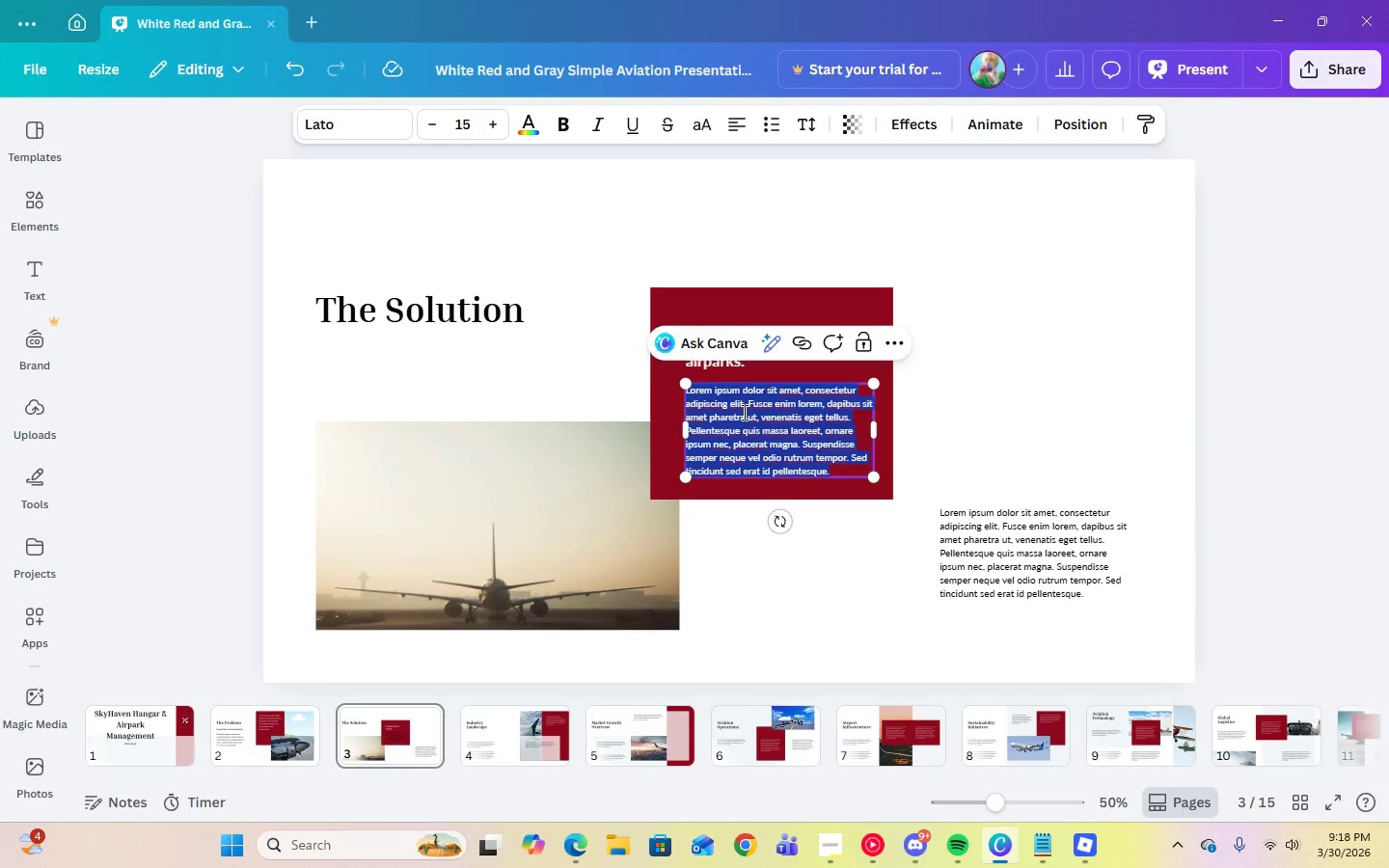 
type(Te)
key(Backspace)
type(hese)
 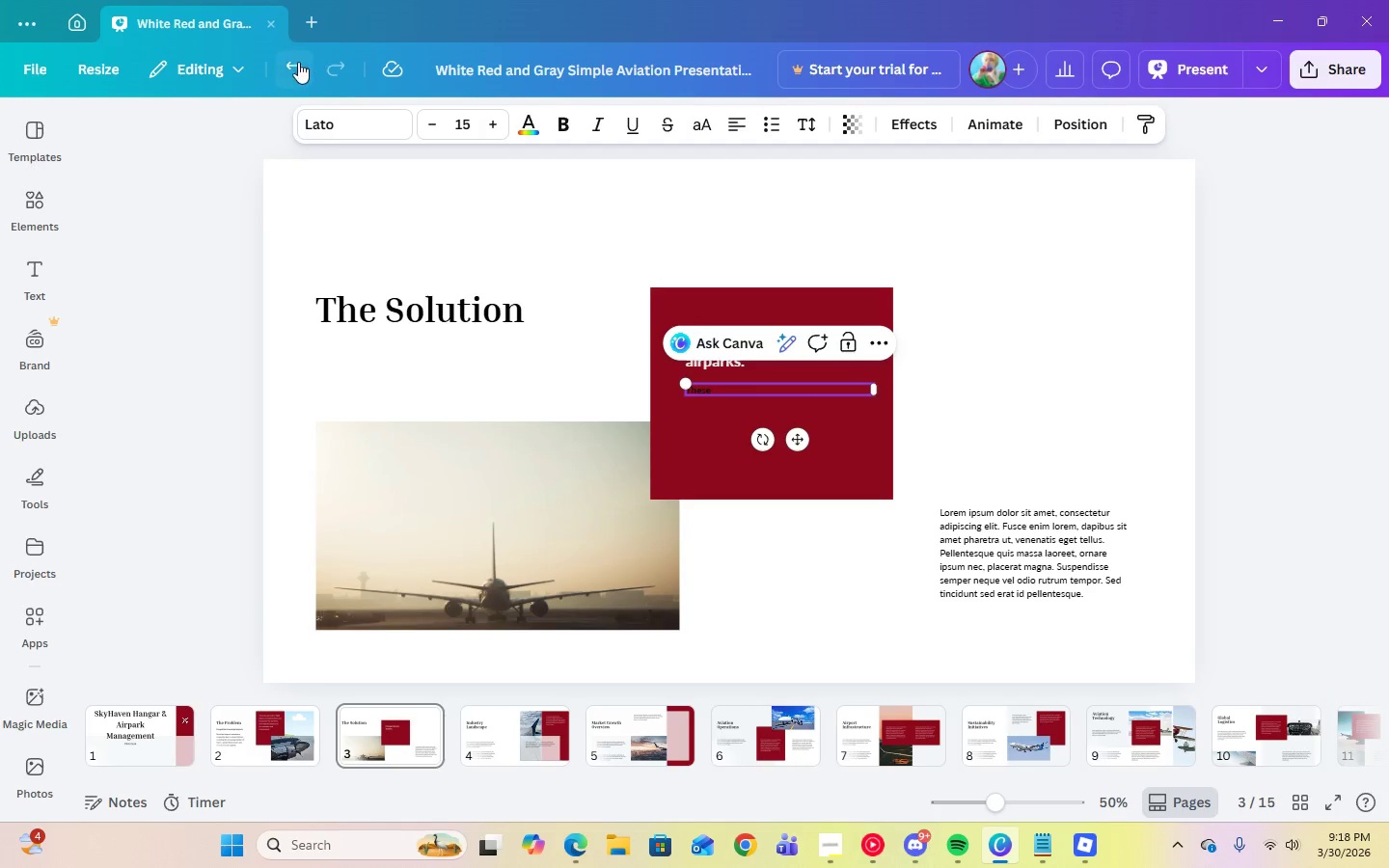 
double_click([296, 65])
 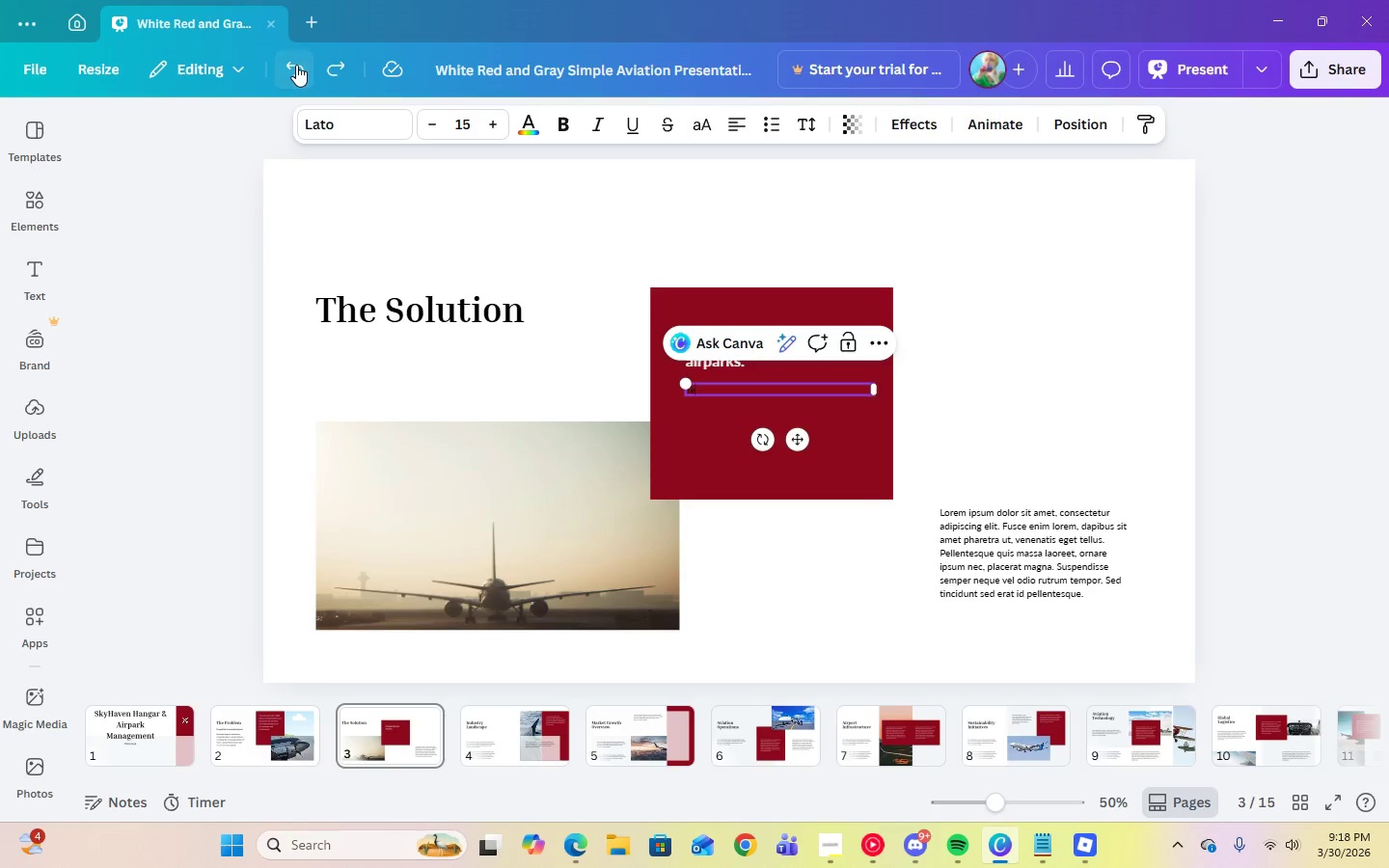 
triple_click([296, 65])
 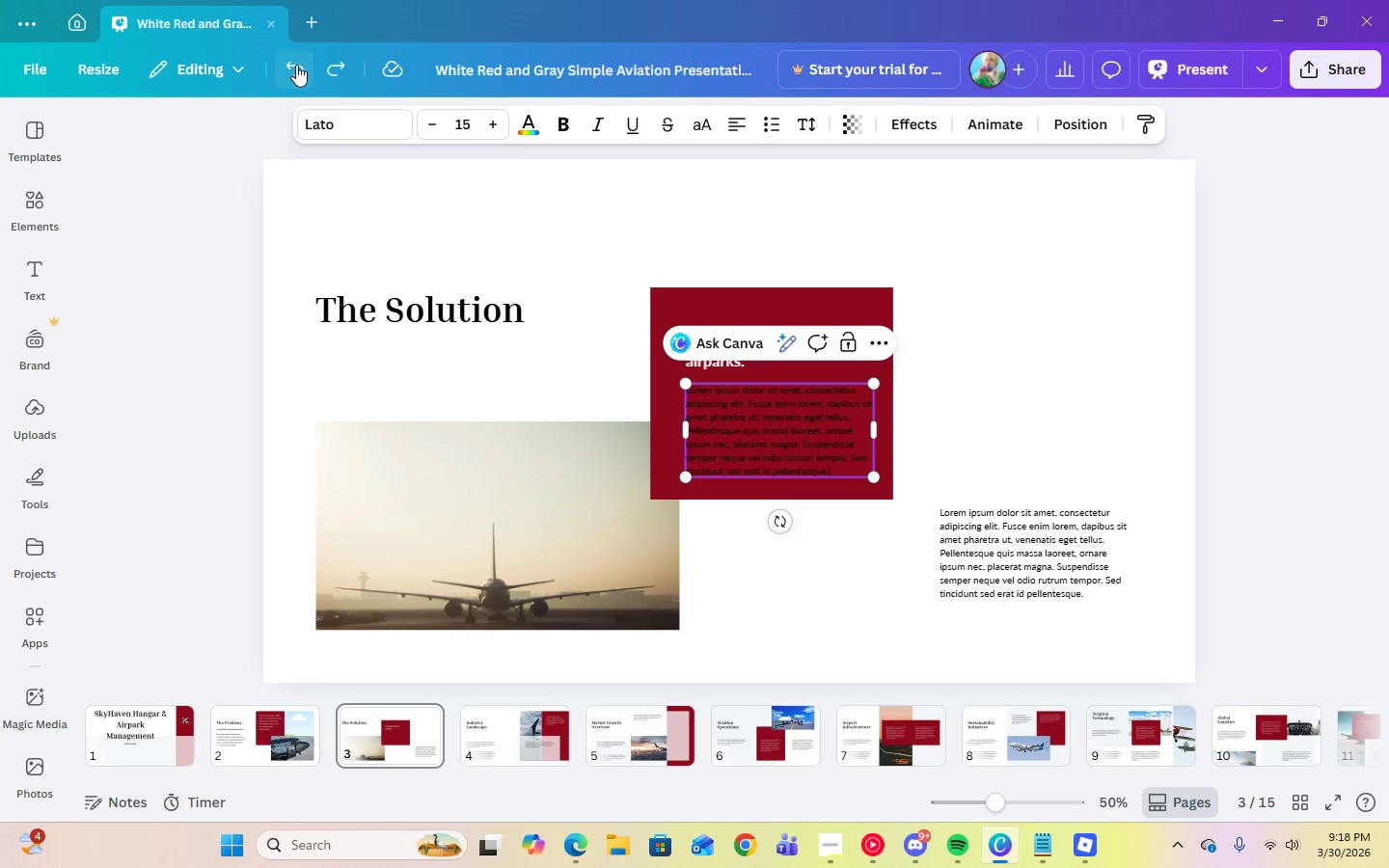 
triple_click([296, 65])
 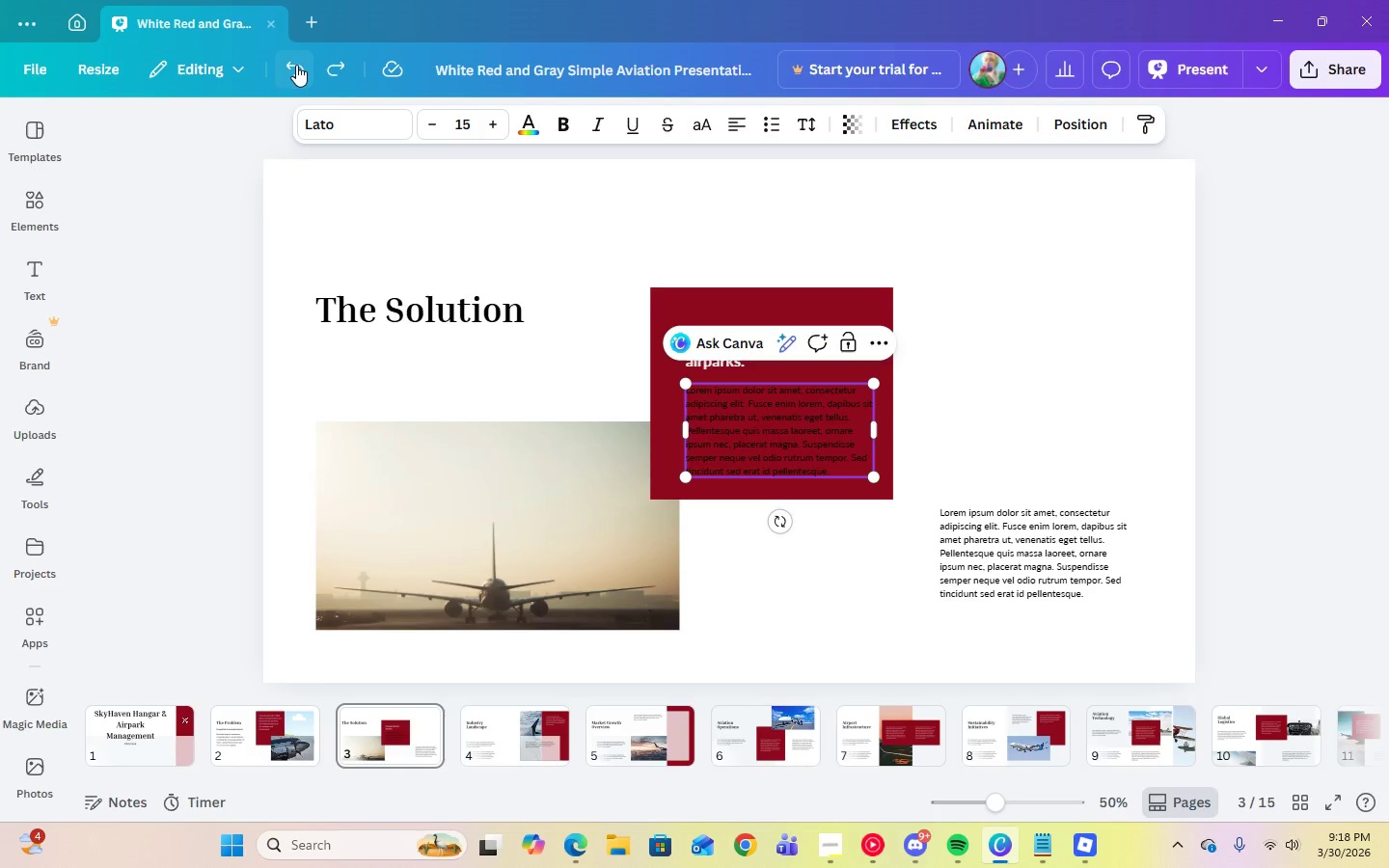 
left_click([296, 65])
 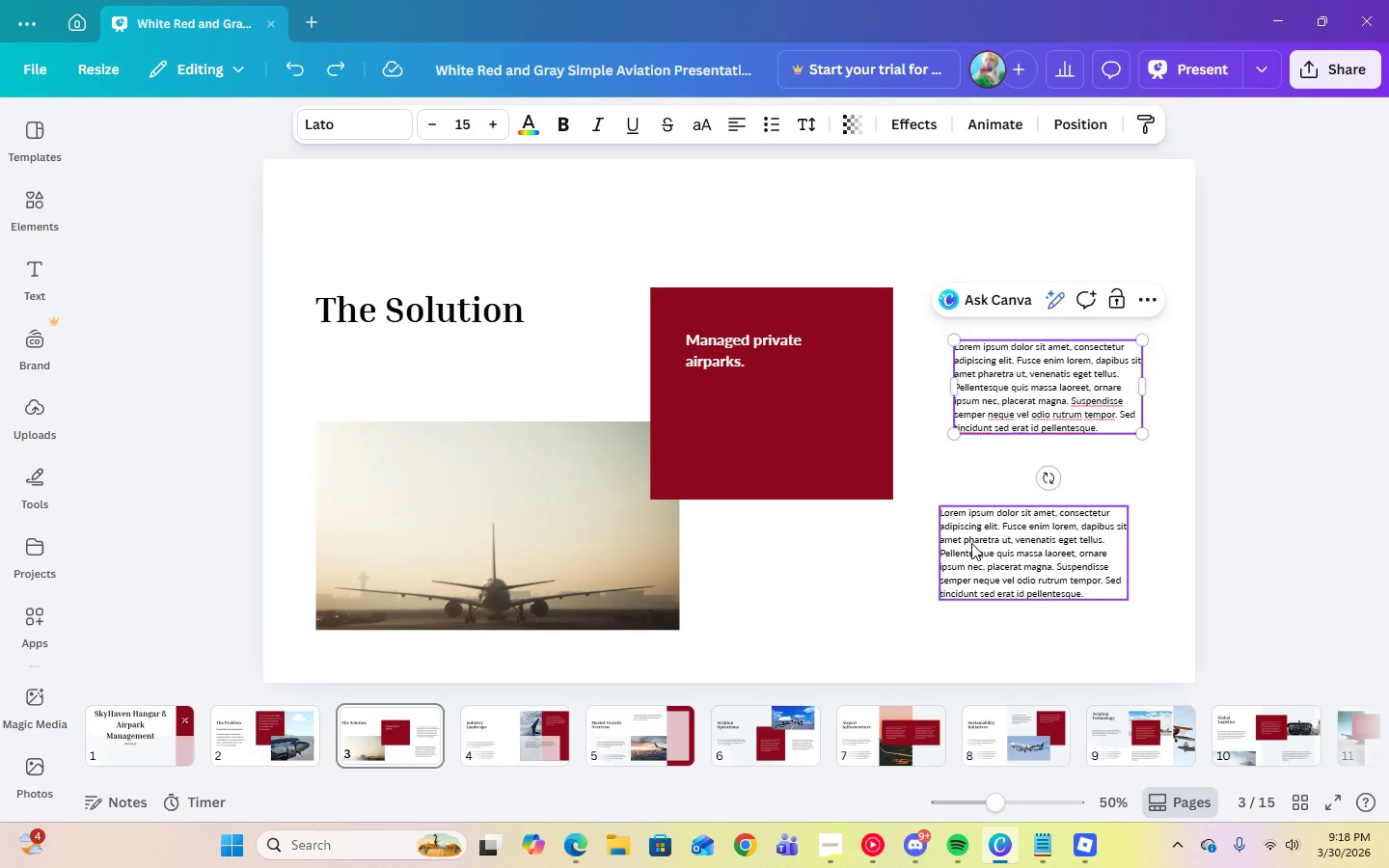 
left_click_drag(start_coordinate=[990, 547], to_coordinate=[734, 424])
 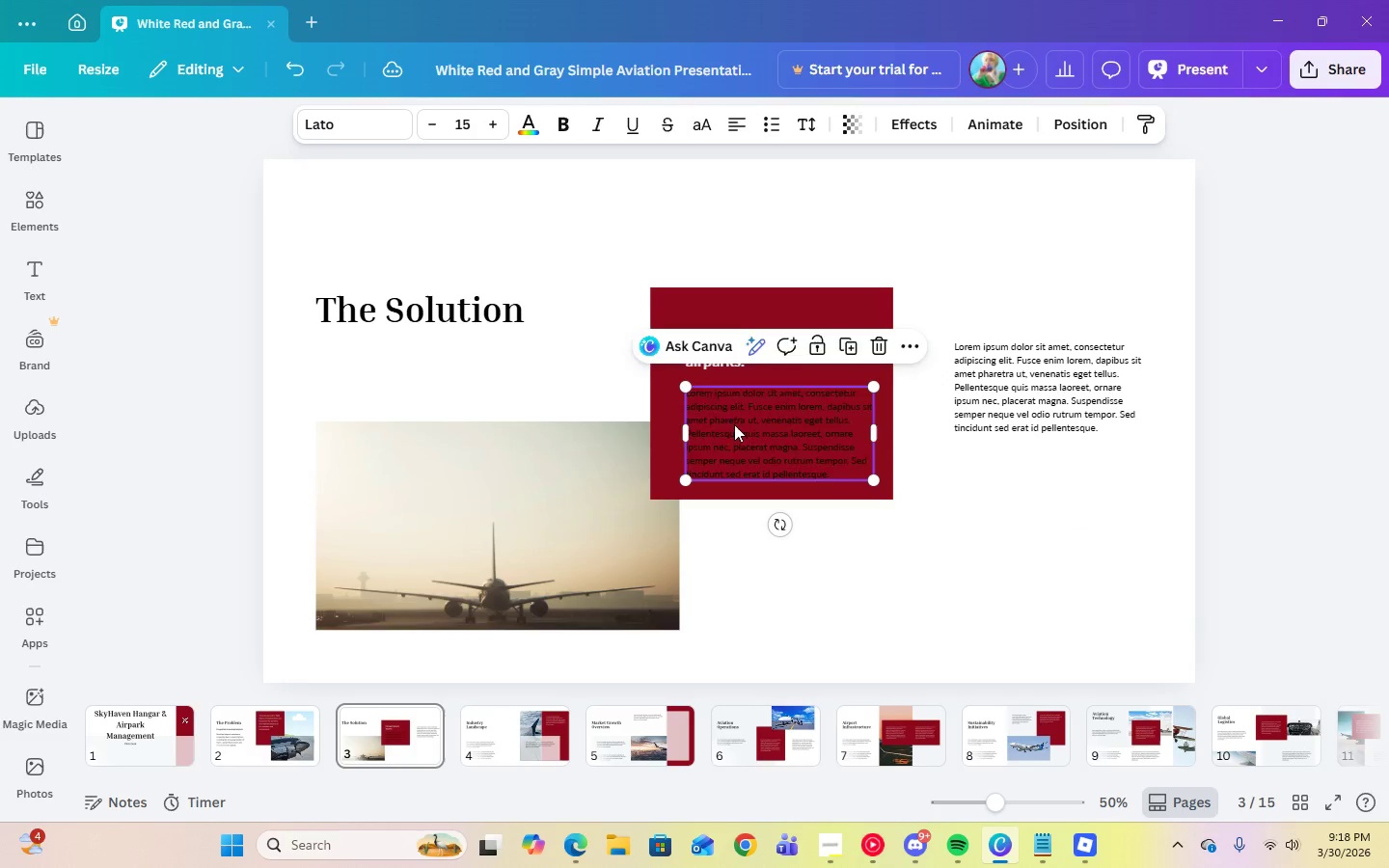 
left_click([734, 424])
 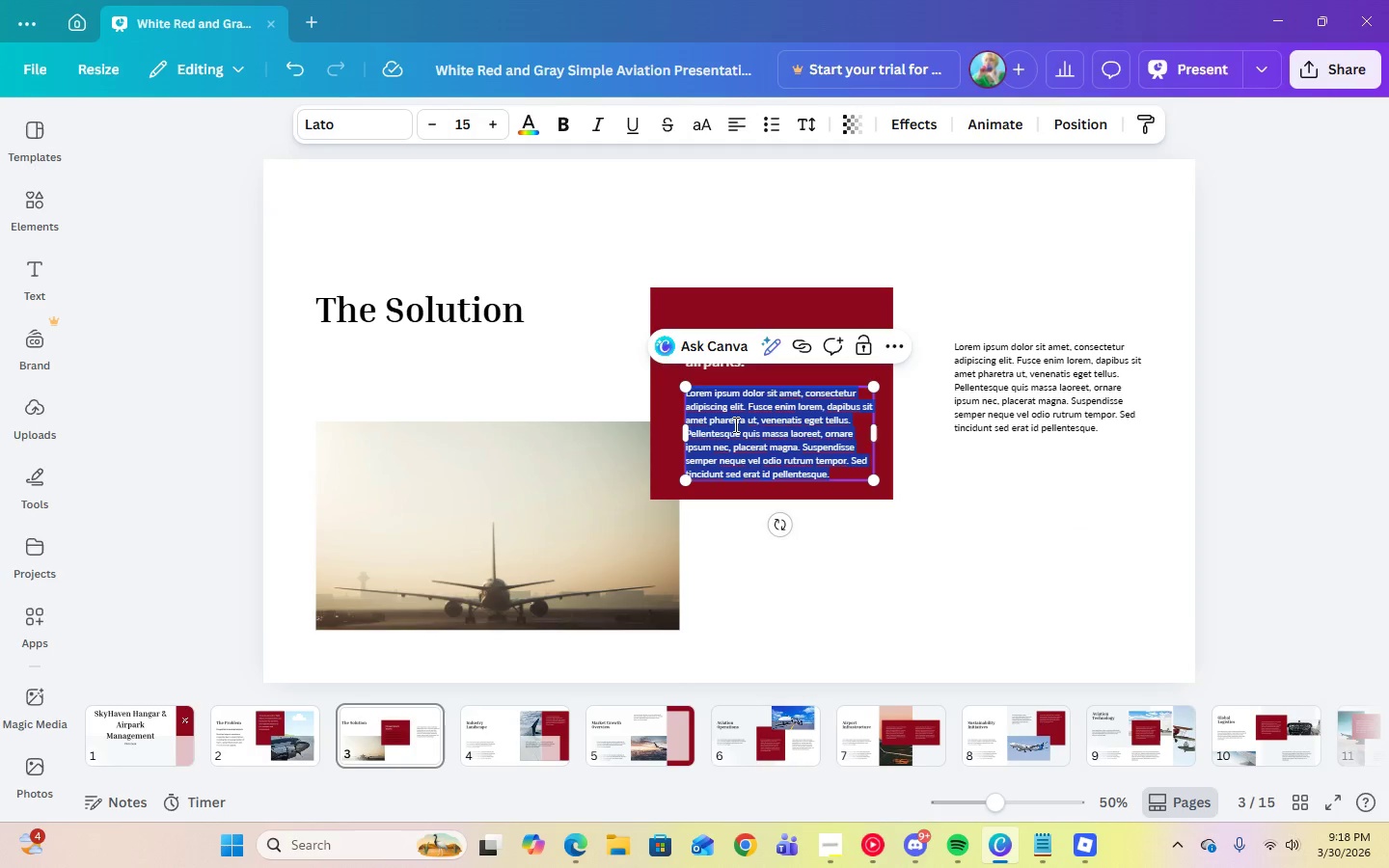 
type(These are residential communities)
 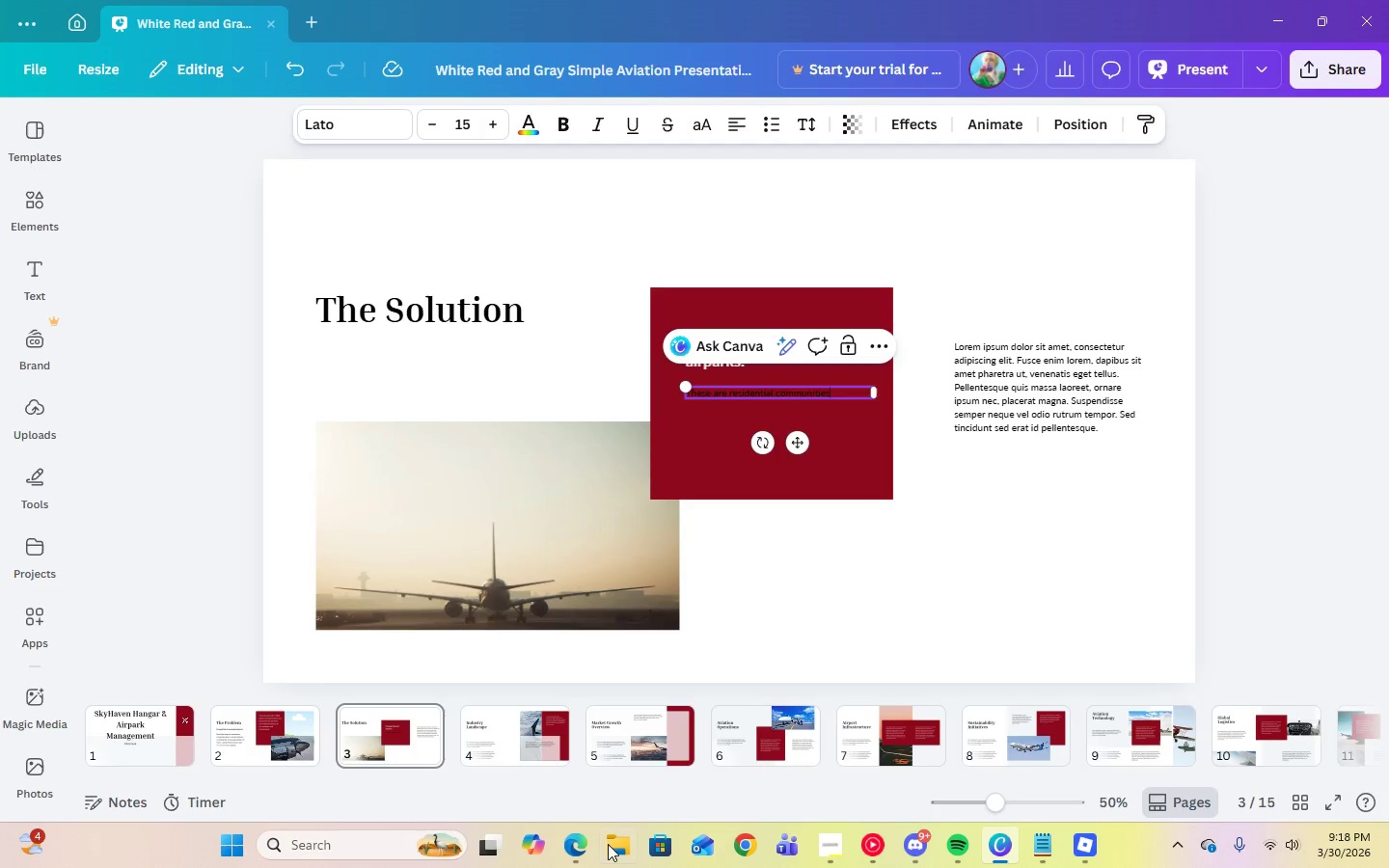 
left_click([583, 861])
 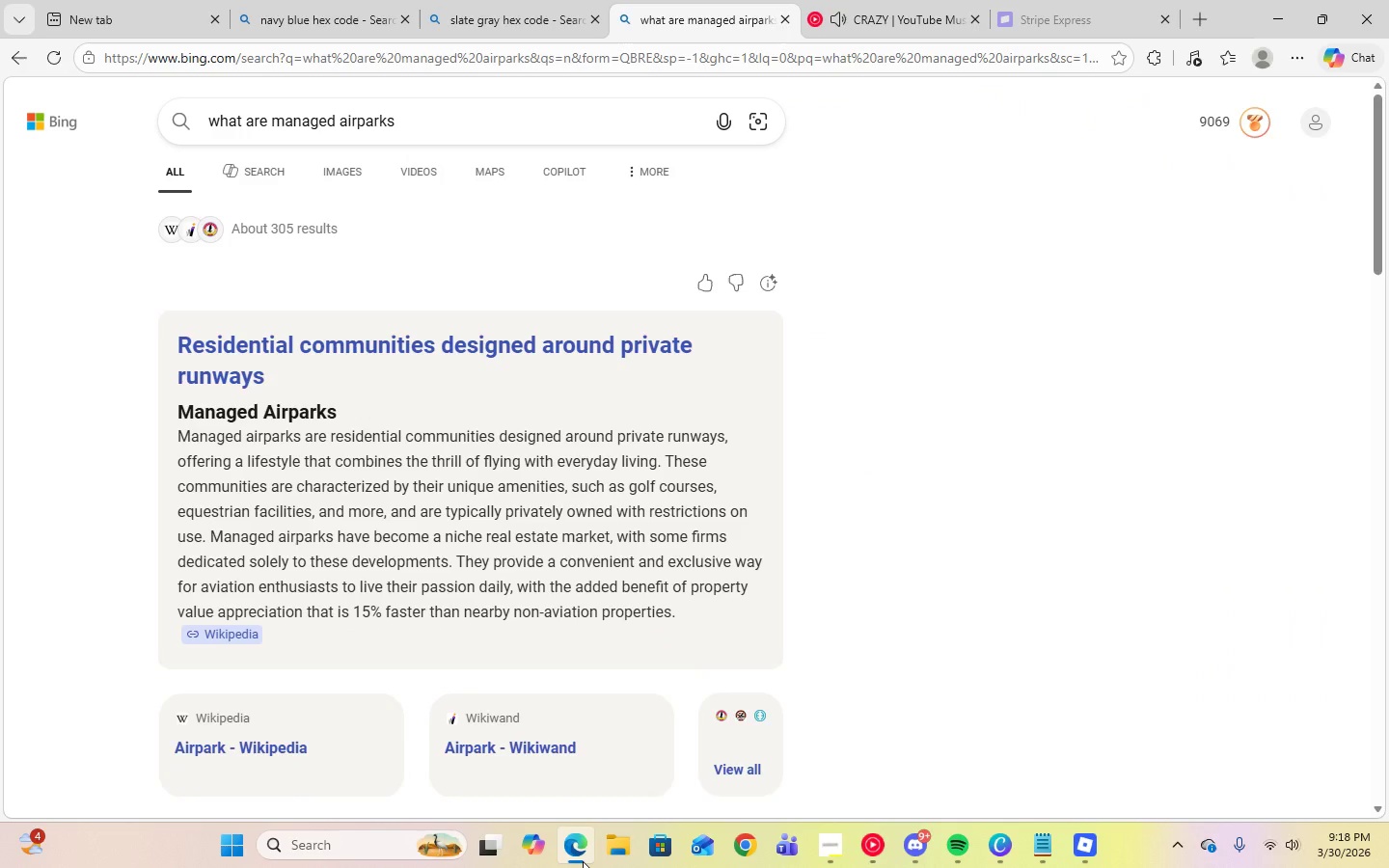 
left_click([583, 861])
 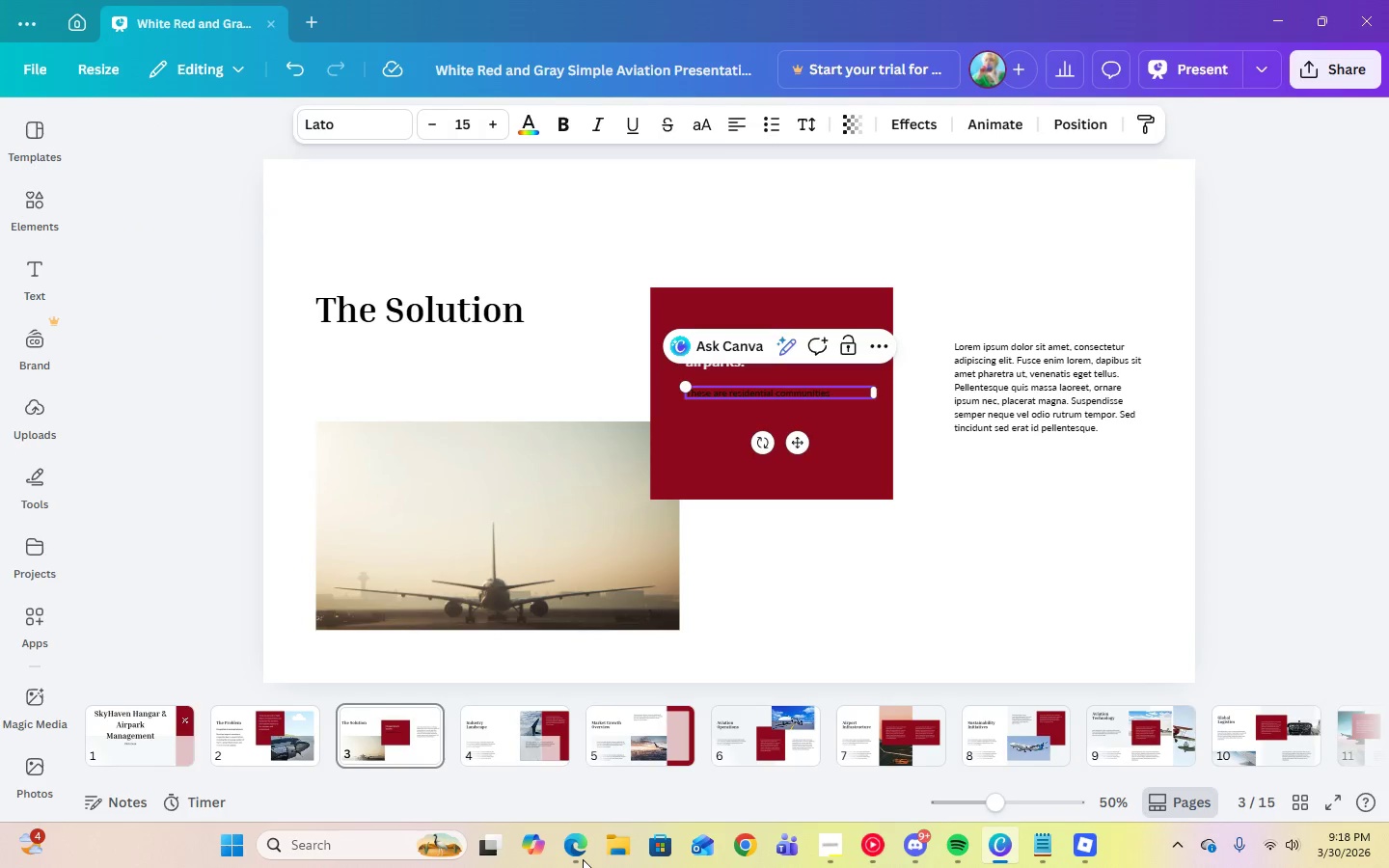 
type( designed aroud)
key(Backspace)
type(nd private runways)
 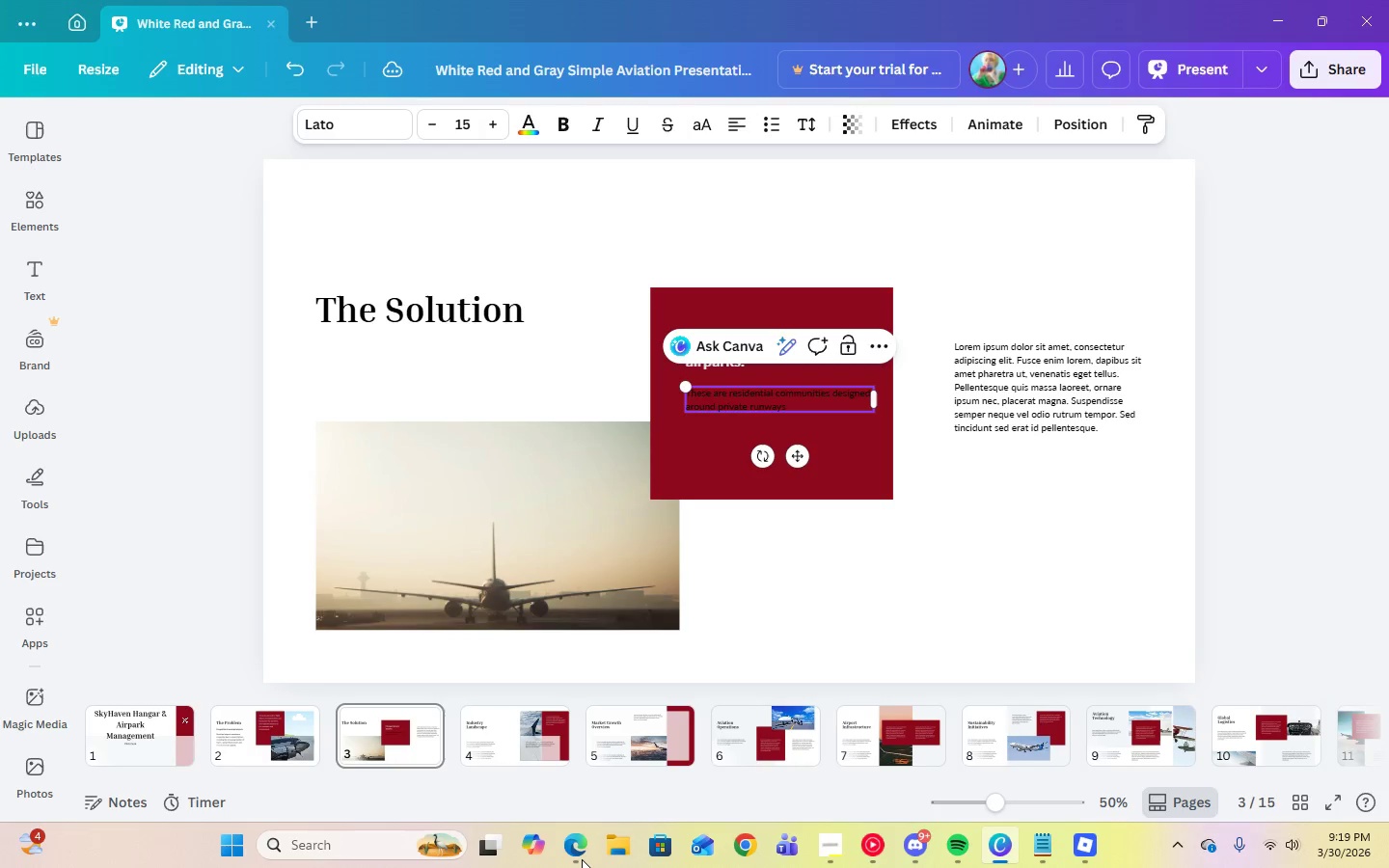 
left_click([582, 859])
 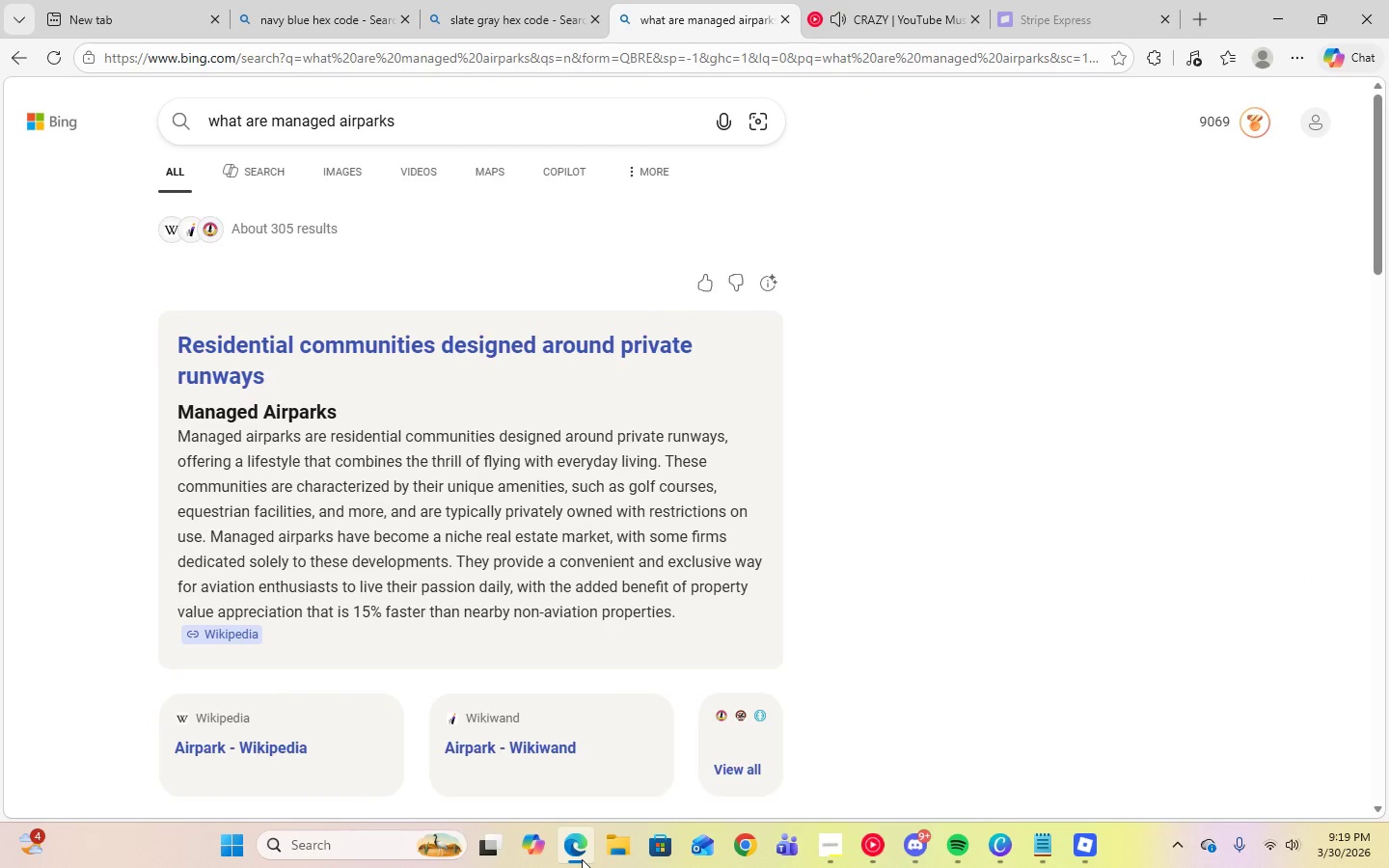 
left_click([582, 859])
 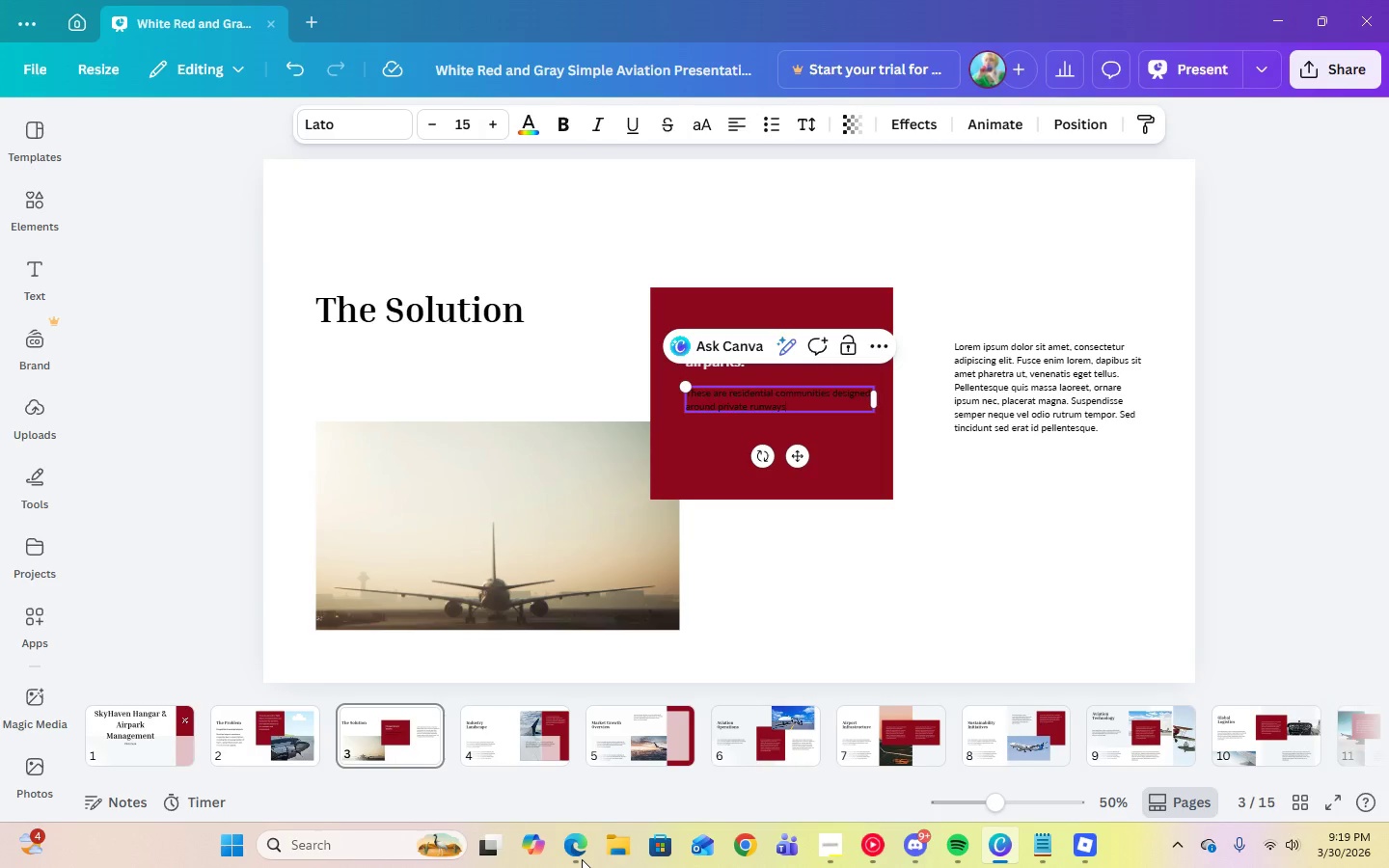 
type(, offering a lifestyle )
 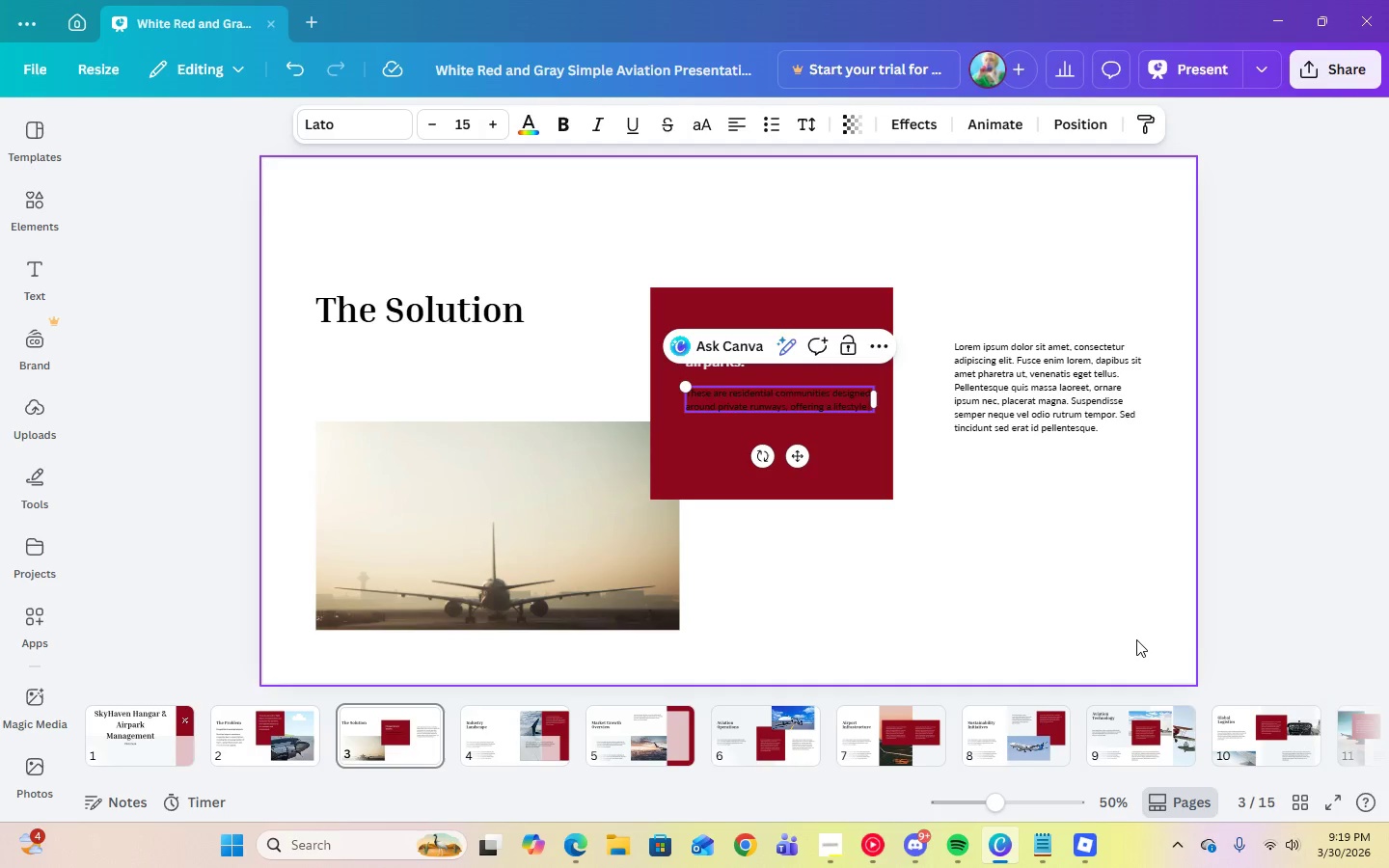 
left_click([1046, 589])
 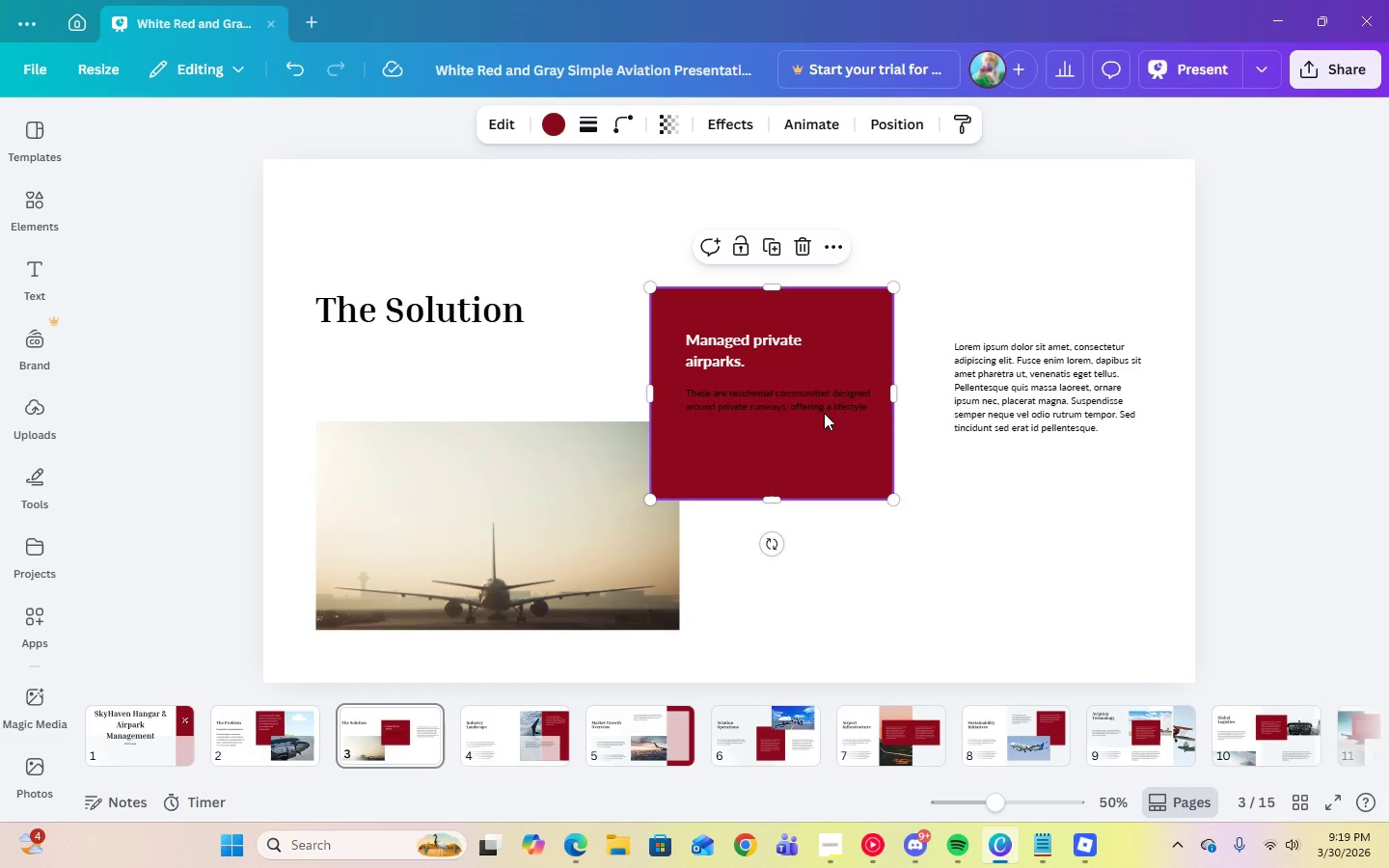 
double_click([823, 410])
 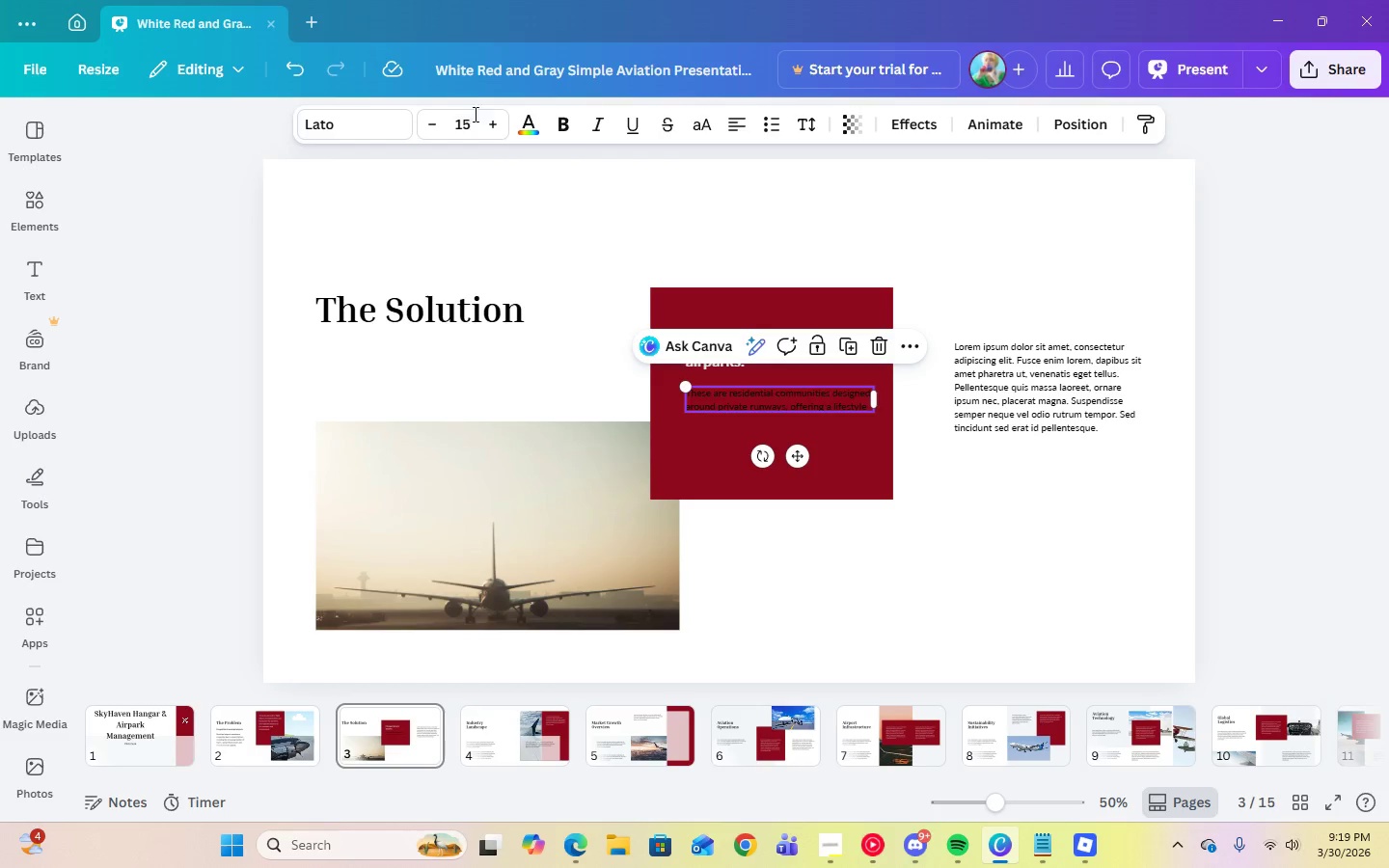 
left_click([473, 123])
 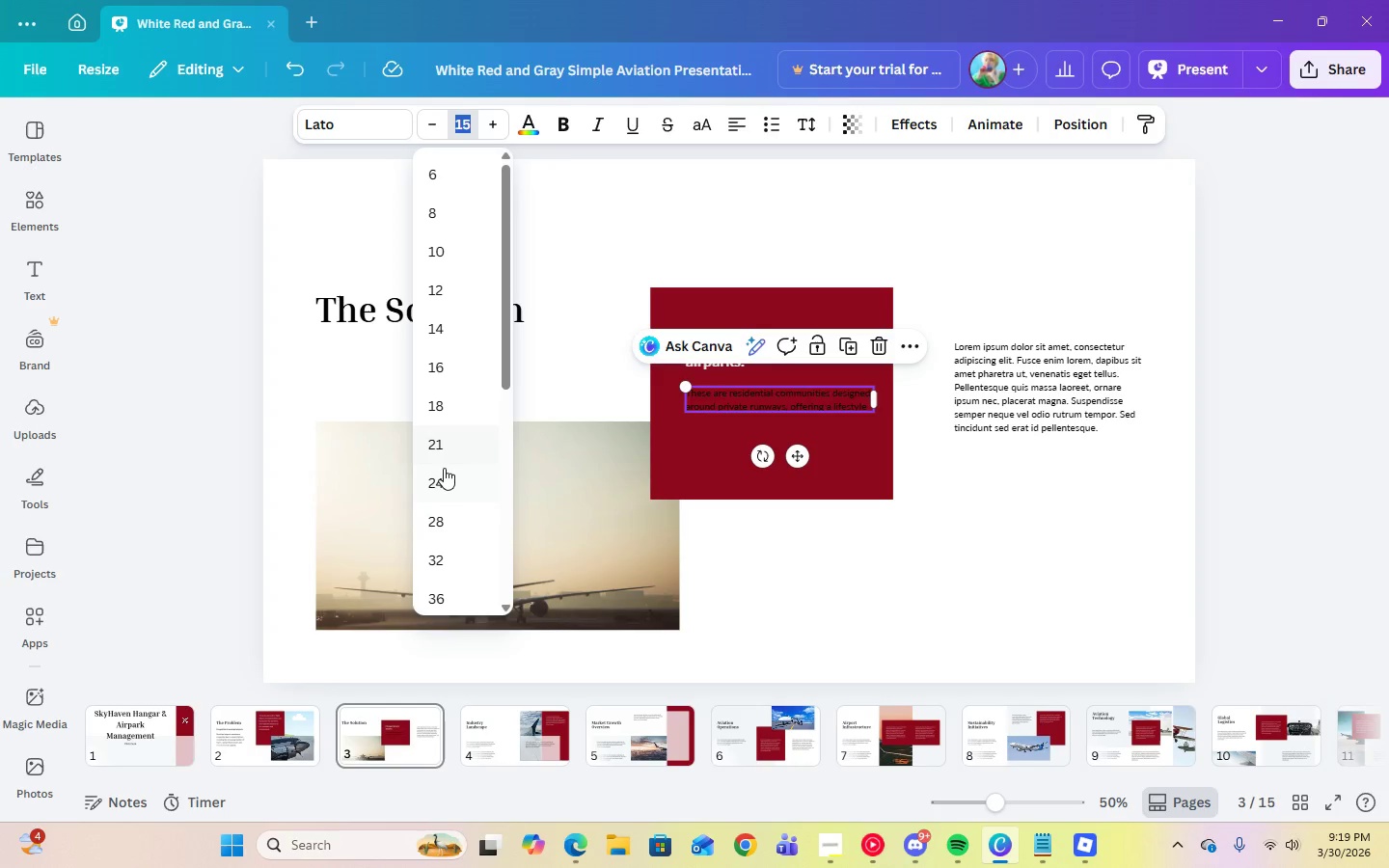 
left_click([445, 479])
 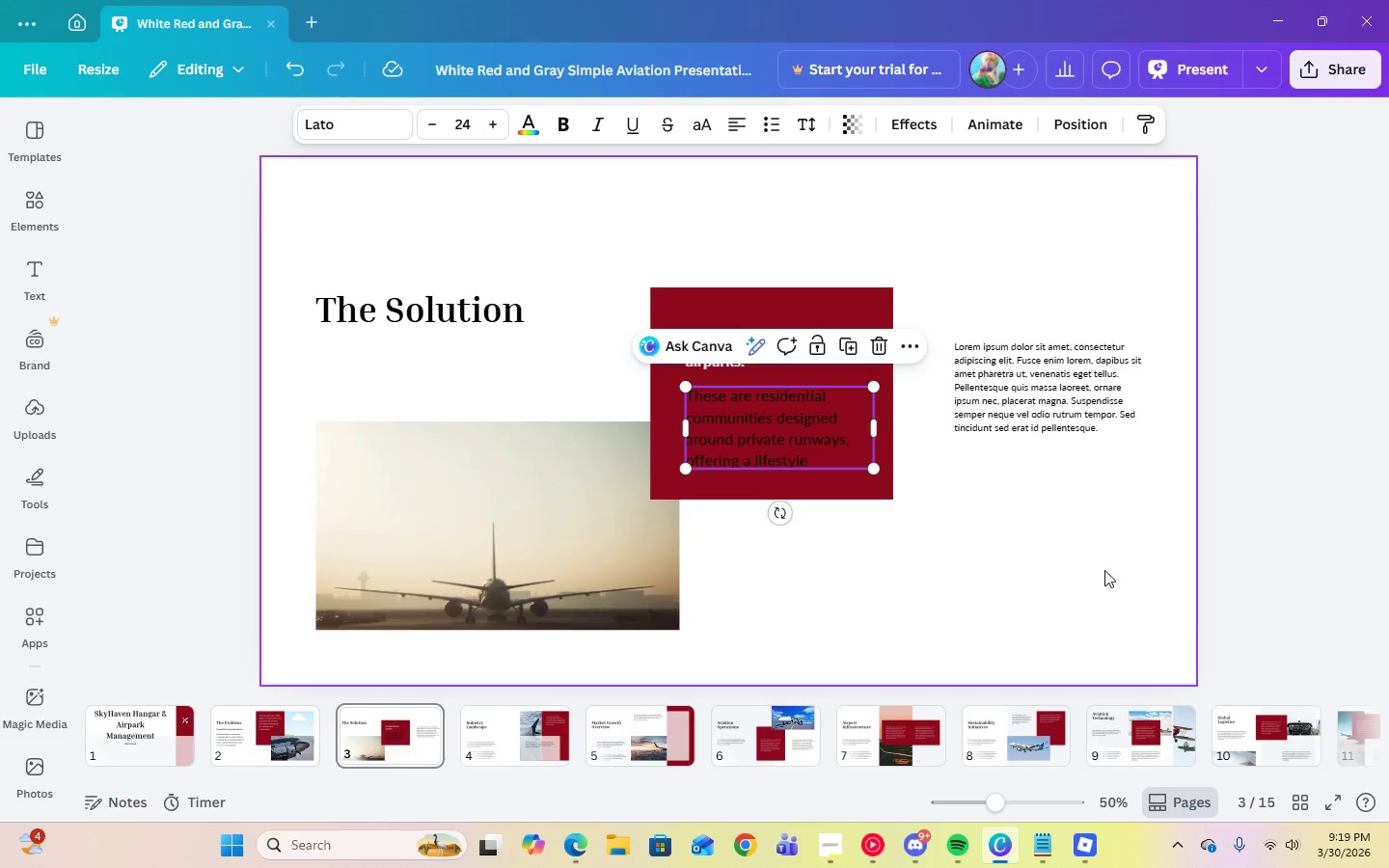 
left_click([1104, 570])
 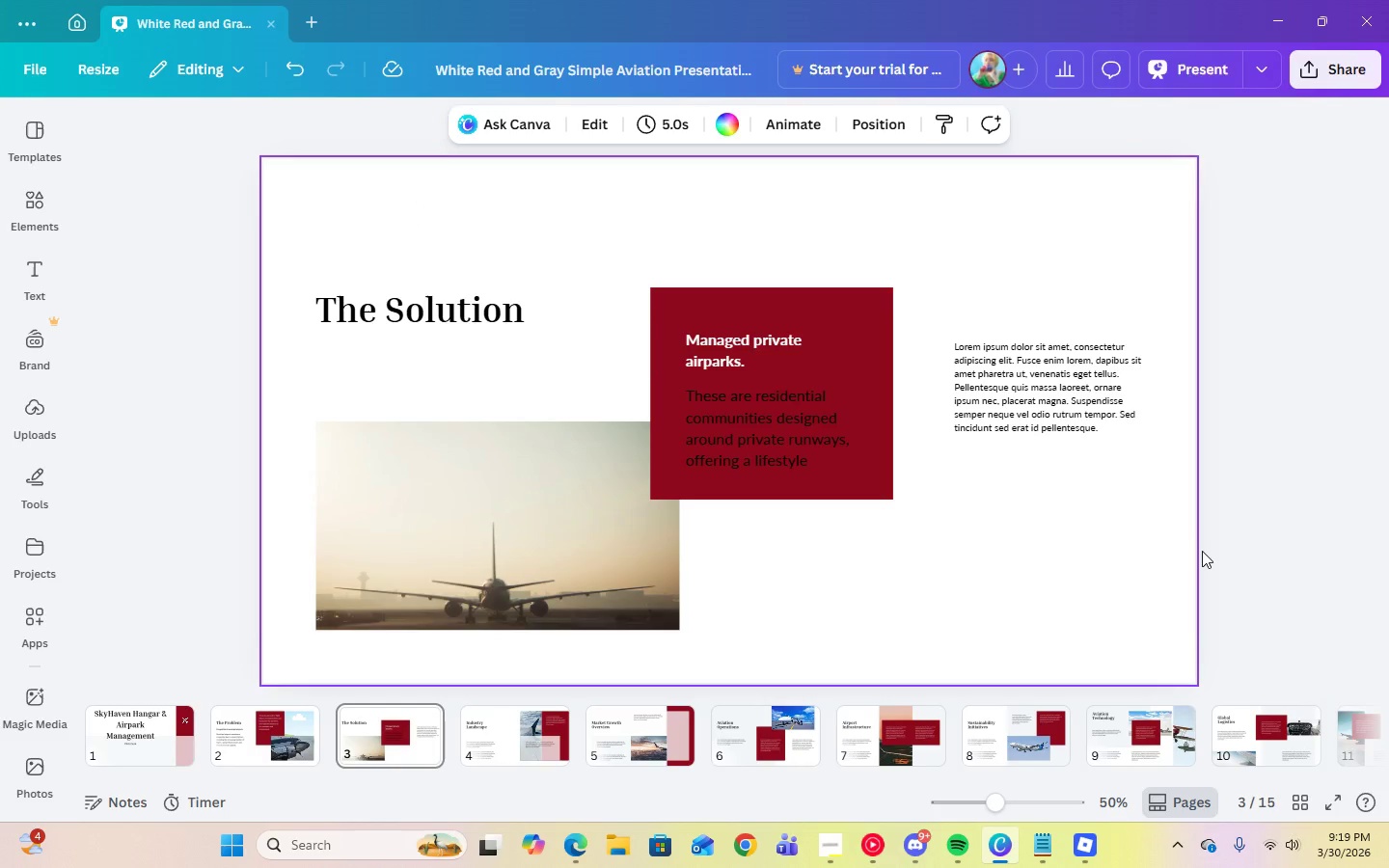 
left_click([728, 446])
 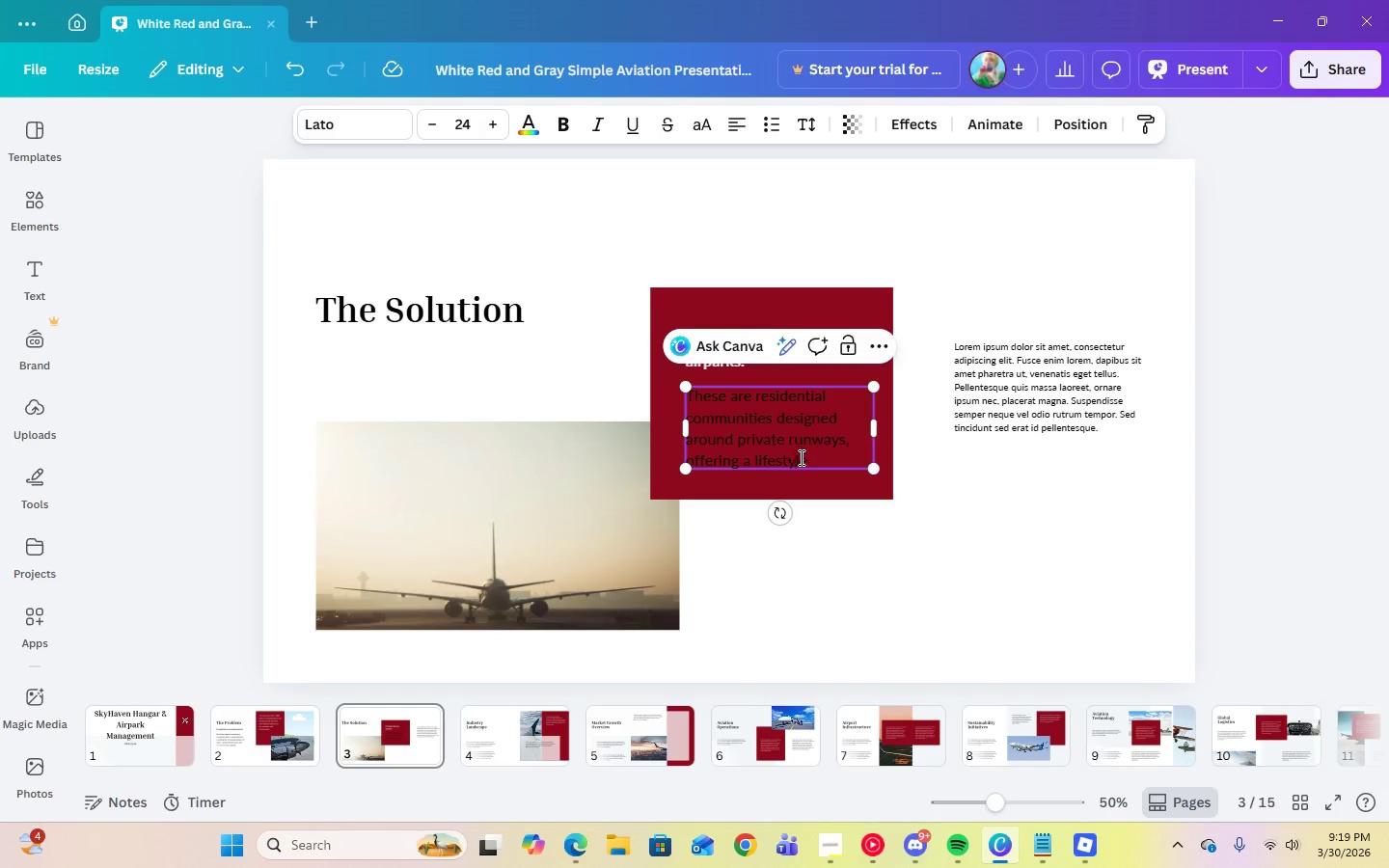 
double_click([812, 461])
 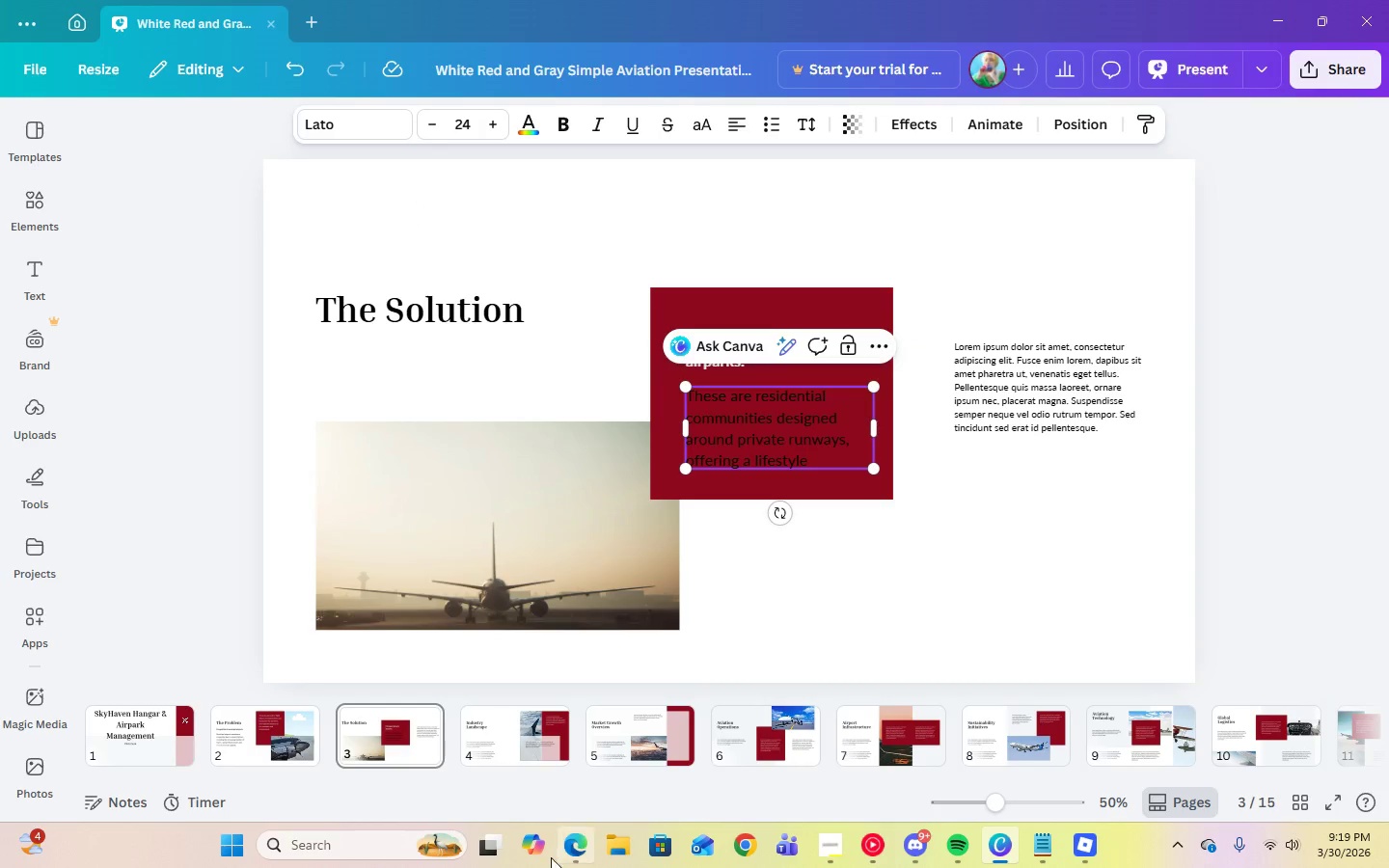 
left_click([568, 855])
 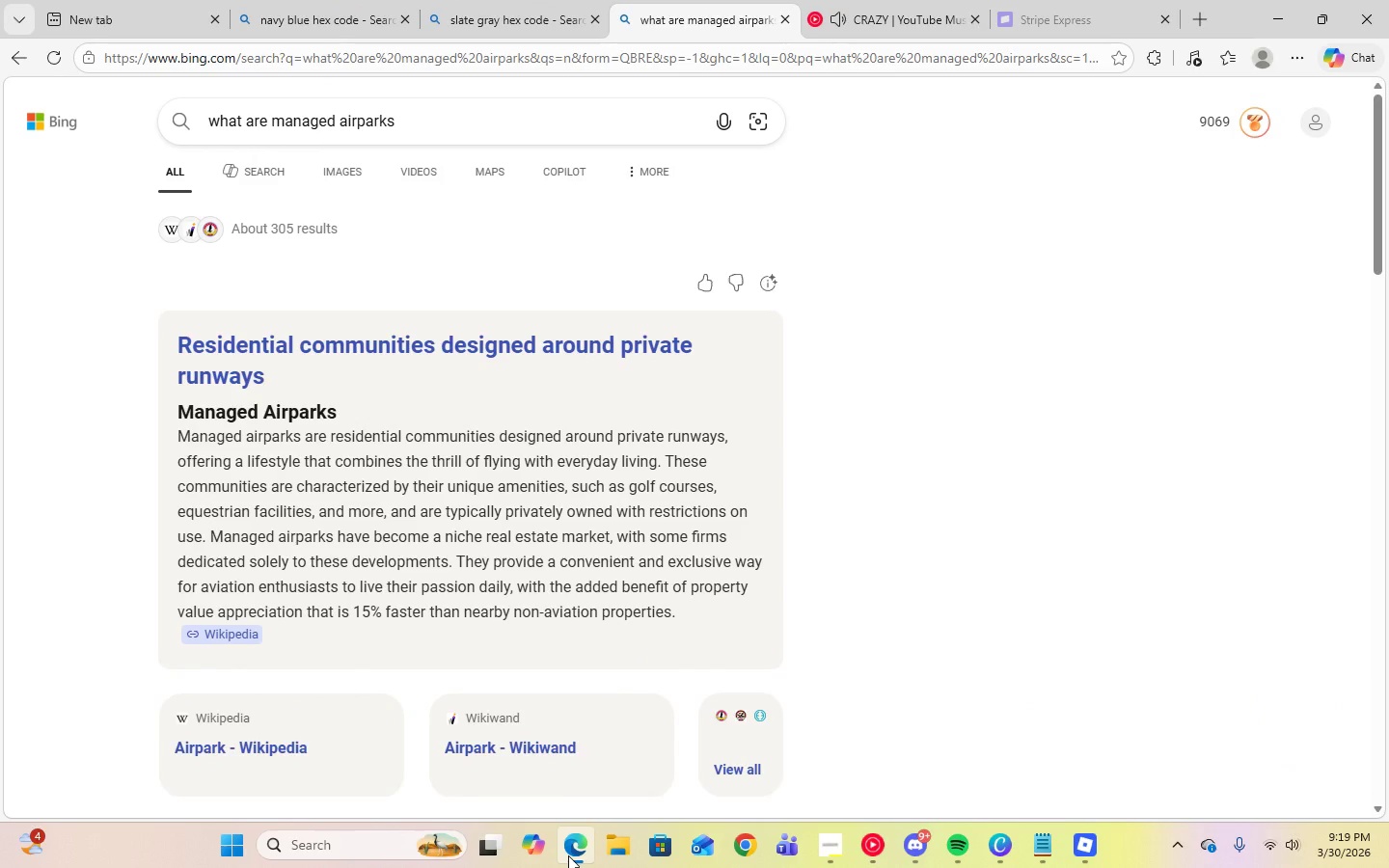 
left_click([568, 855])
 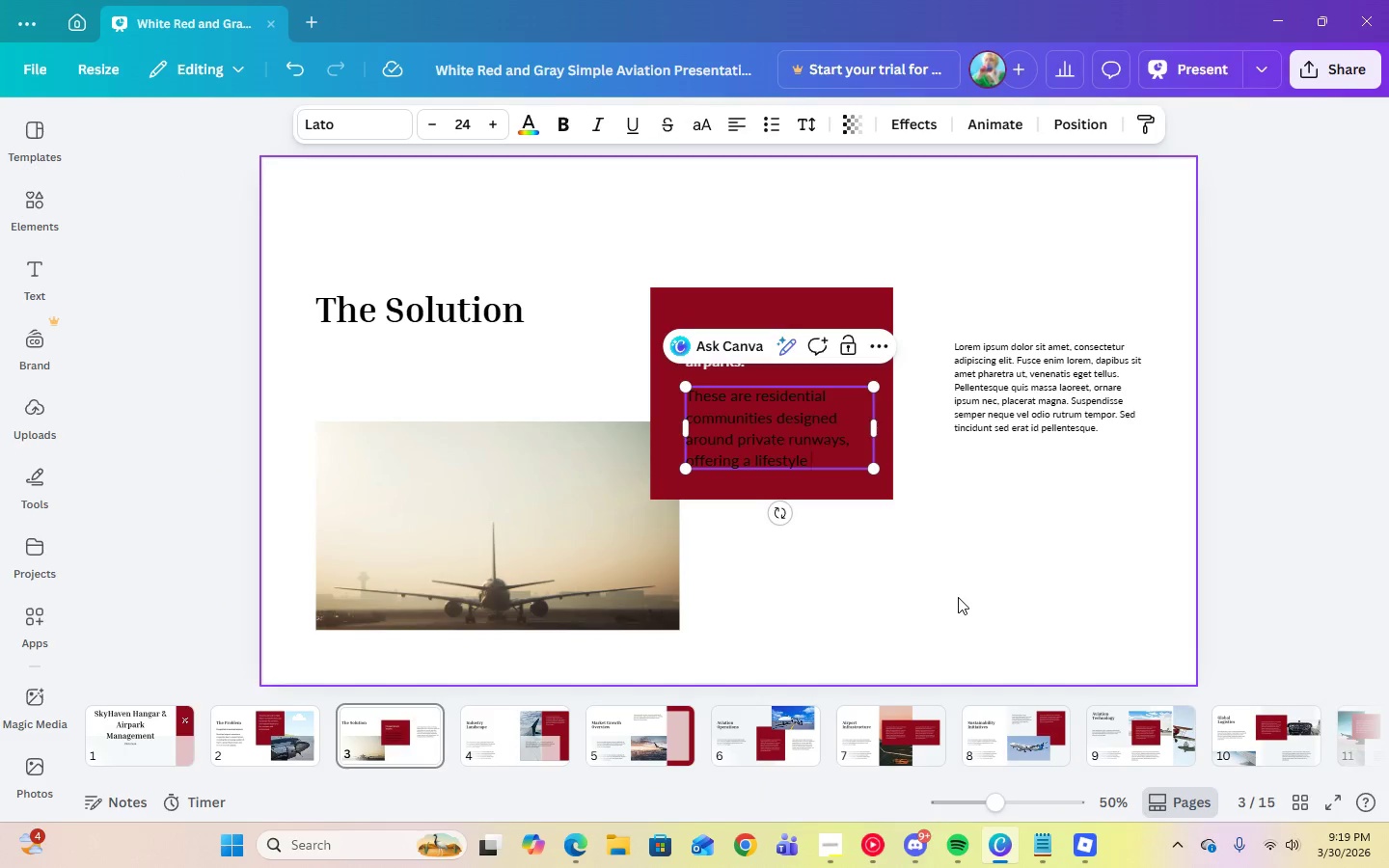 
type(that combines the thrill of )
 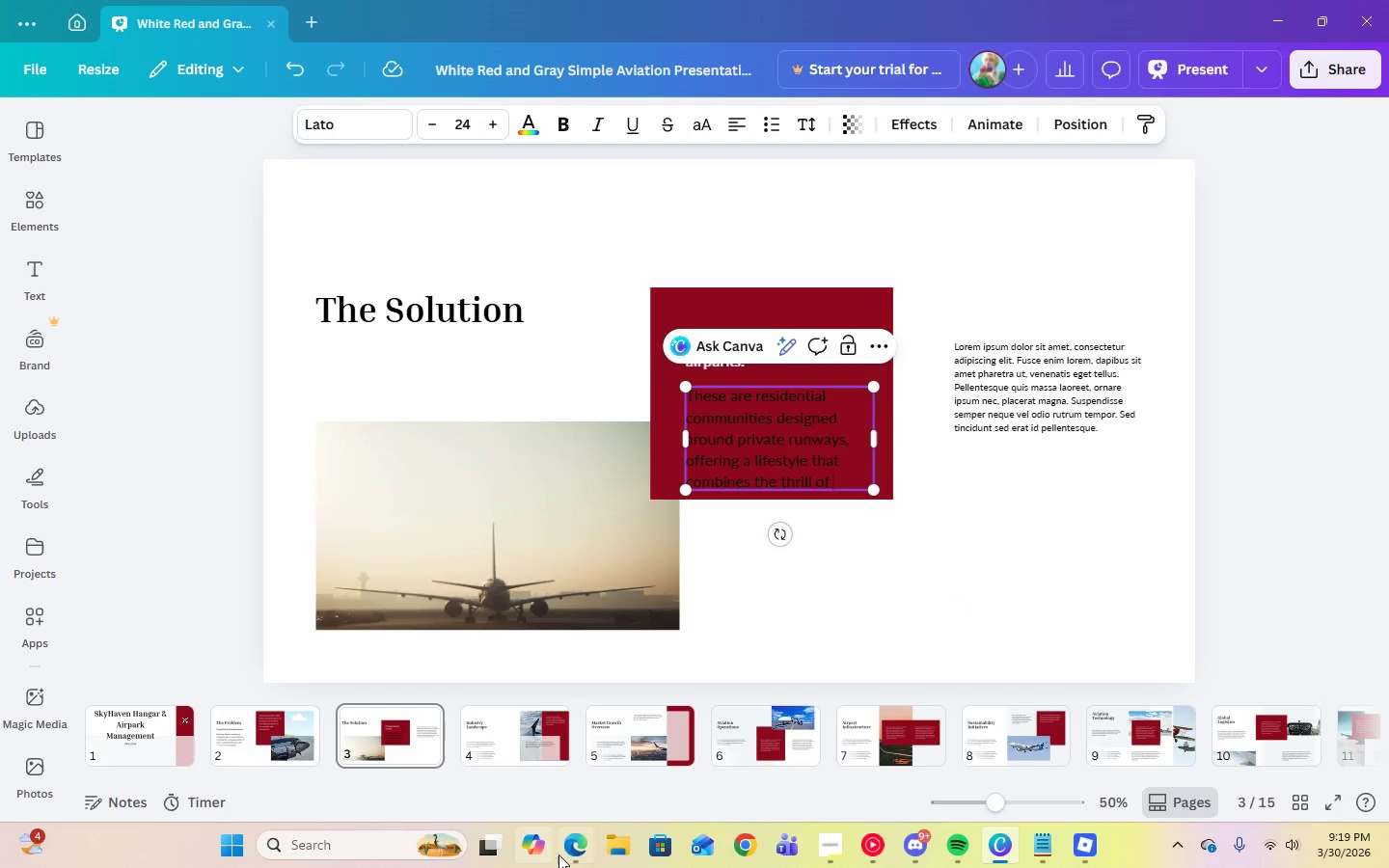 
left_click([567, 851])
 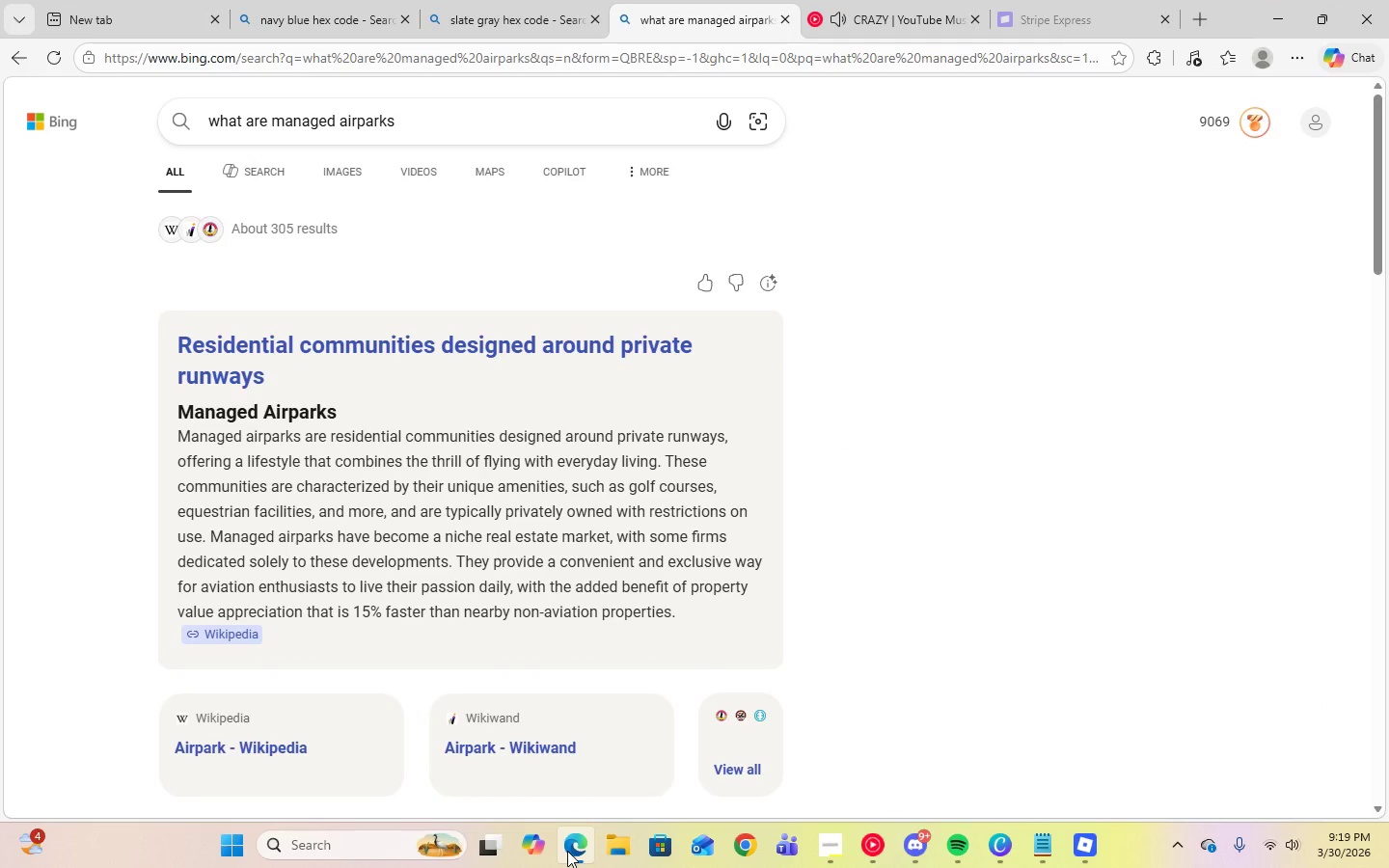 
left_click([567, 851])
 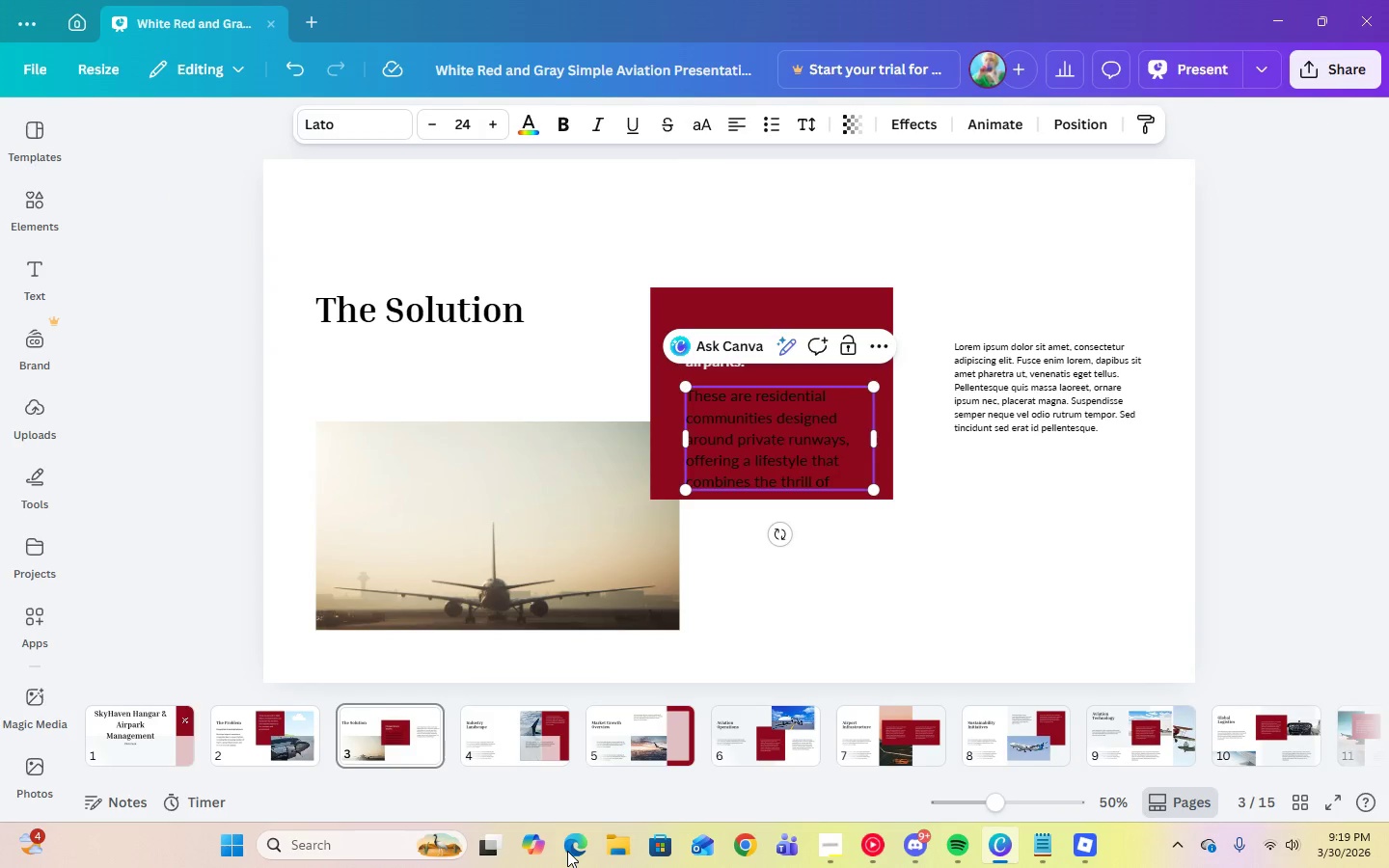 
type(flying with everyday living)
 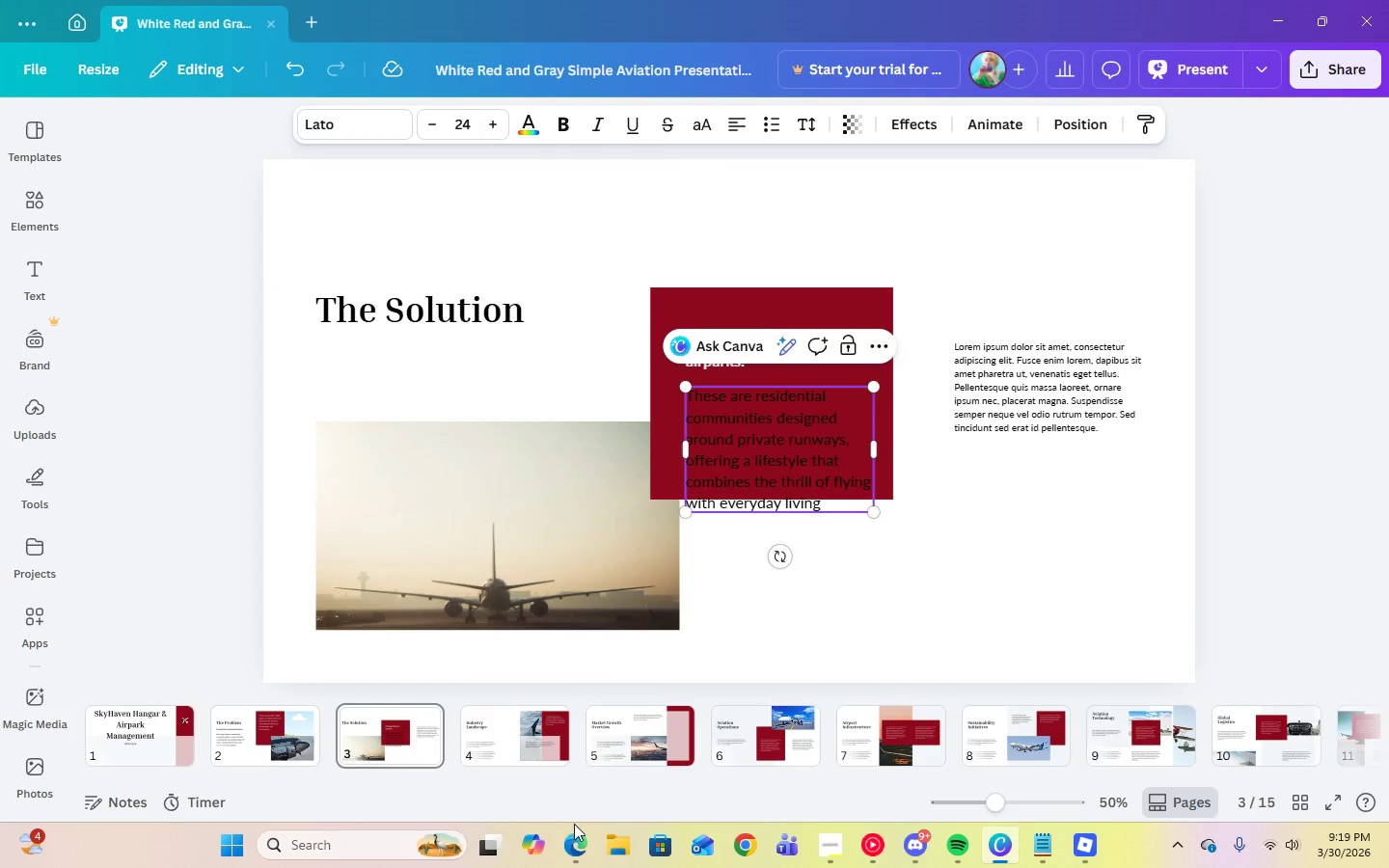 
left_click([575, 824])
 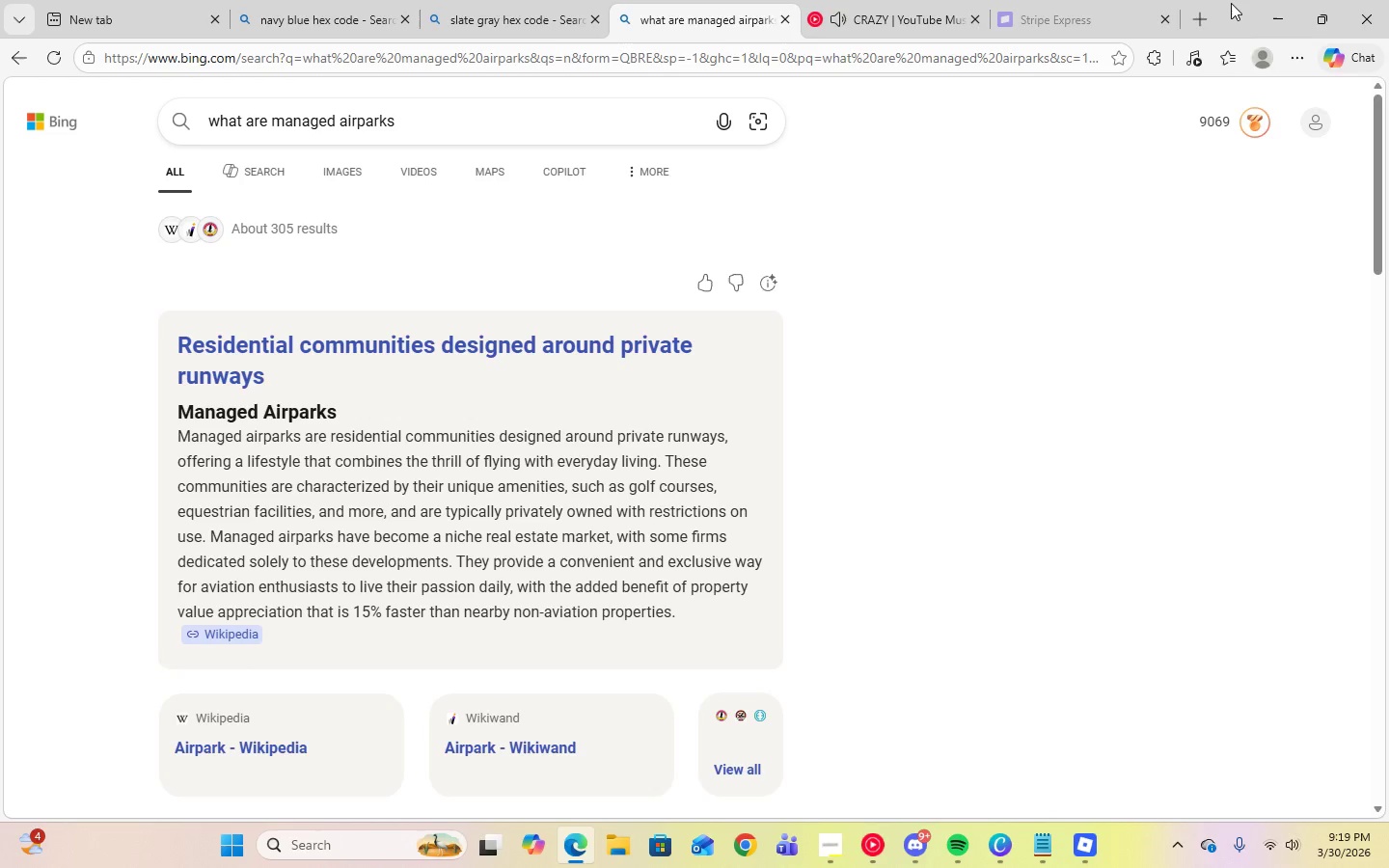 
left_click([1280, 14])
 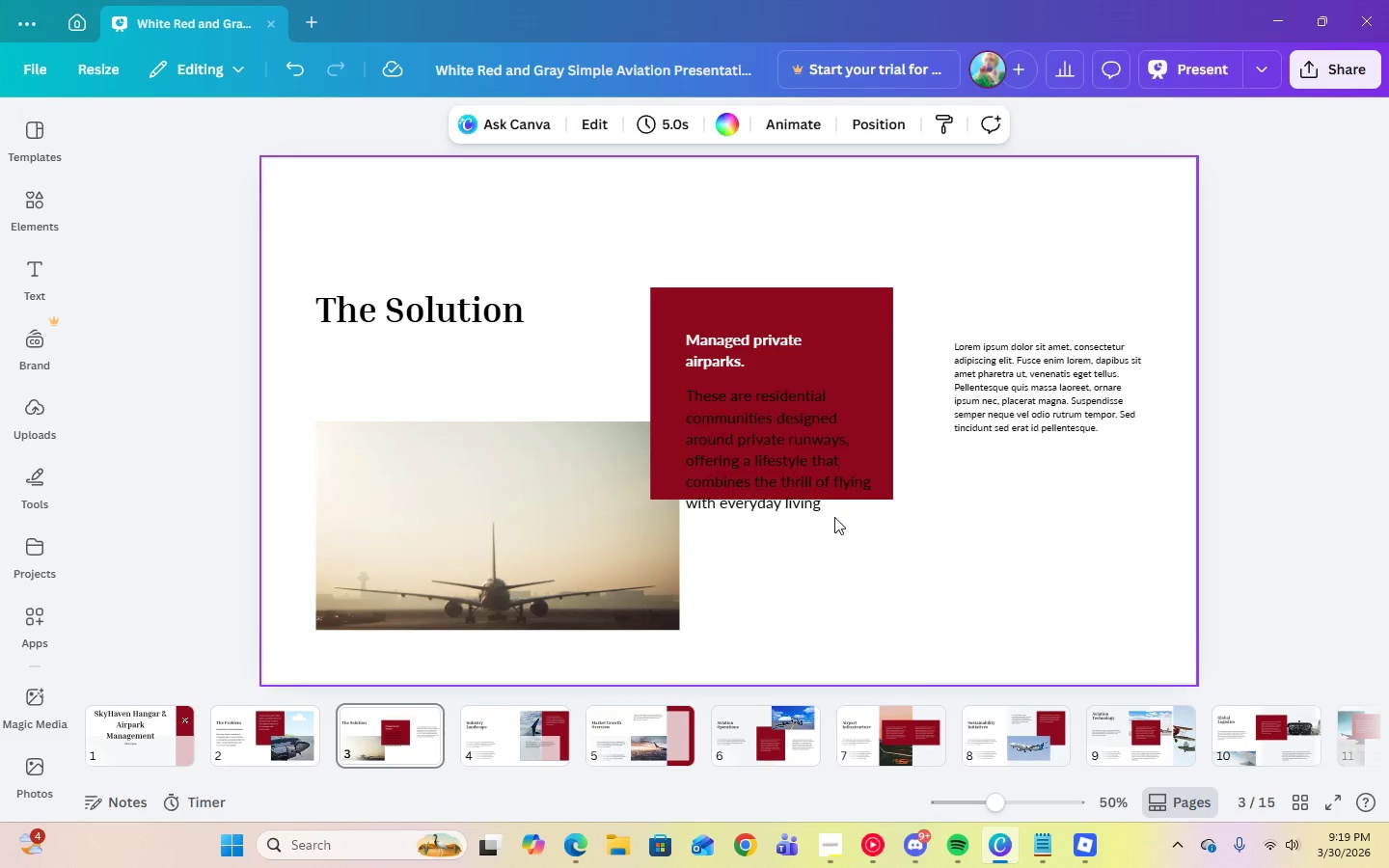 
double_click([822, 507])
 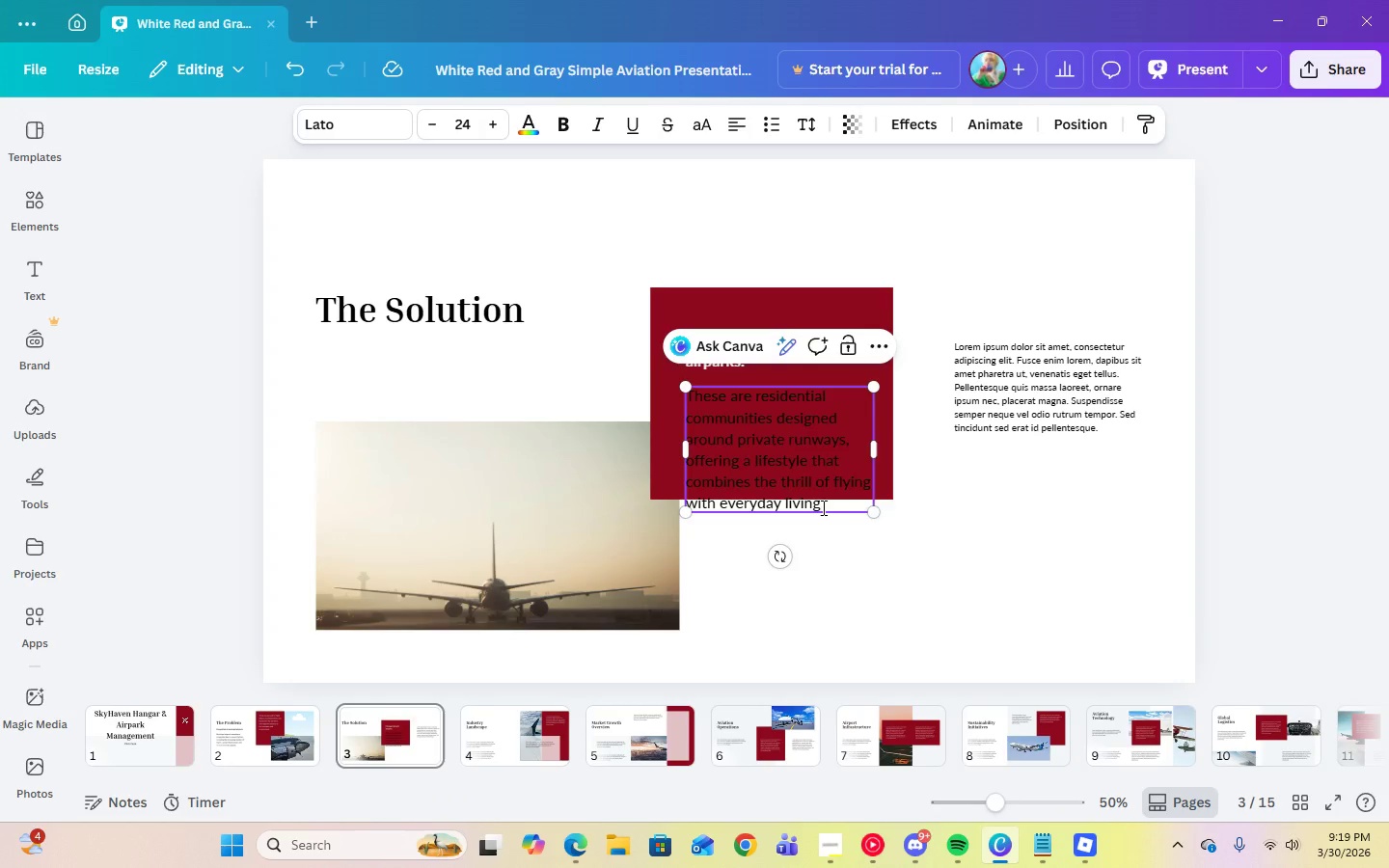 
key(Period)
 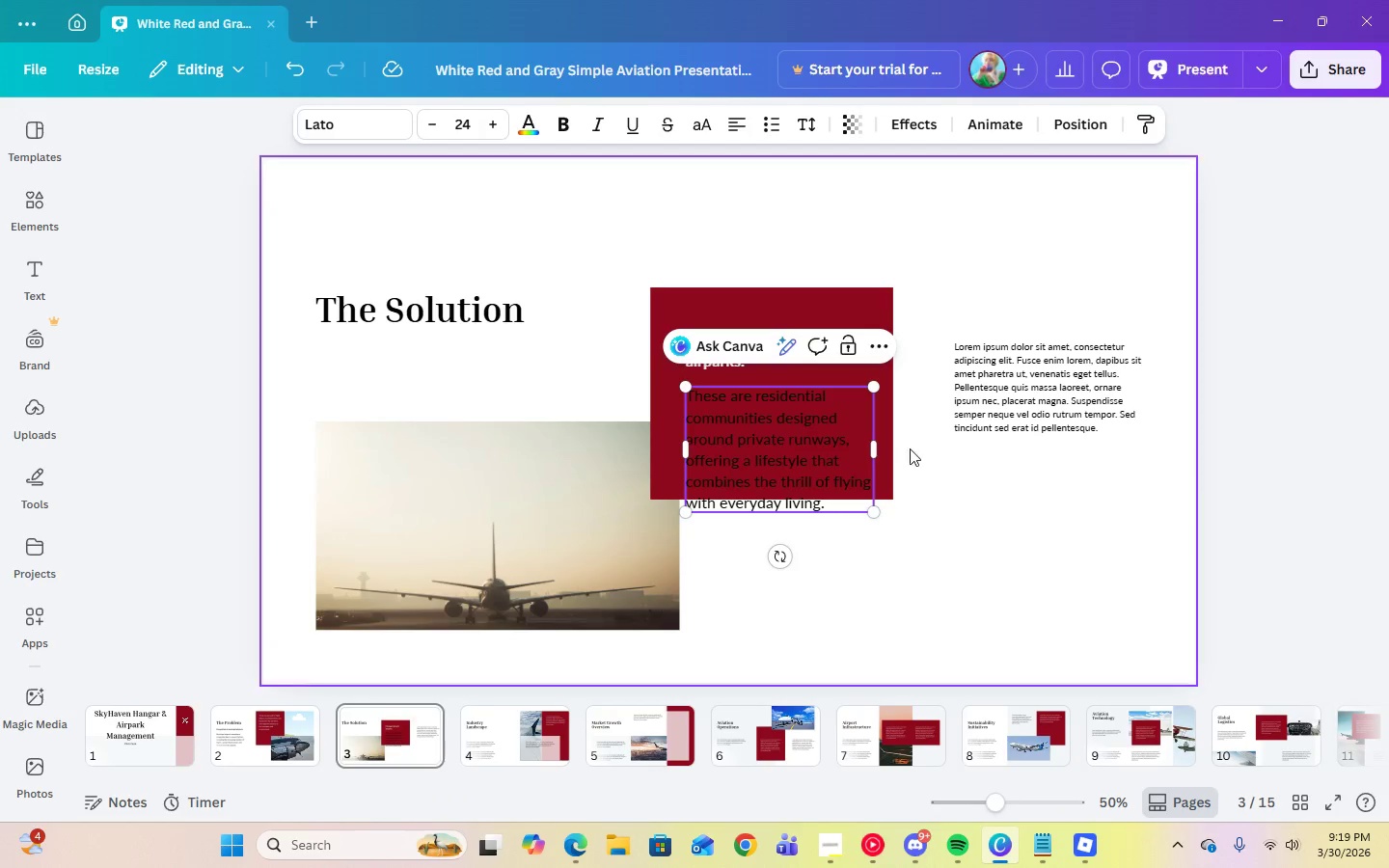 
left_click([951, 531])
 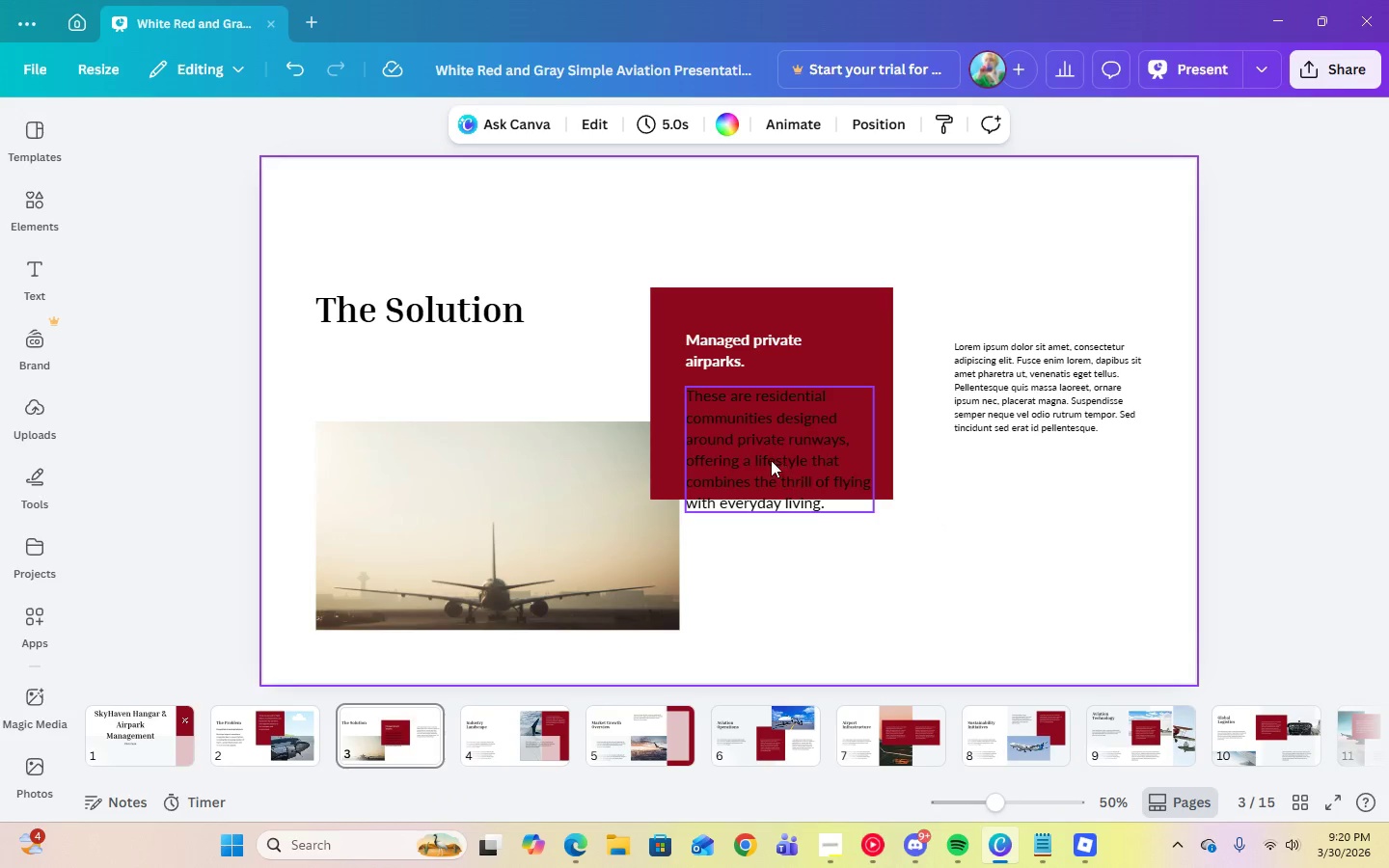 
left_click([757, 450])
 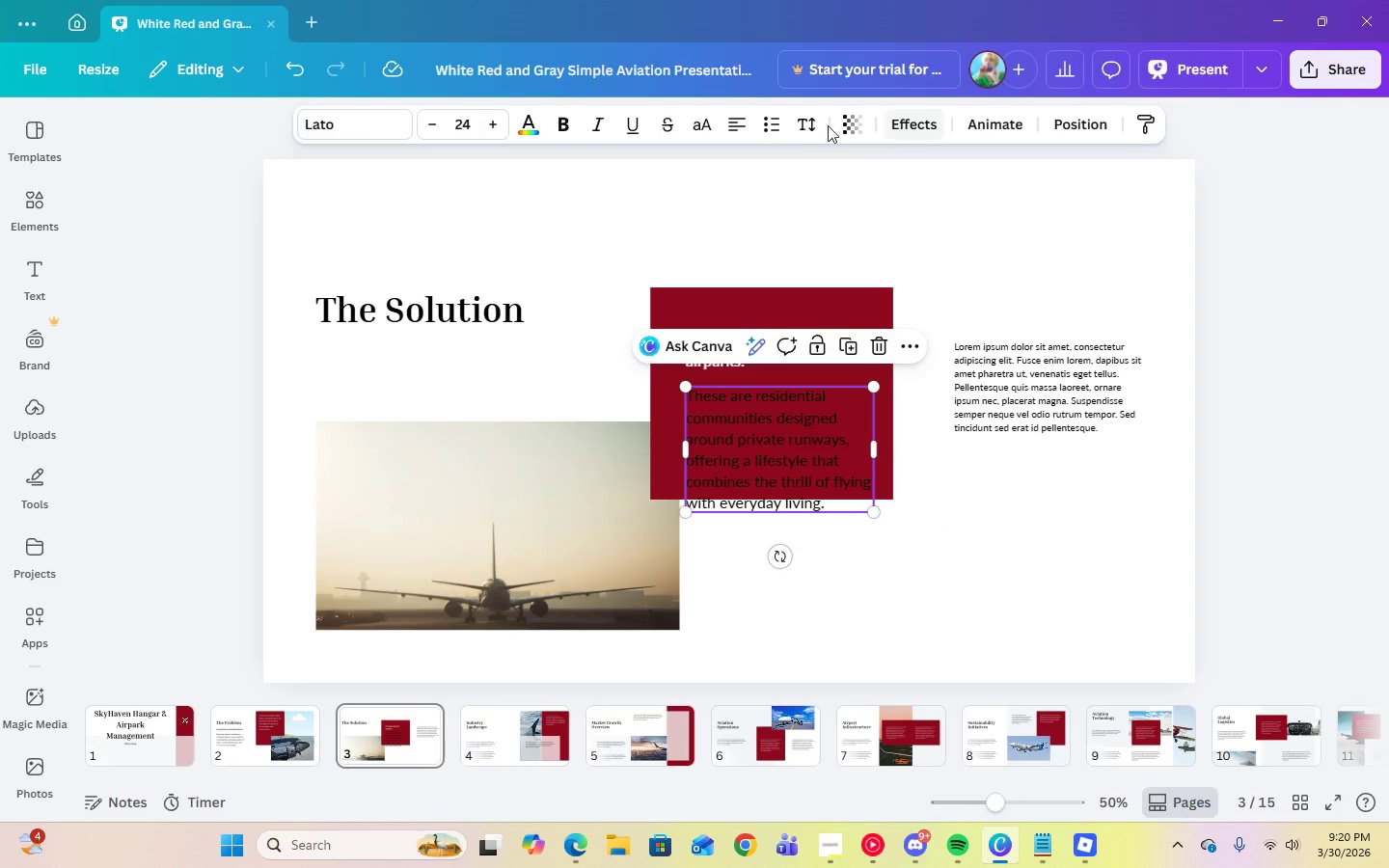 
left_click([820, 125])
 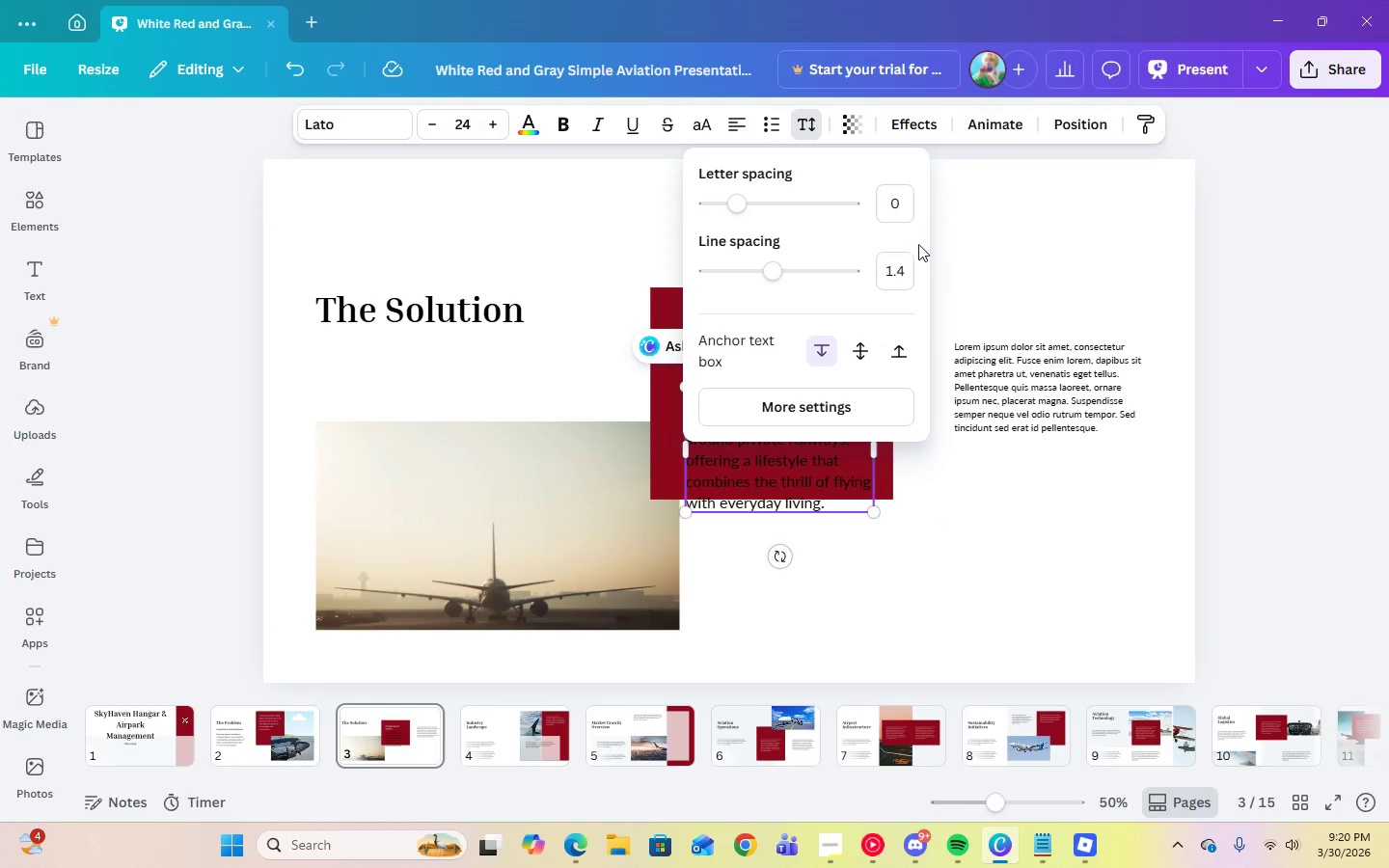 
left_click([897, 274])
 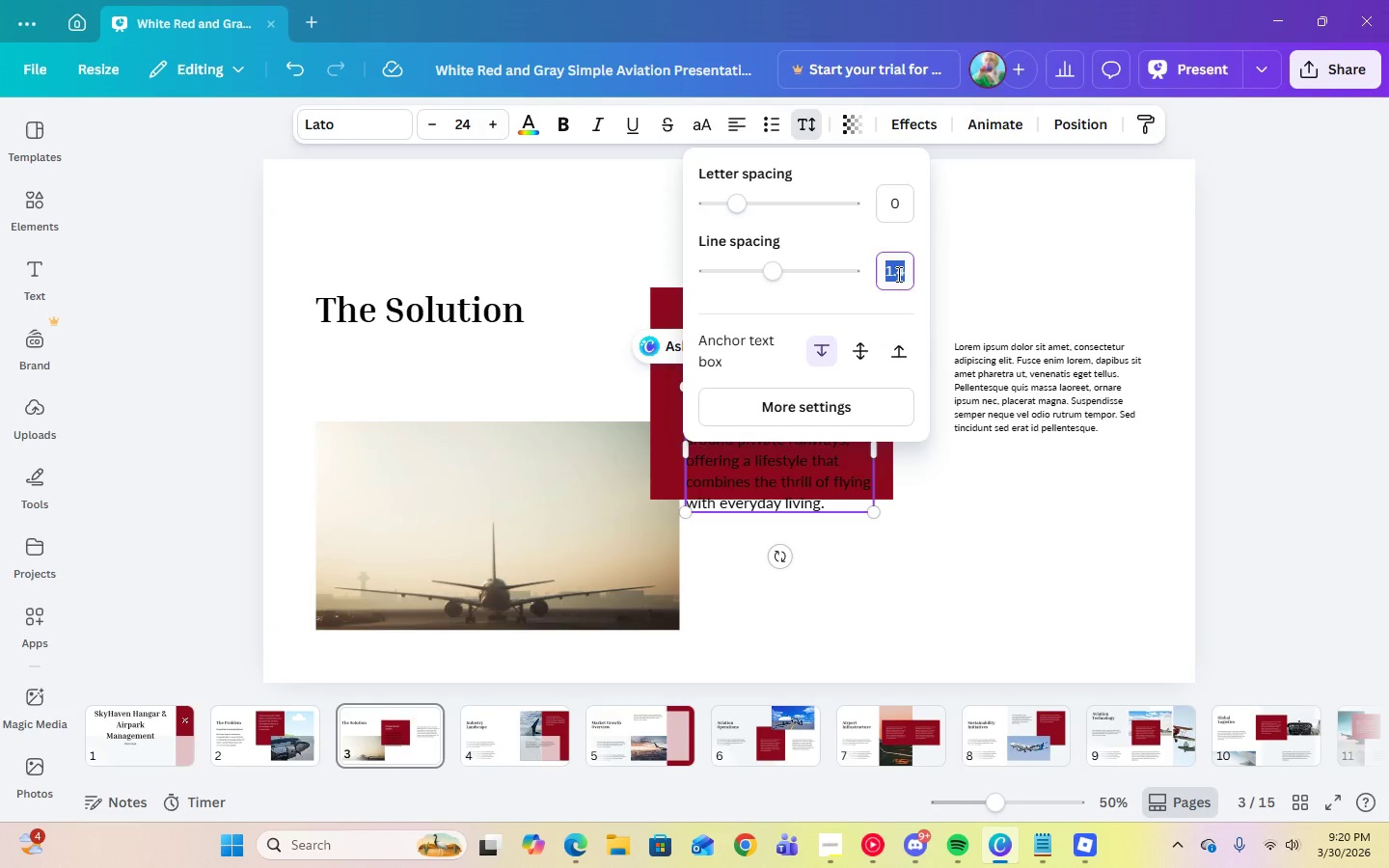 
key(Numpad1)
 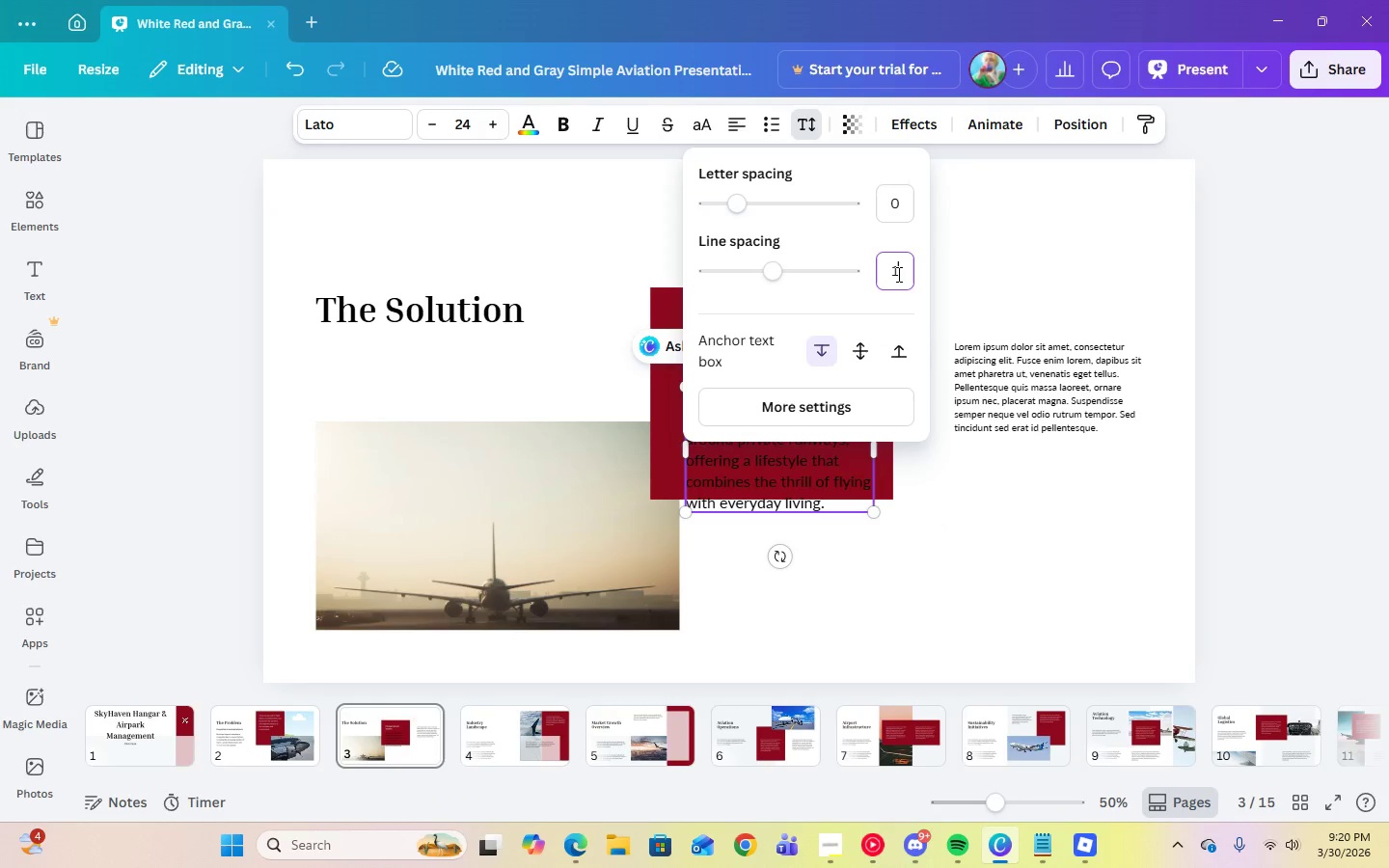 
key(Period)
 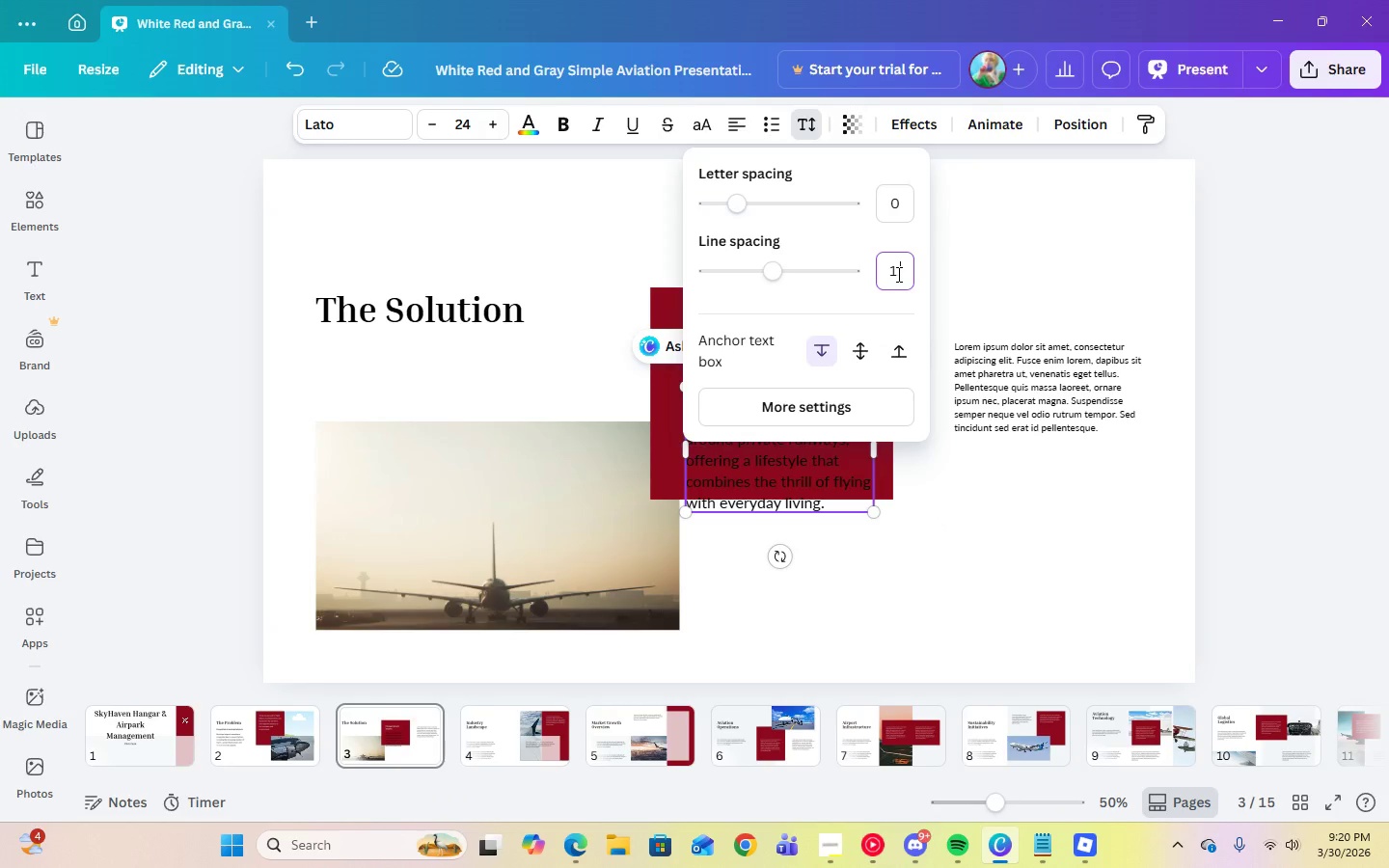 
key(Numpad5)
 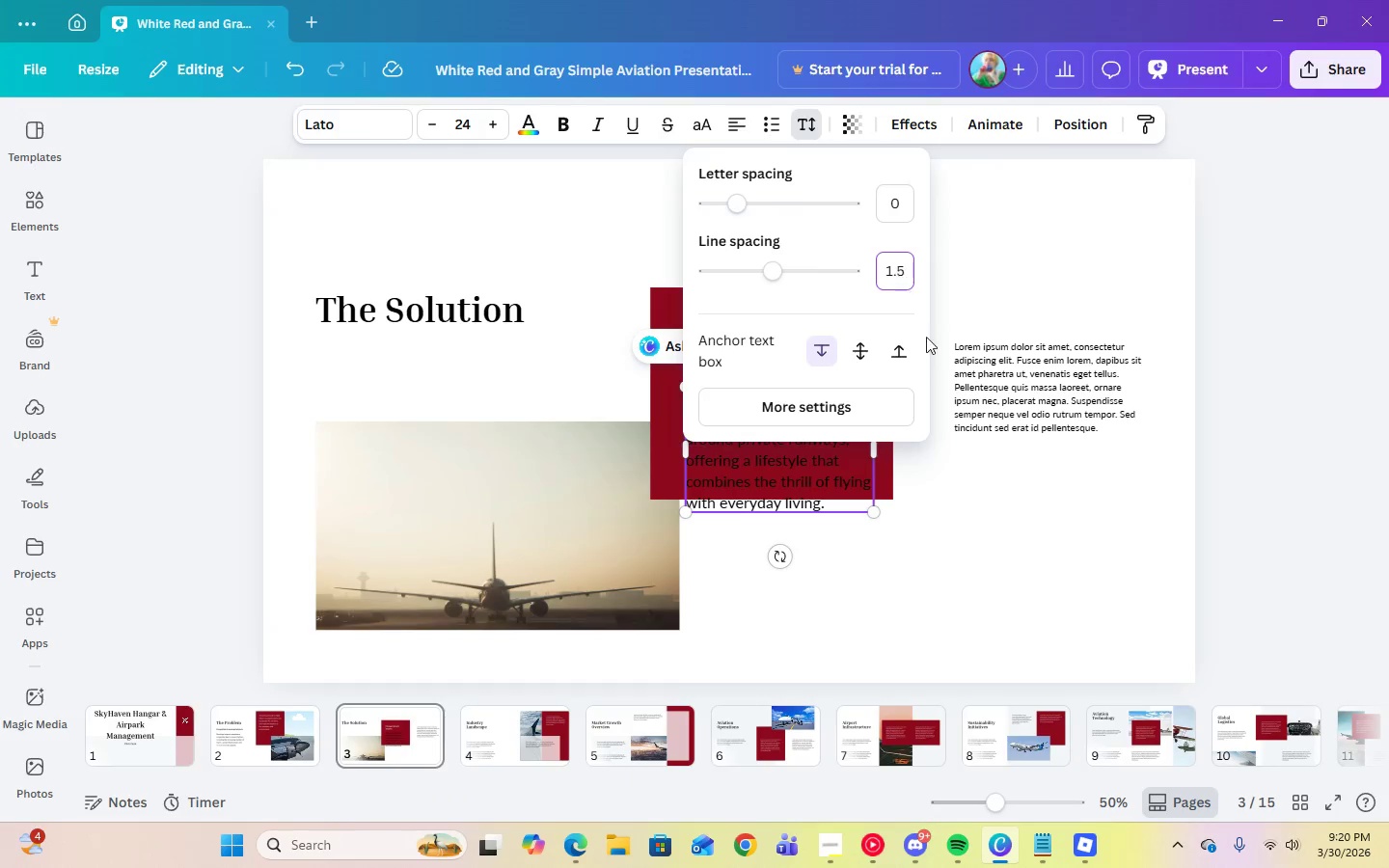 
key(Enter)
 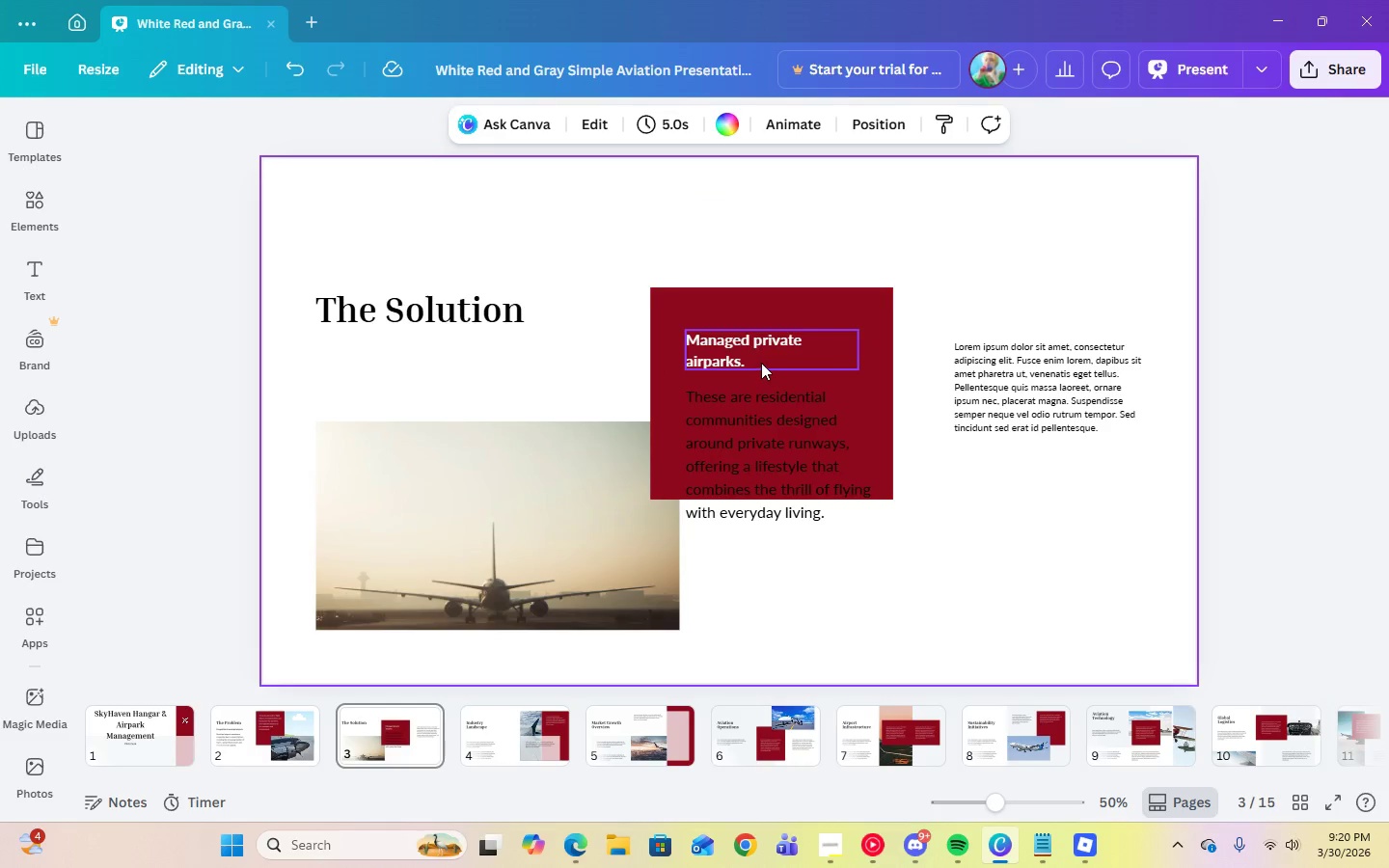 
left_click([761, 363])
 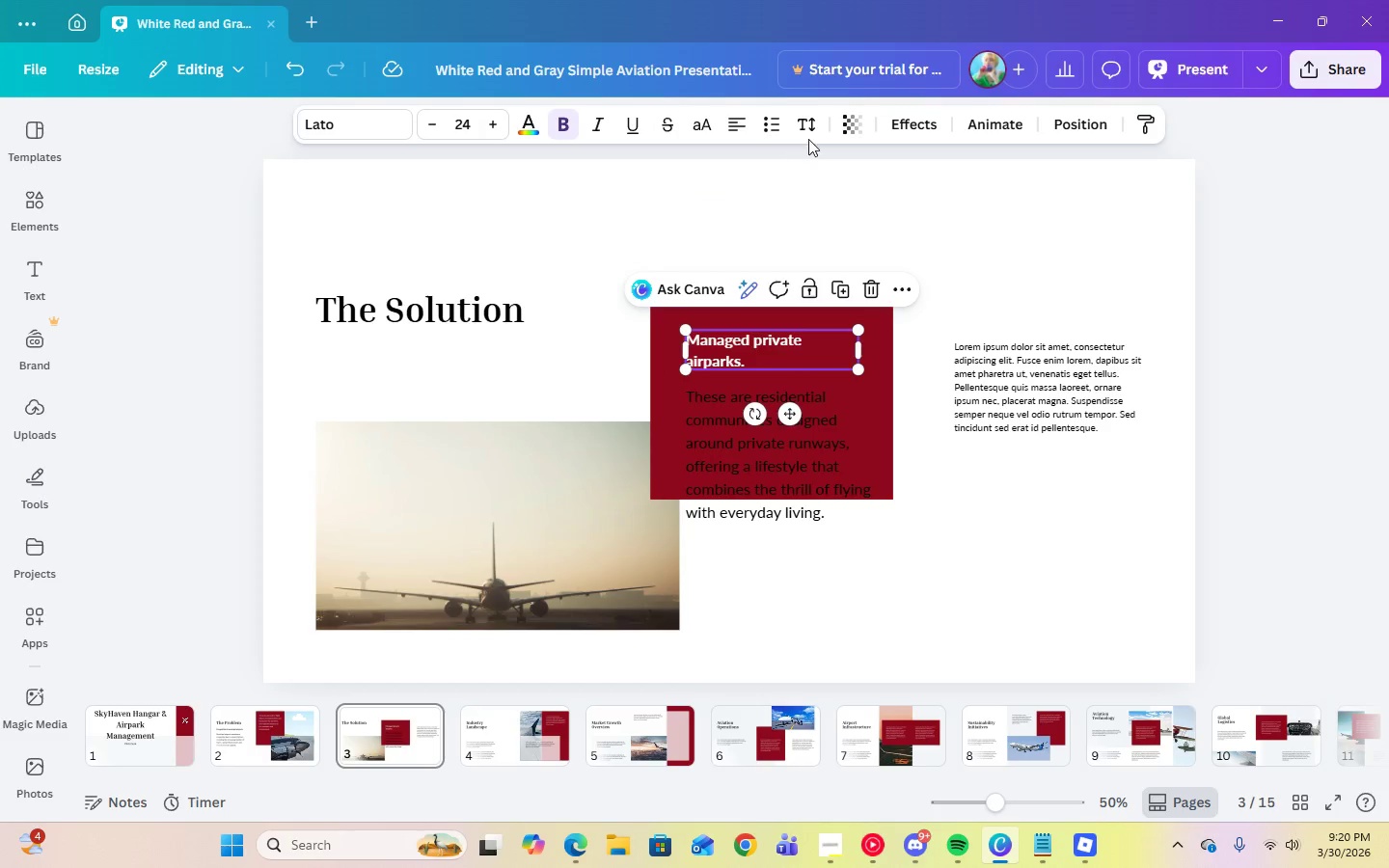 
left_click([808, 136])
 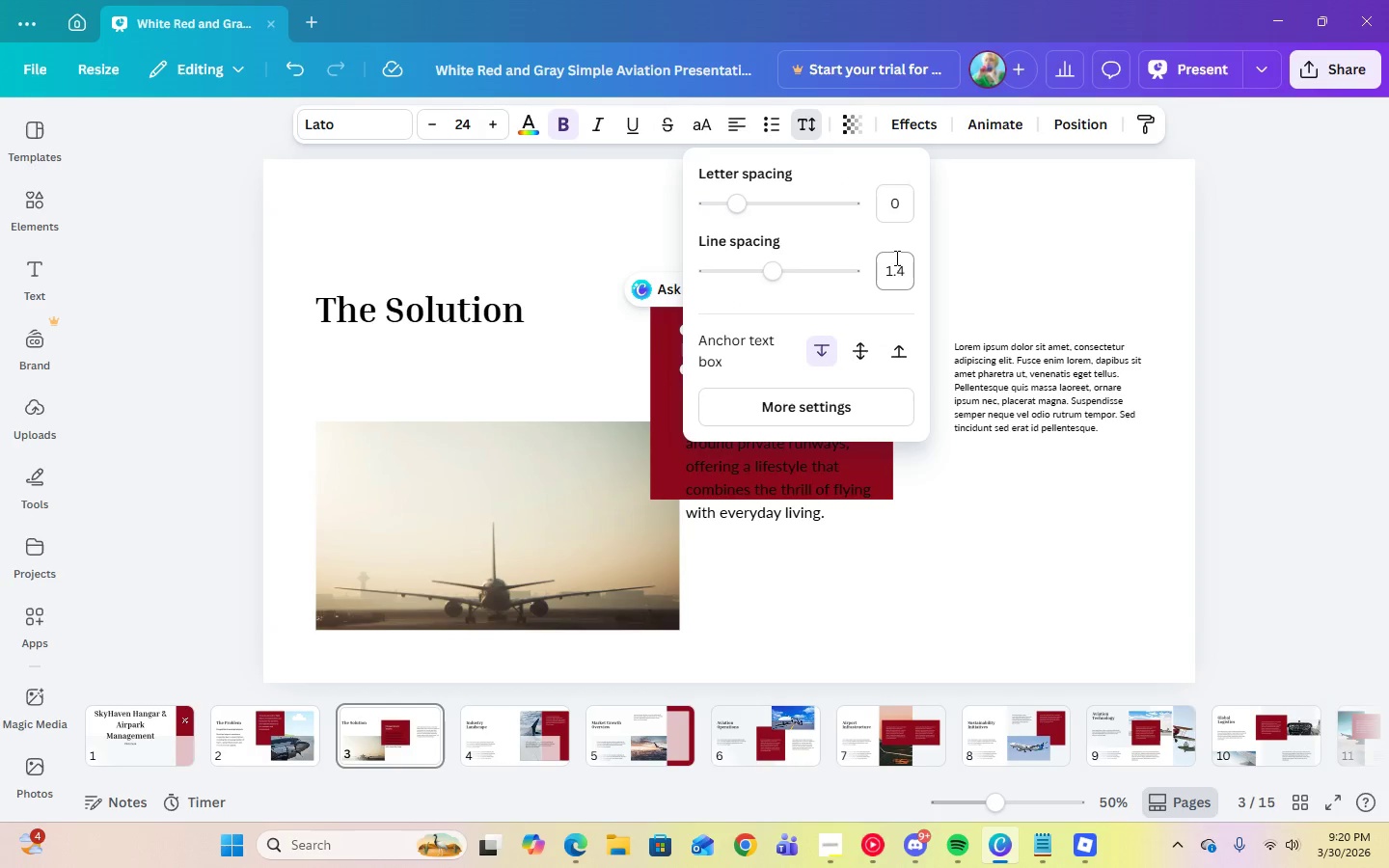 
left_click([895, 258])
 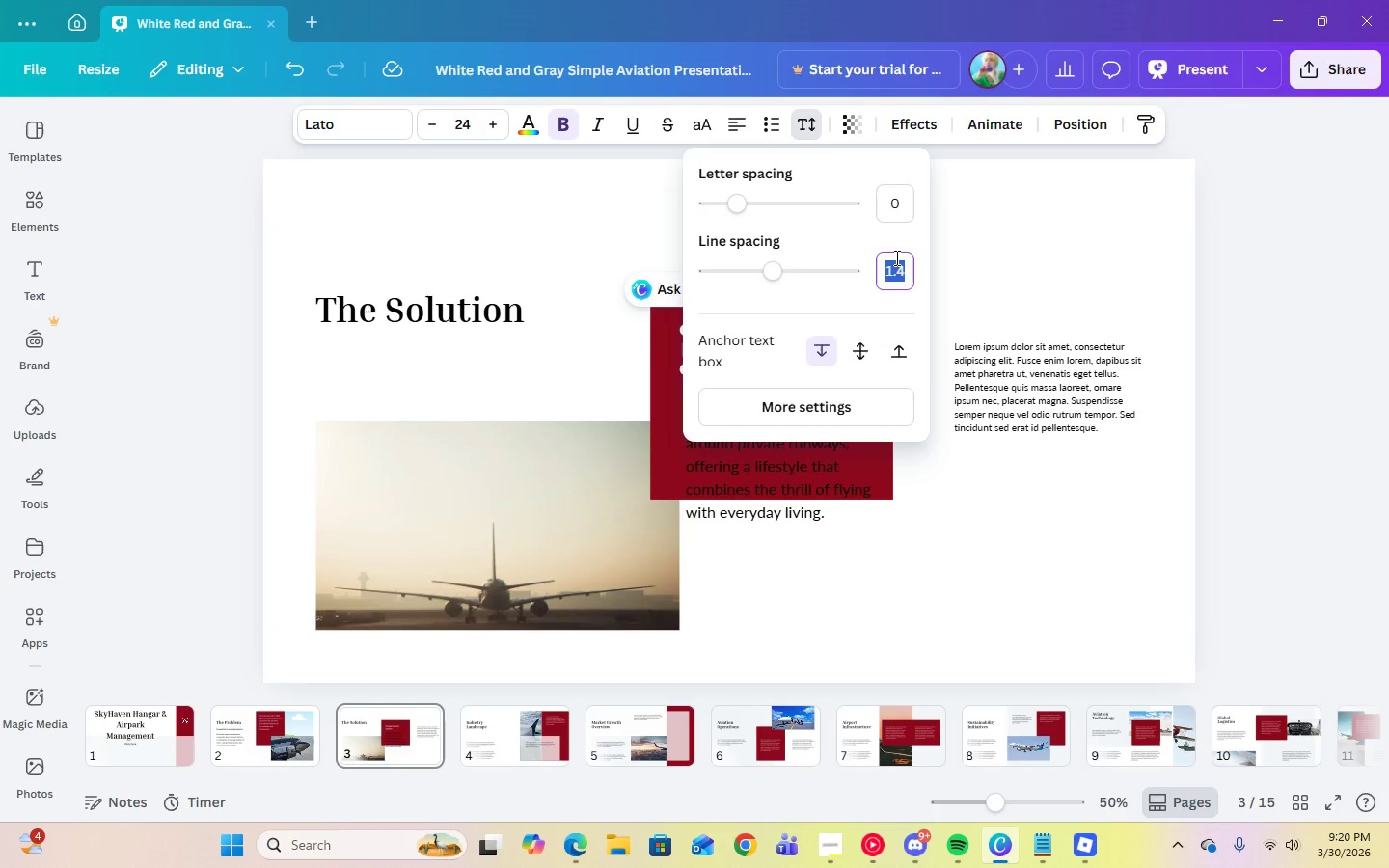 
key(Numpad1)
 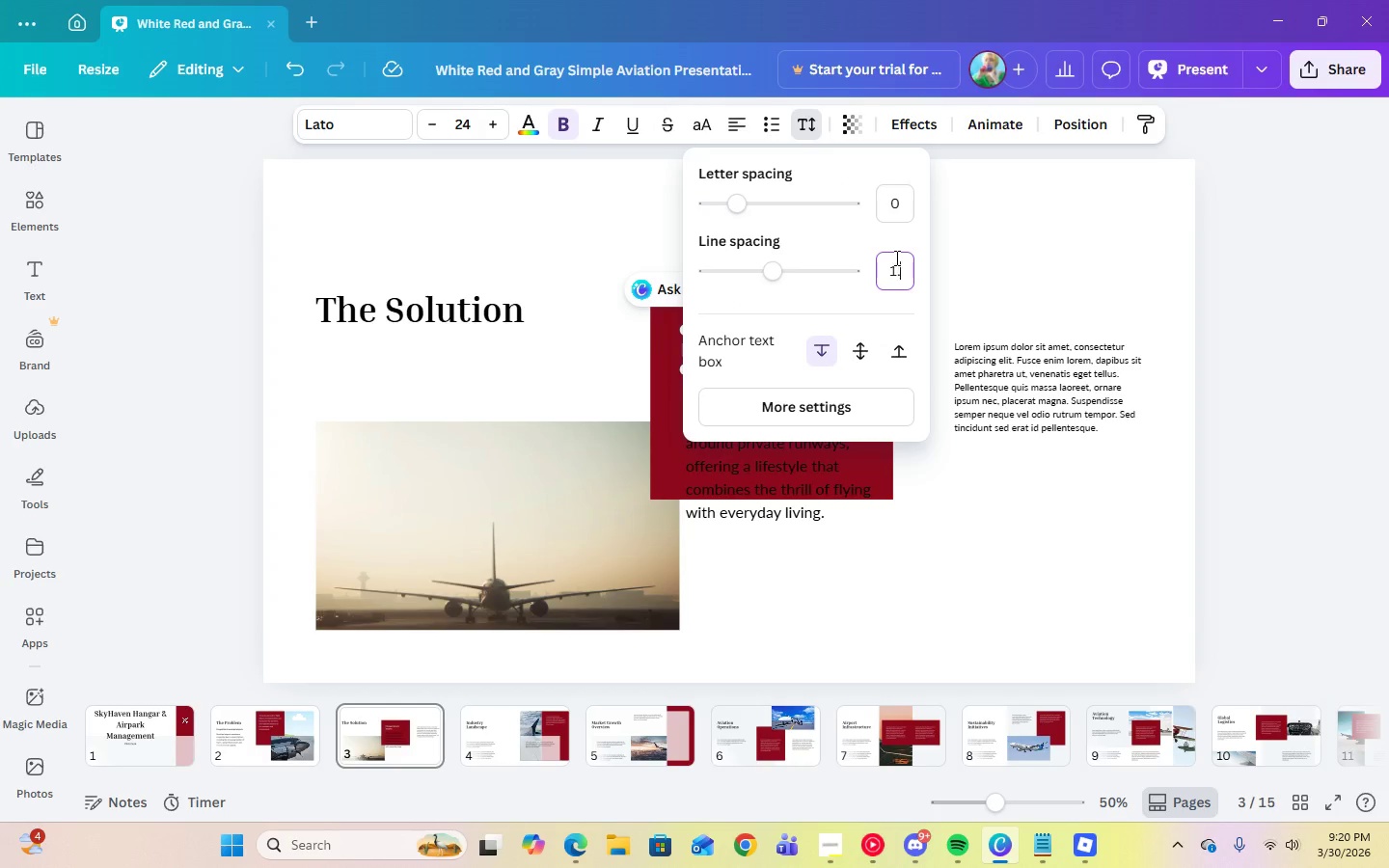 
key(Period)
 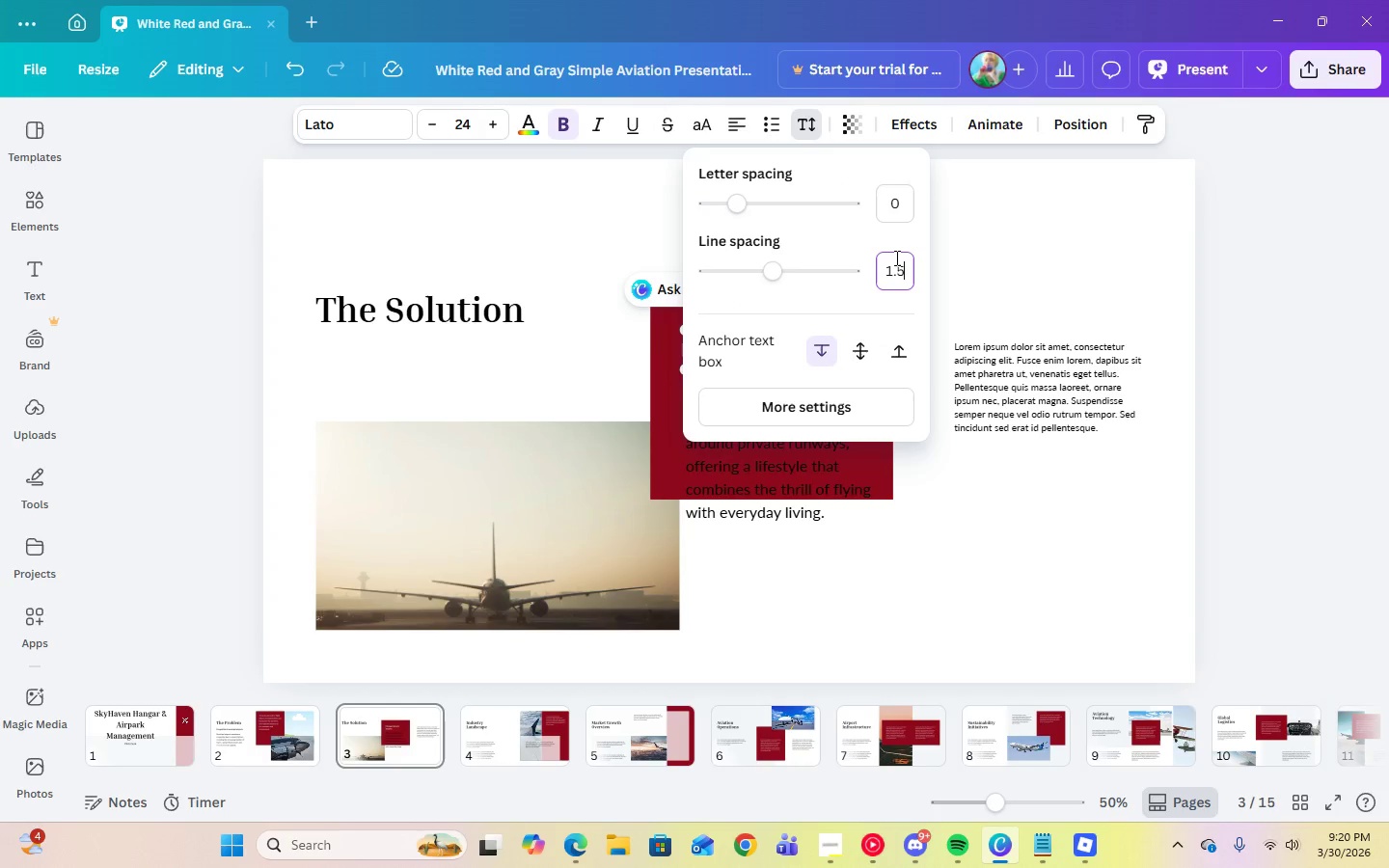 
key(Numpad5)
 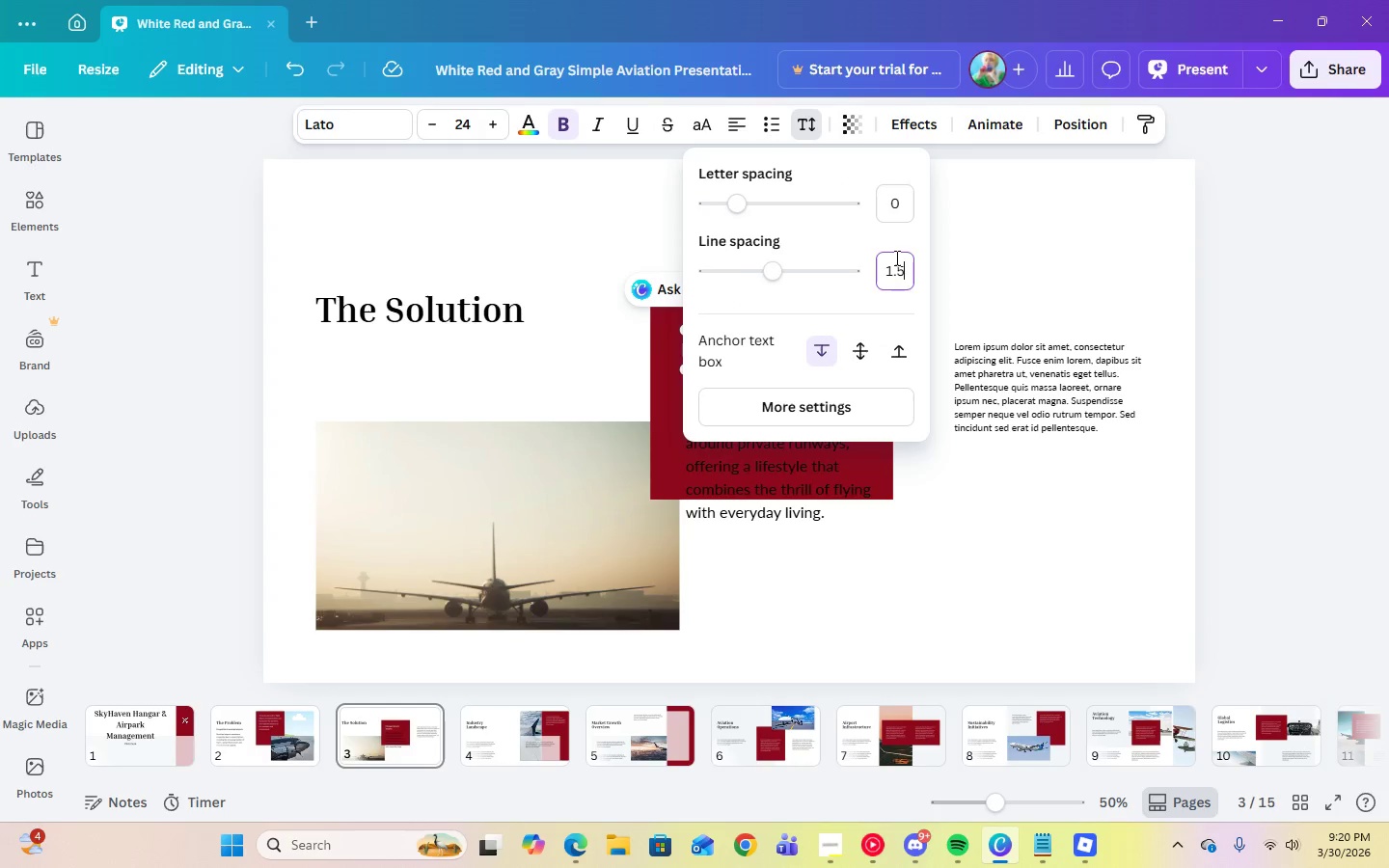 
key(Enter)
 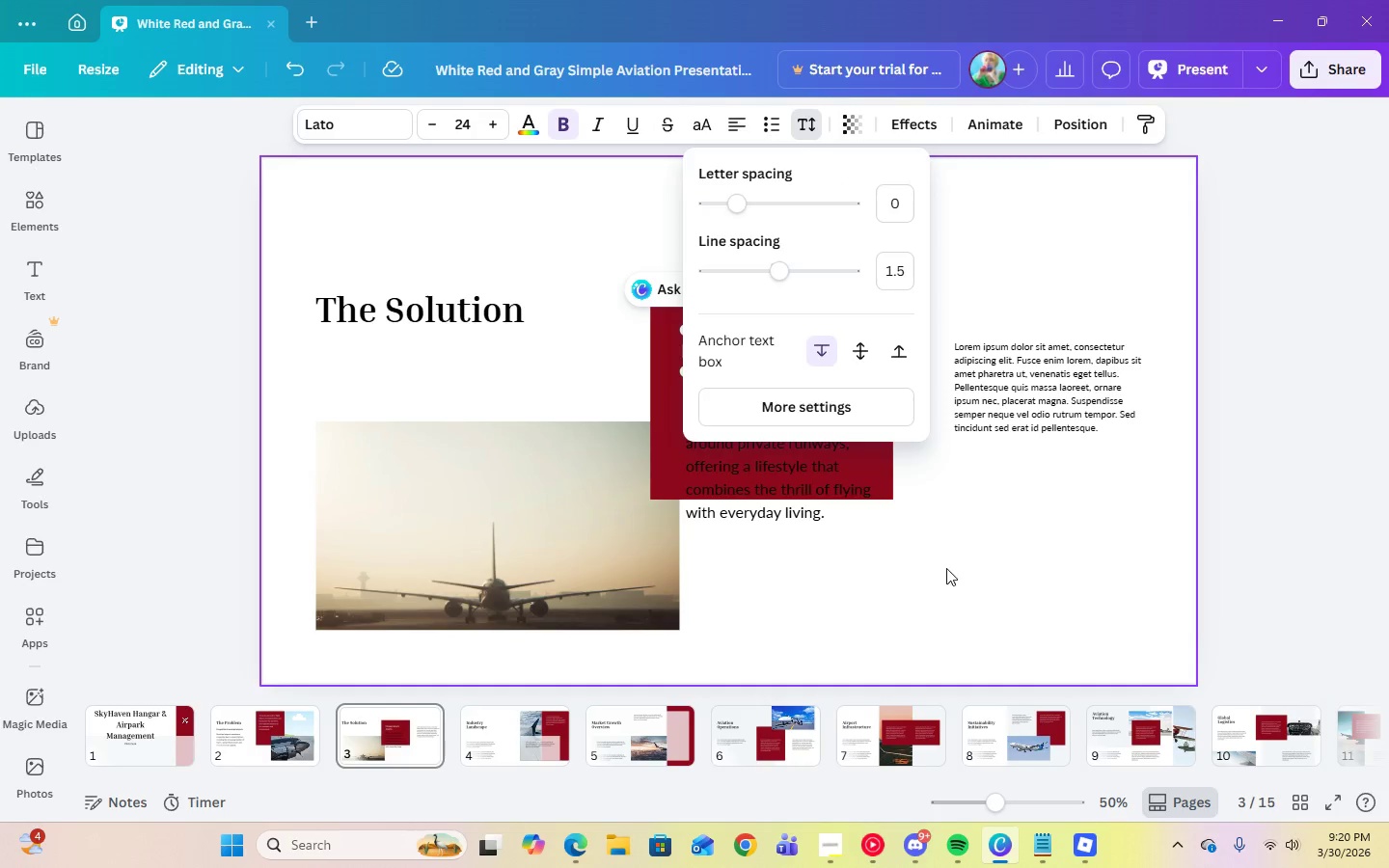 
left_click([947, 573])
 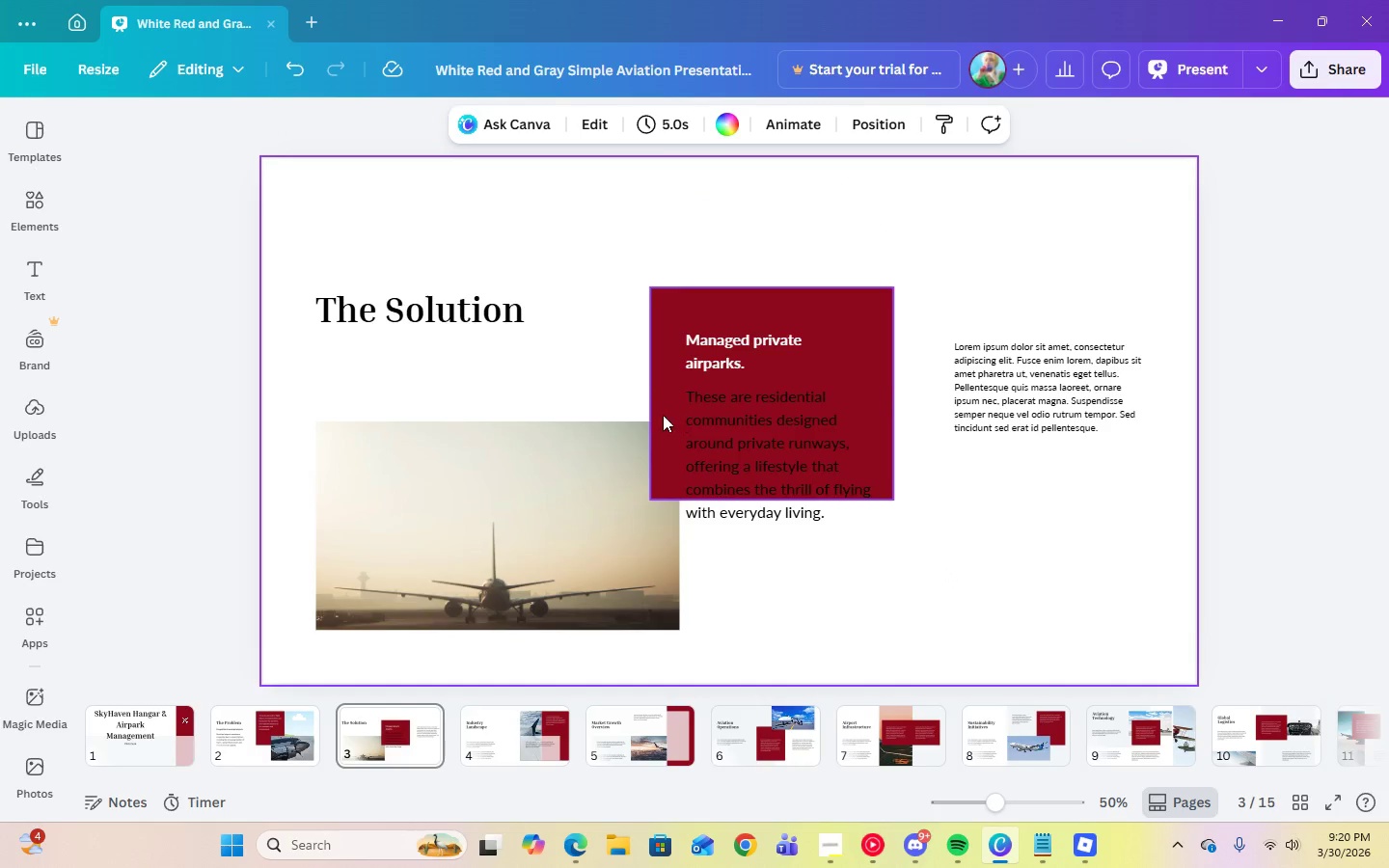 
left_click([662, 415])
 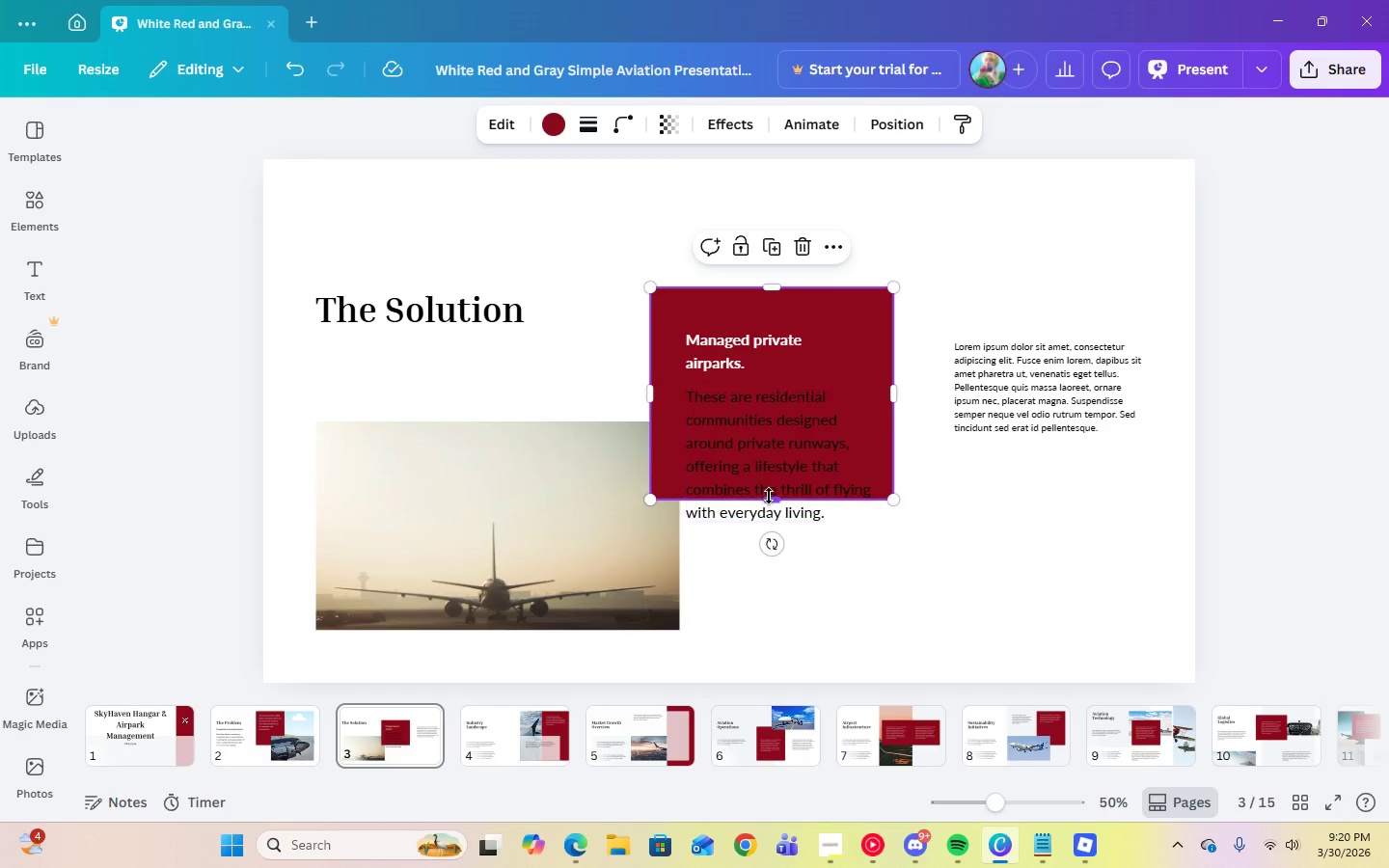 
left_click_drag(start_coordinate=[769, 496], to_coordinate=[772, 545])
 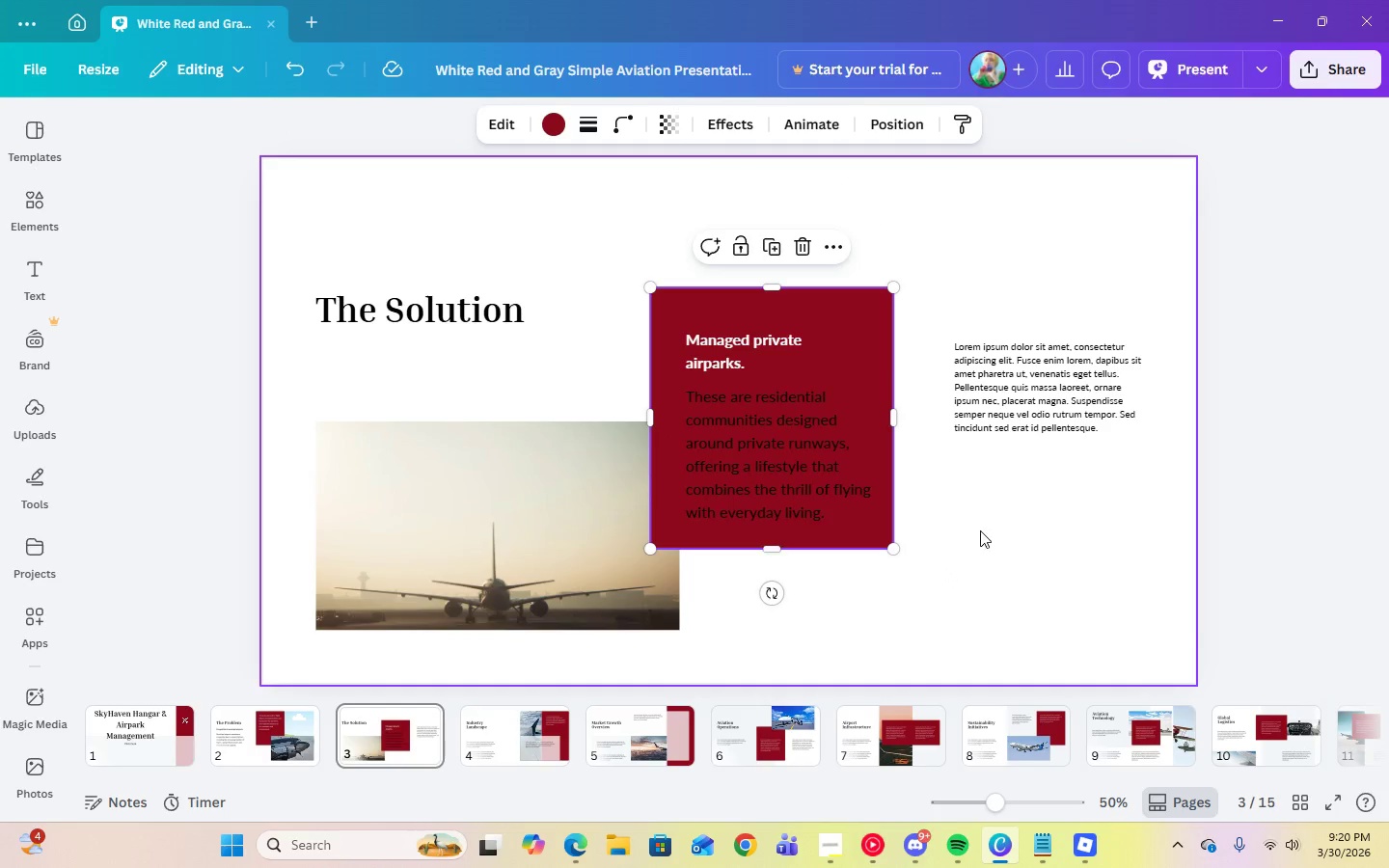 
left_click([985, 530])
 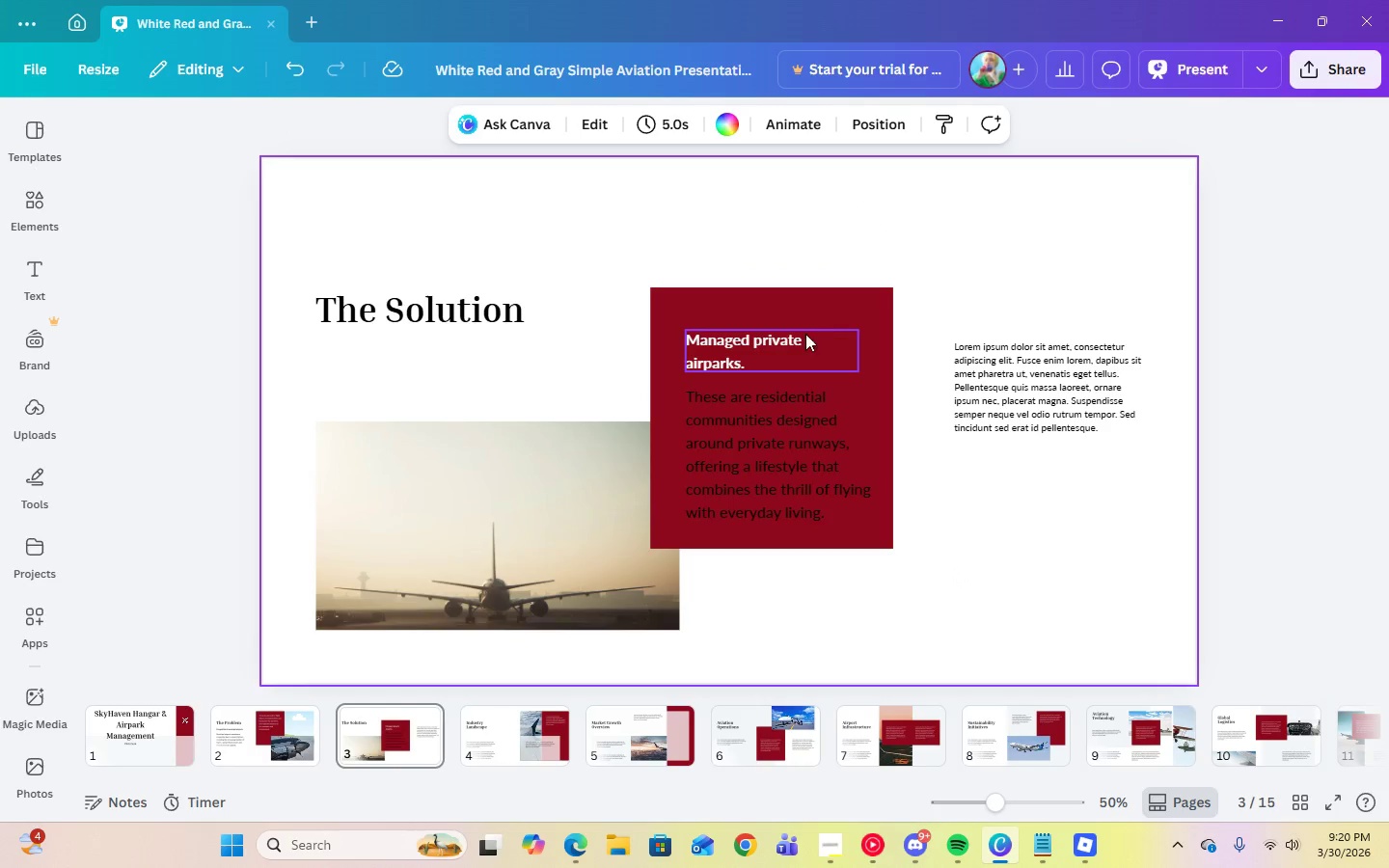 
left_click([744, 343])
 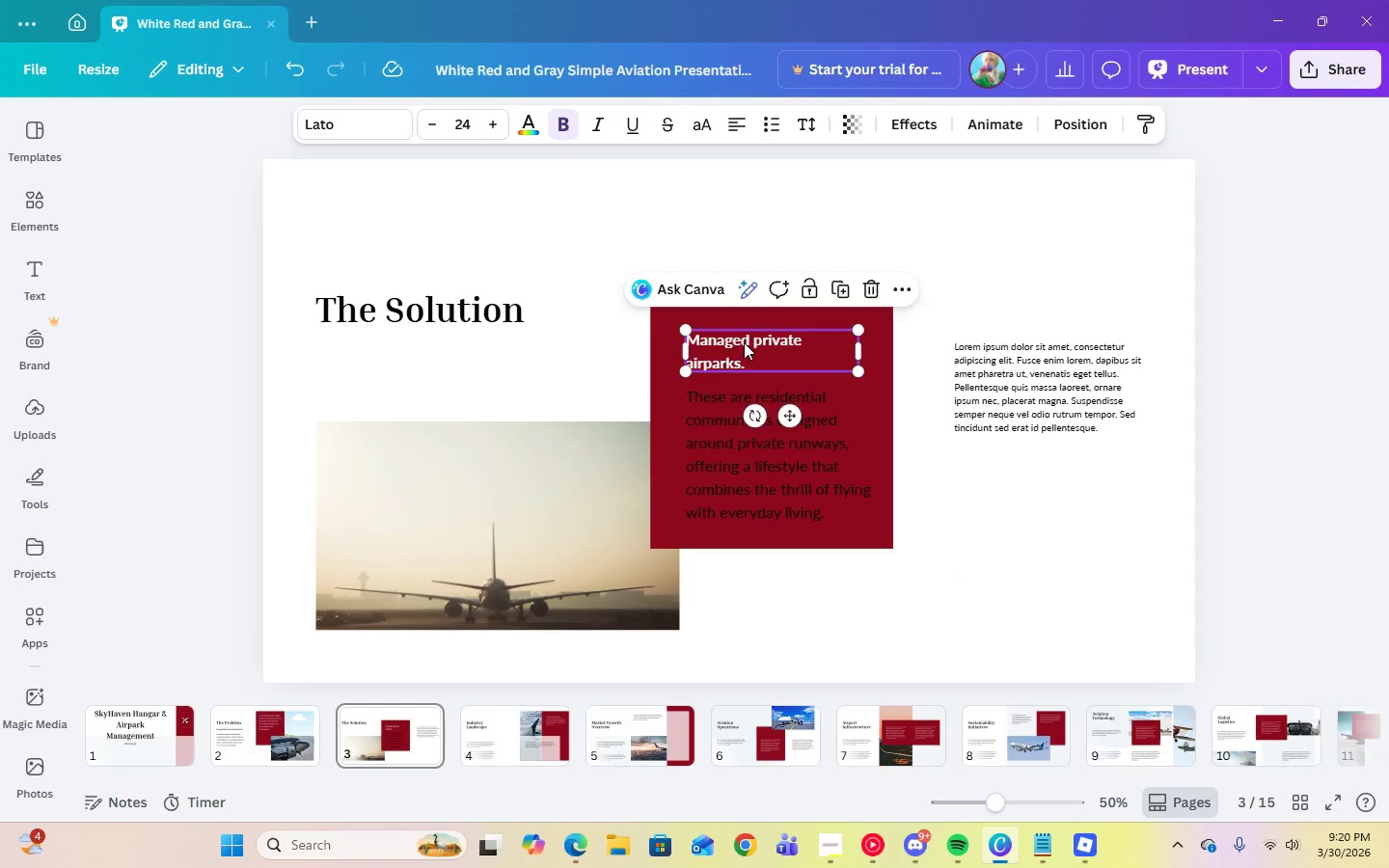 
left_click_drag(start_coordinate=[744, 343], to_coordinate=[744, 336])
 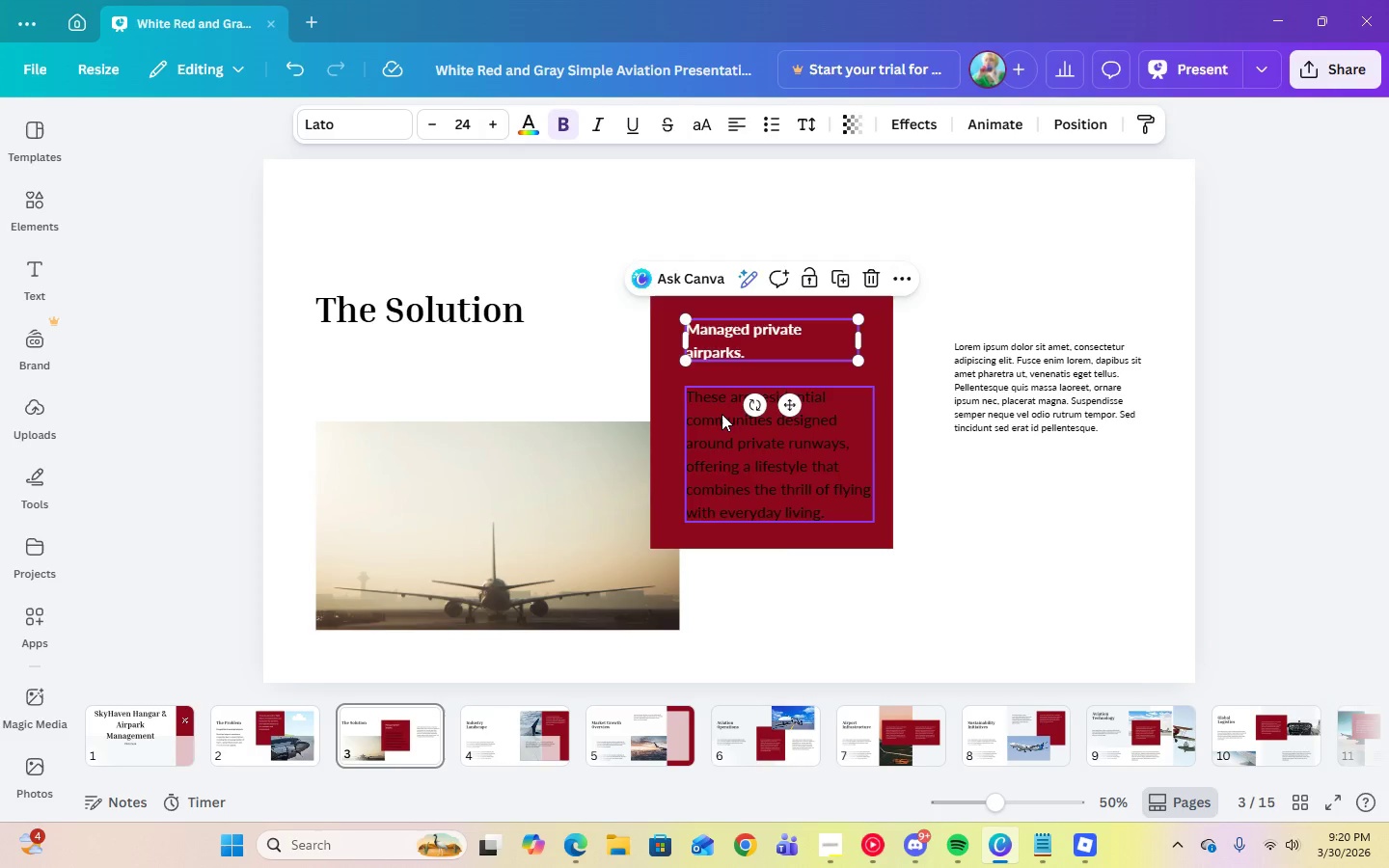 
left_click_drag(start_coordinate=[722, 413], to_coordinate=[722, 398])
 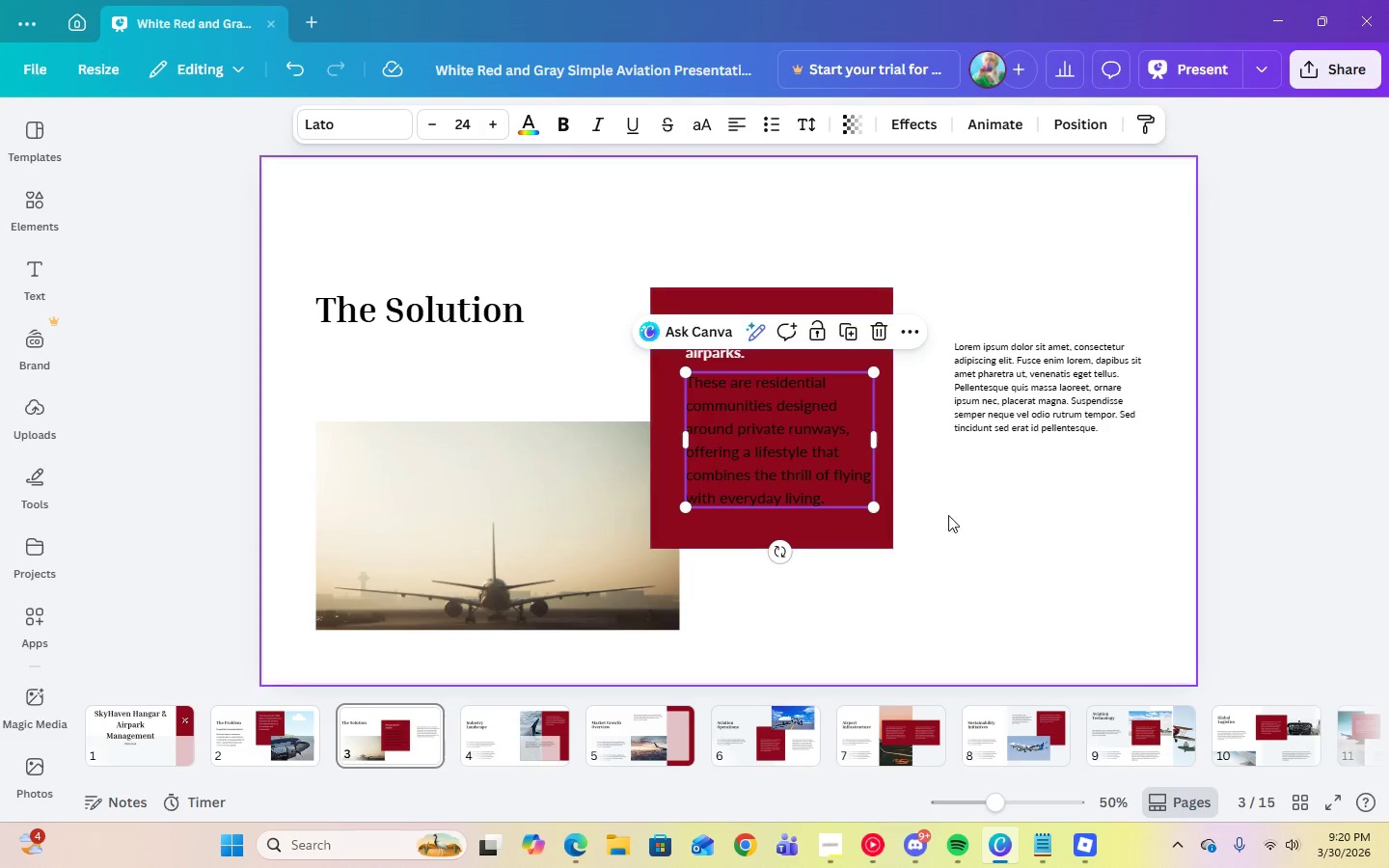 
left_click([994, 511])
 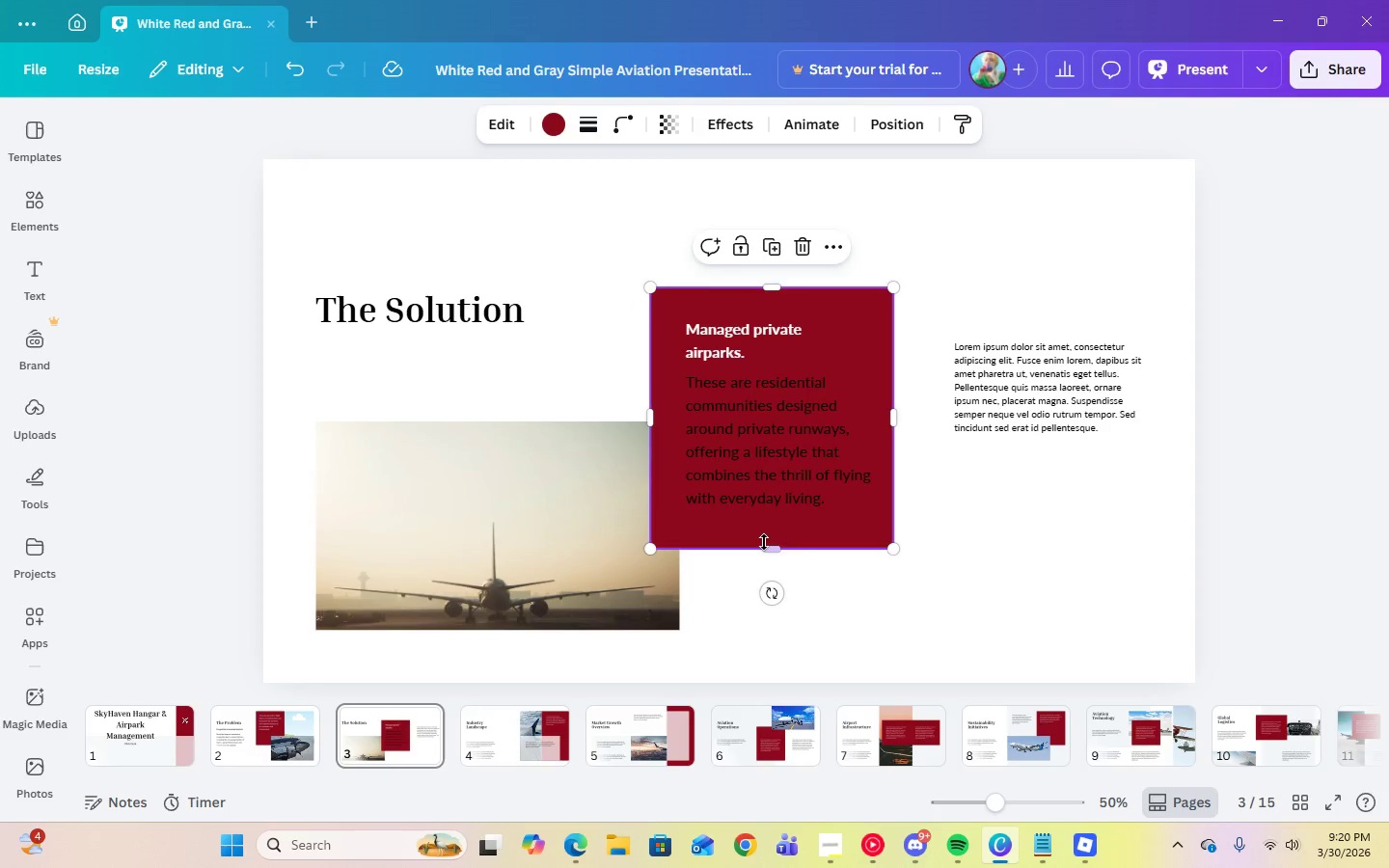 
left_click_drag(start_coordinate=[764, 542], to_coordinate=[766, 529])
 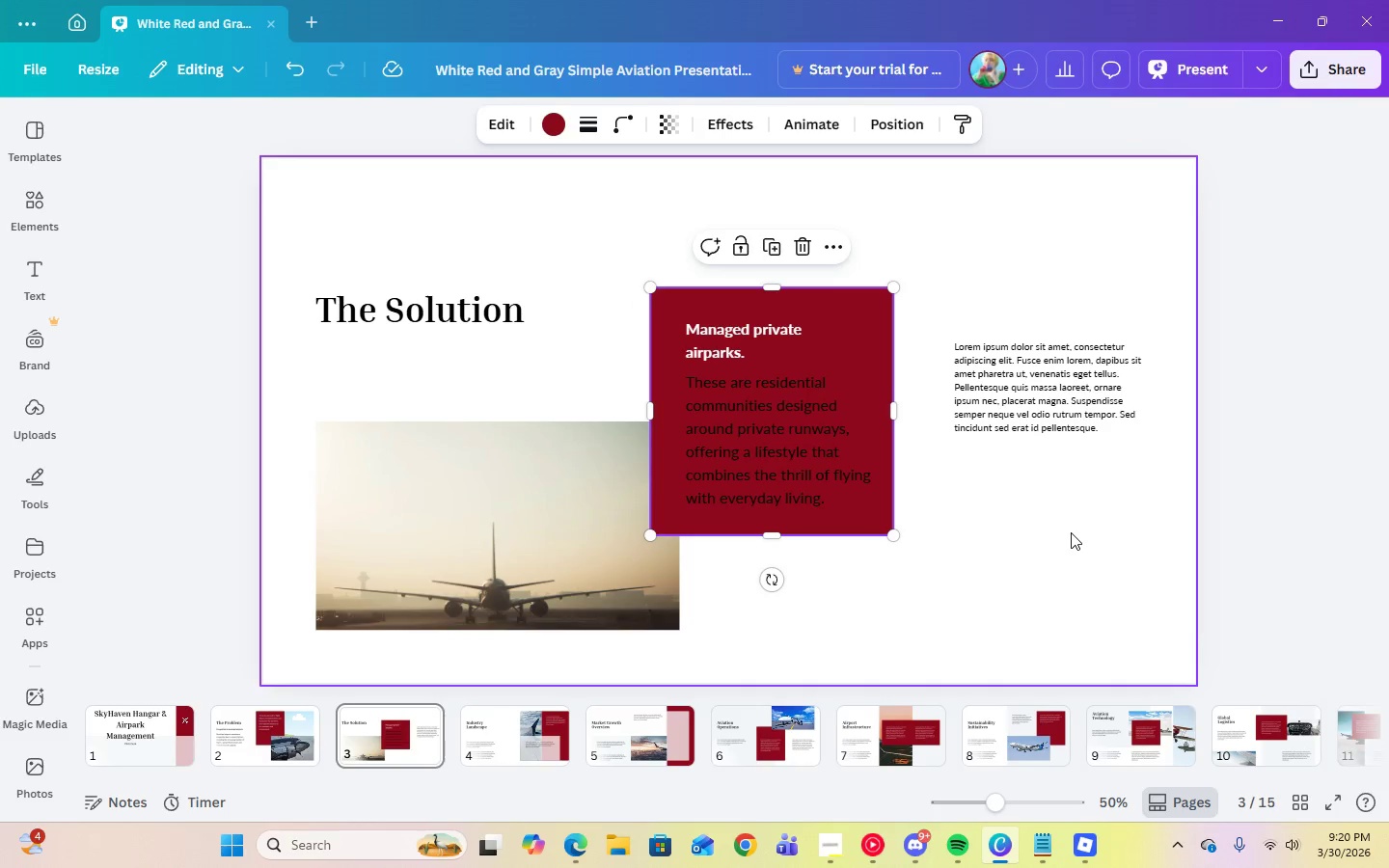 
left_click([1071, 532])
 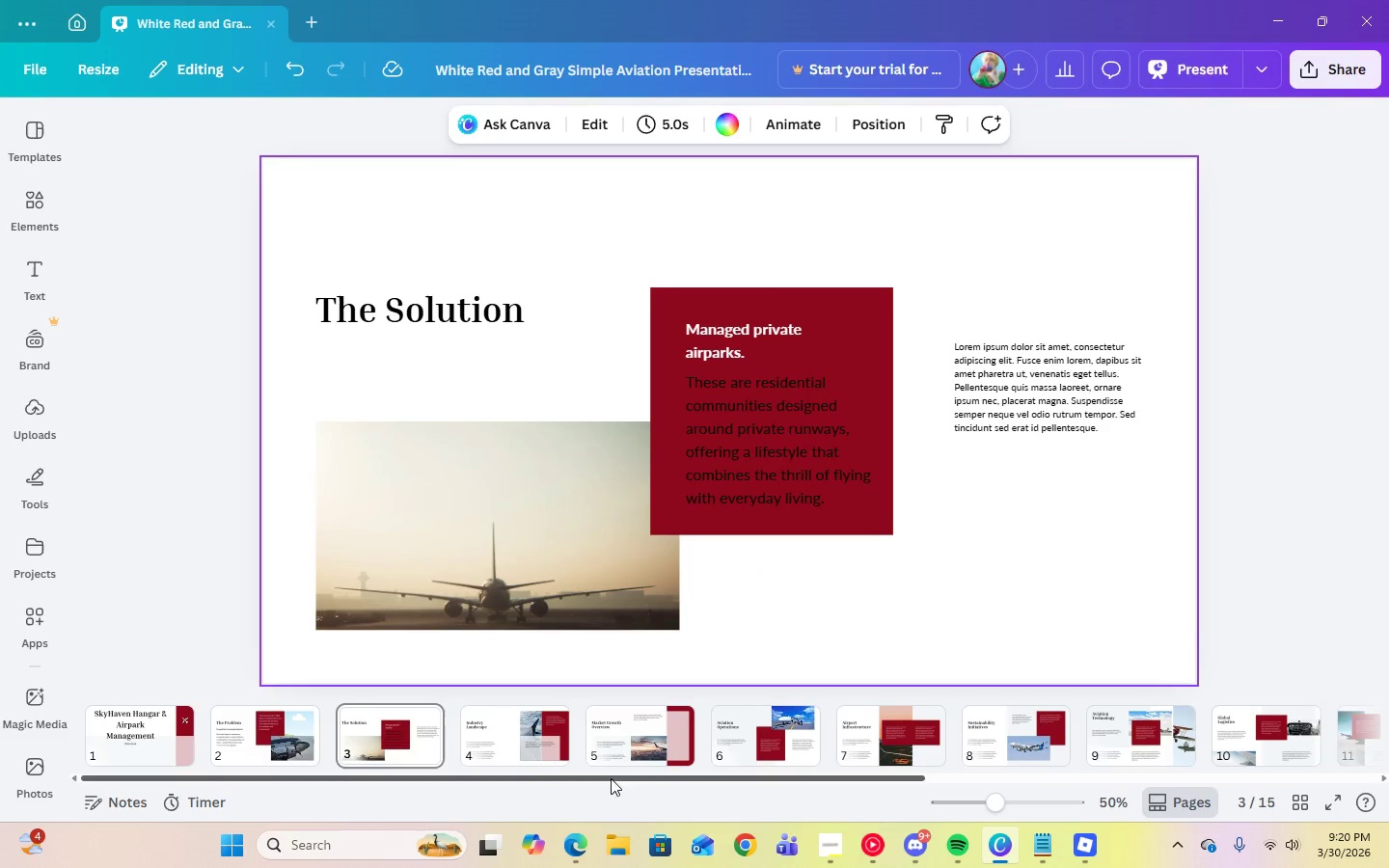 
left_click([578, 836])
 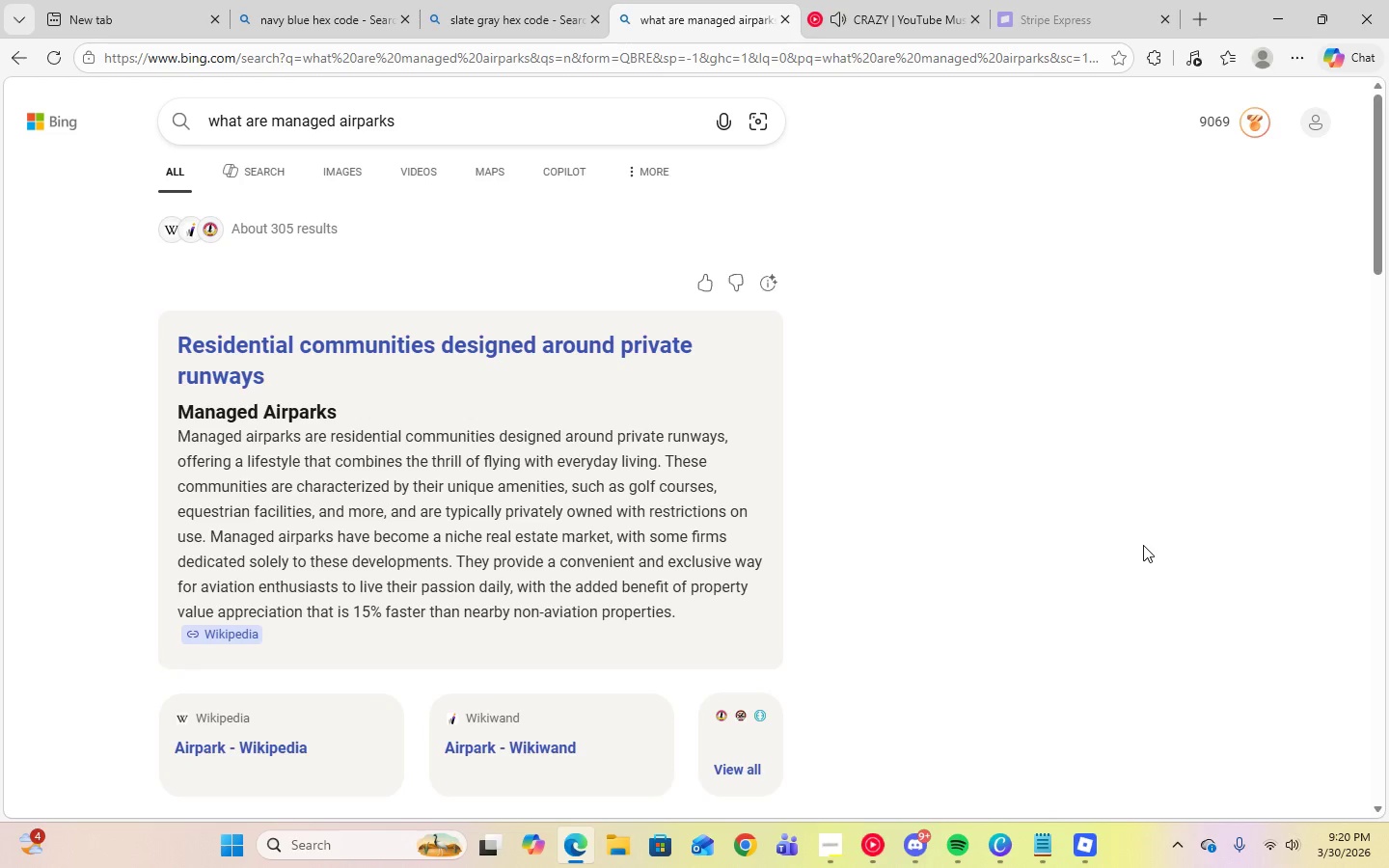 
wait(10.95)
 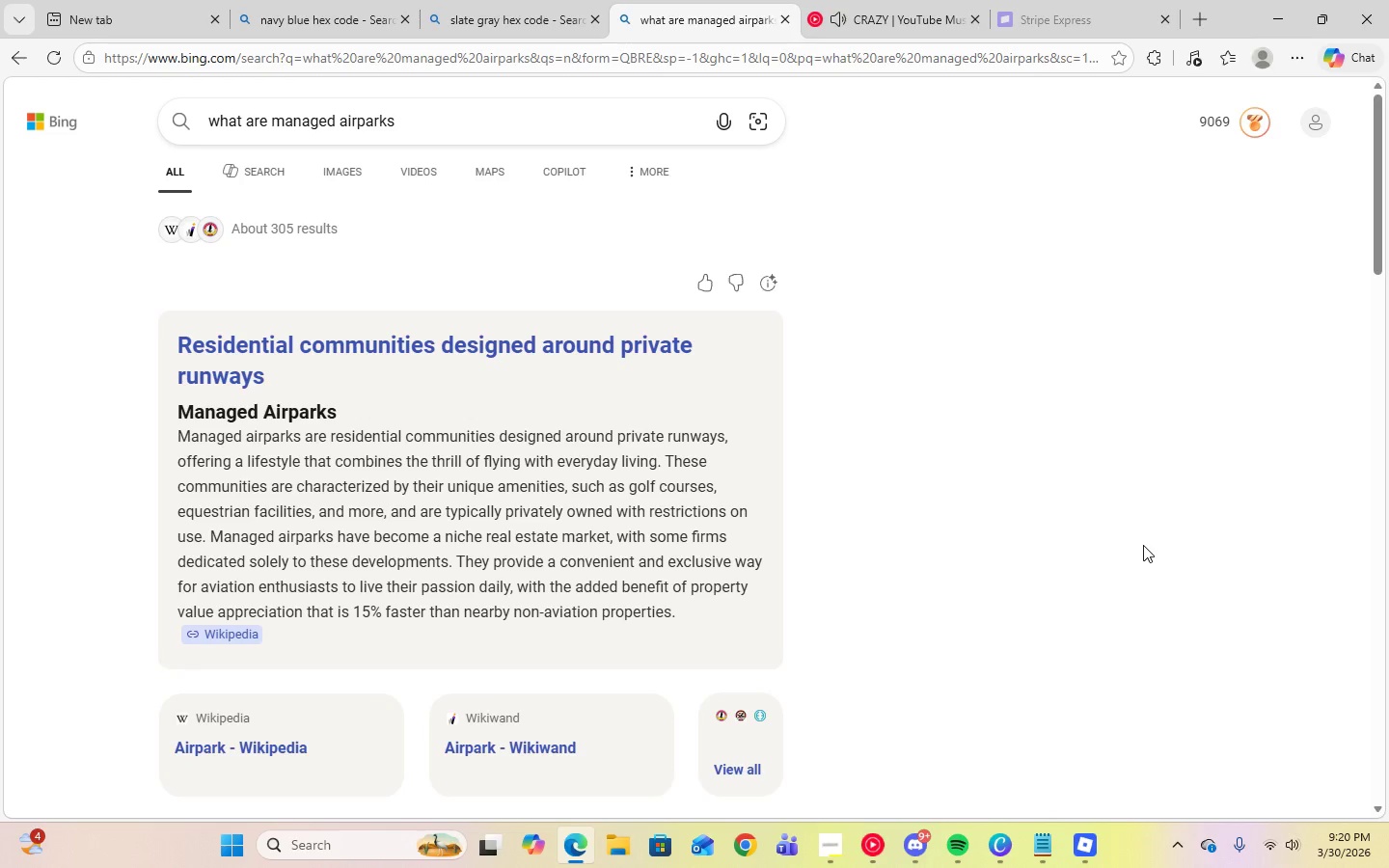 
left_click([1270, 26])
 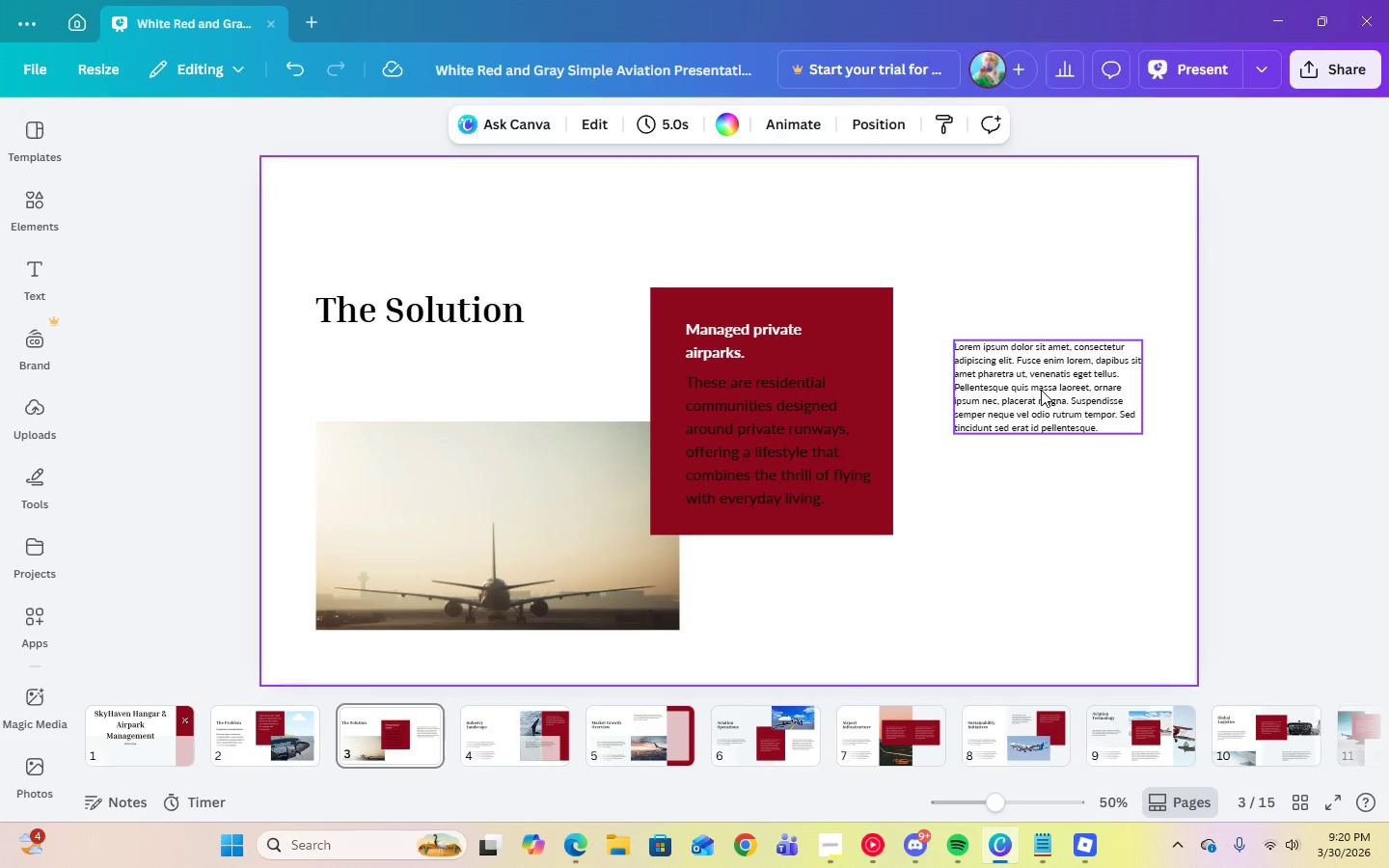 
double_click([1041, 390])
 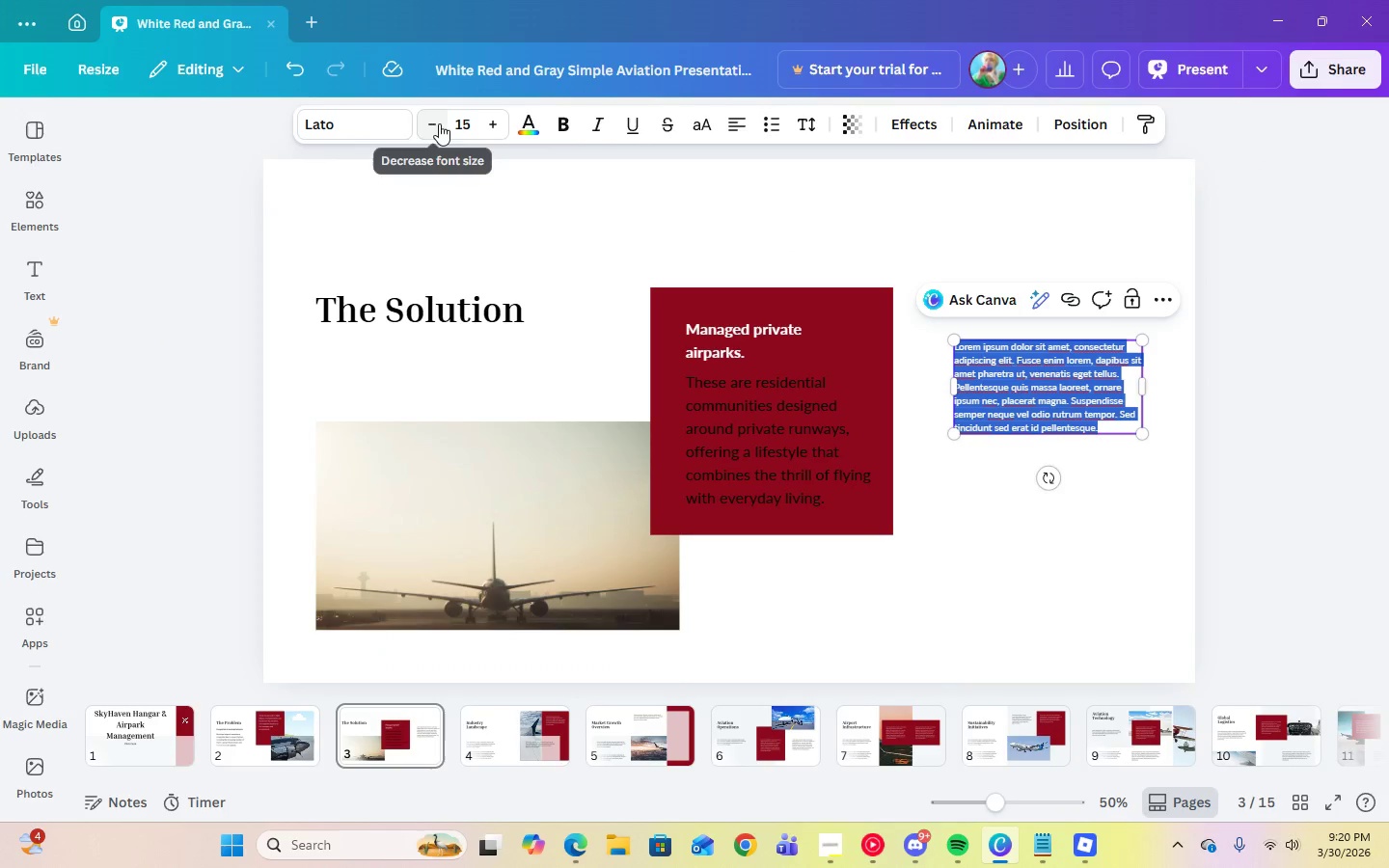 
left_click([459, 129])
 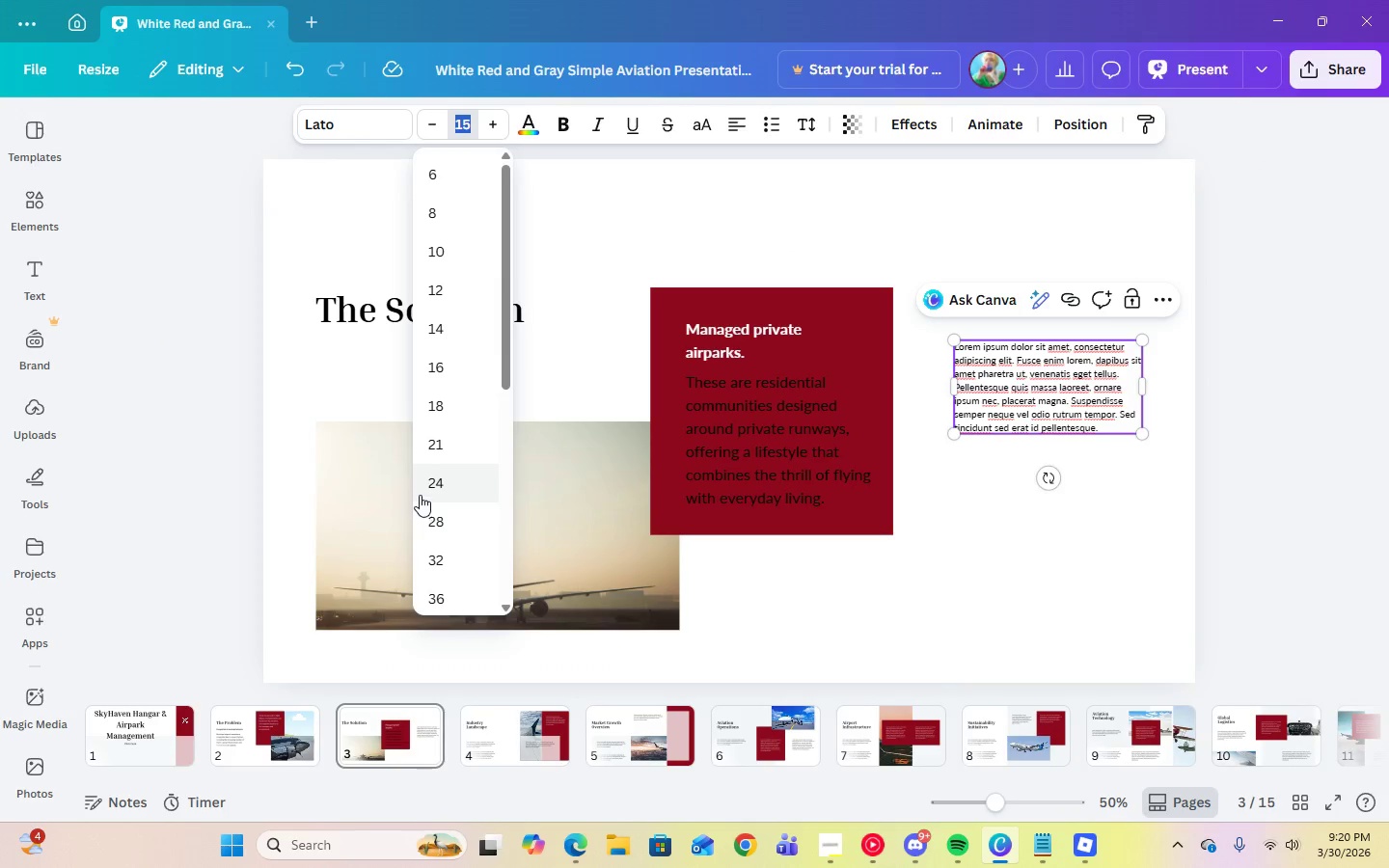 
left_click([422, 486])
 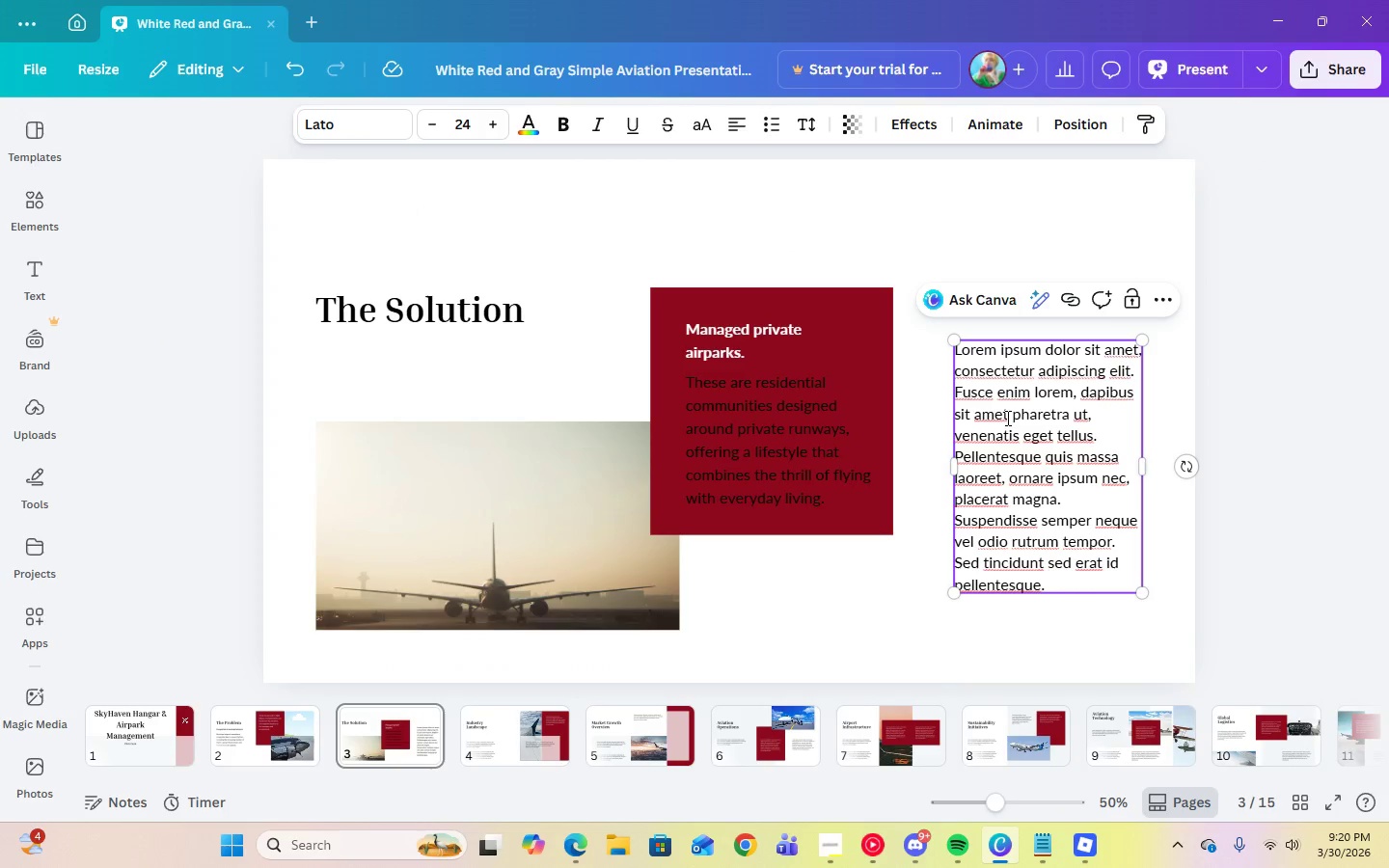 
left_click([1042, 427])
 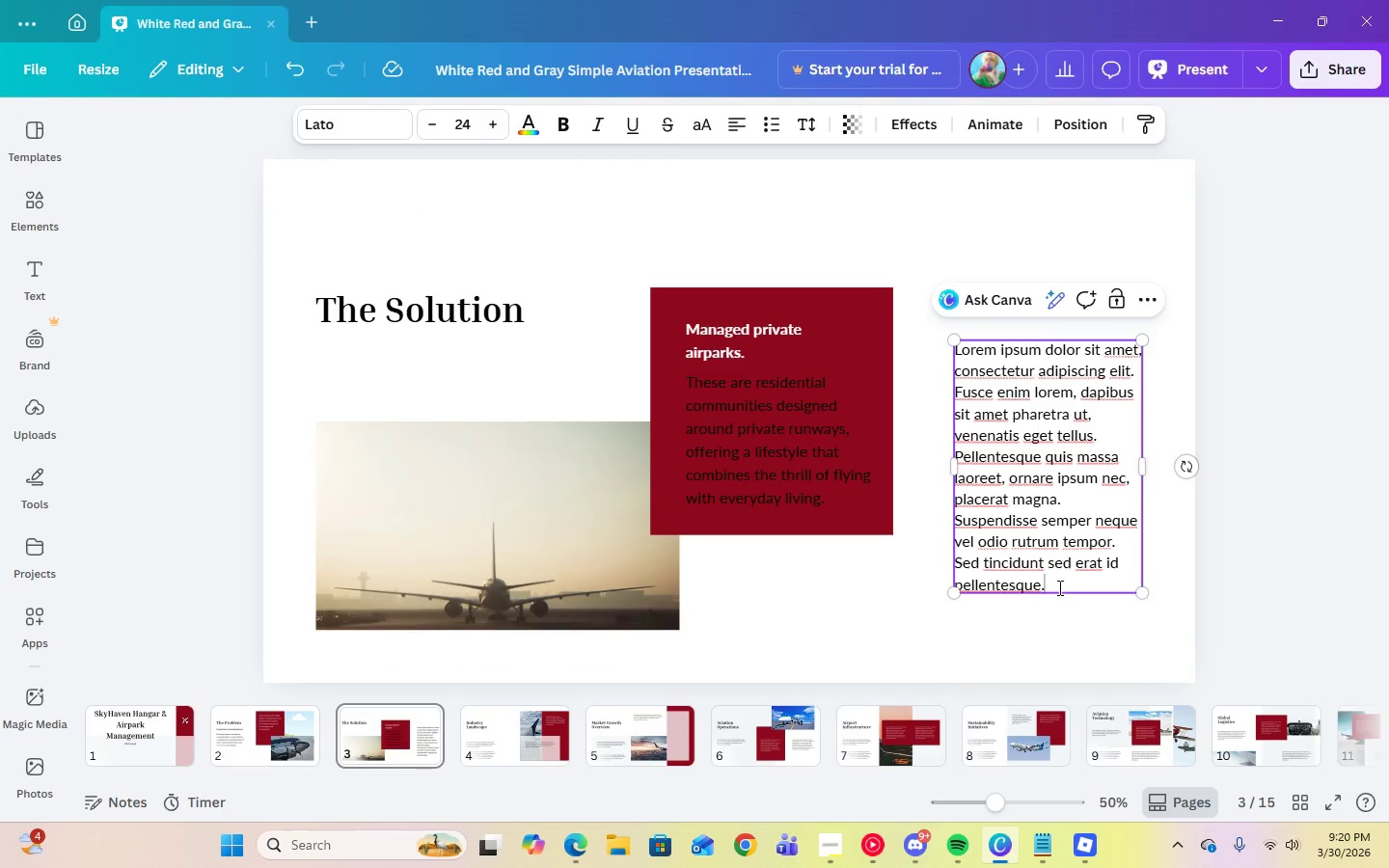 
left_click_drag(start_coordinate=[1060, 590], to_coordinate=[957, 357])
 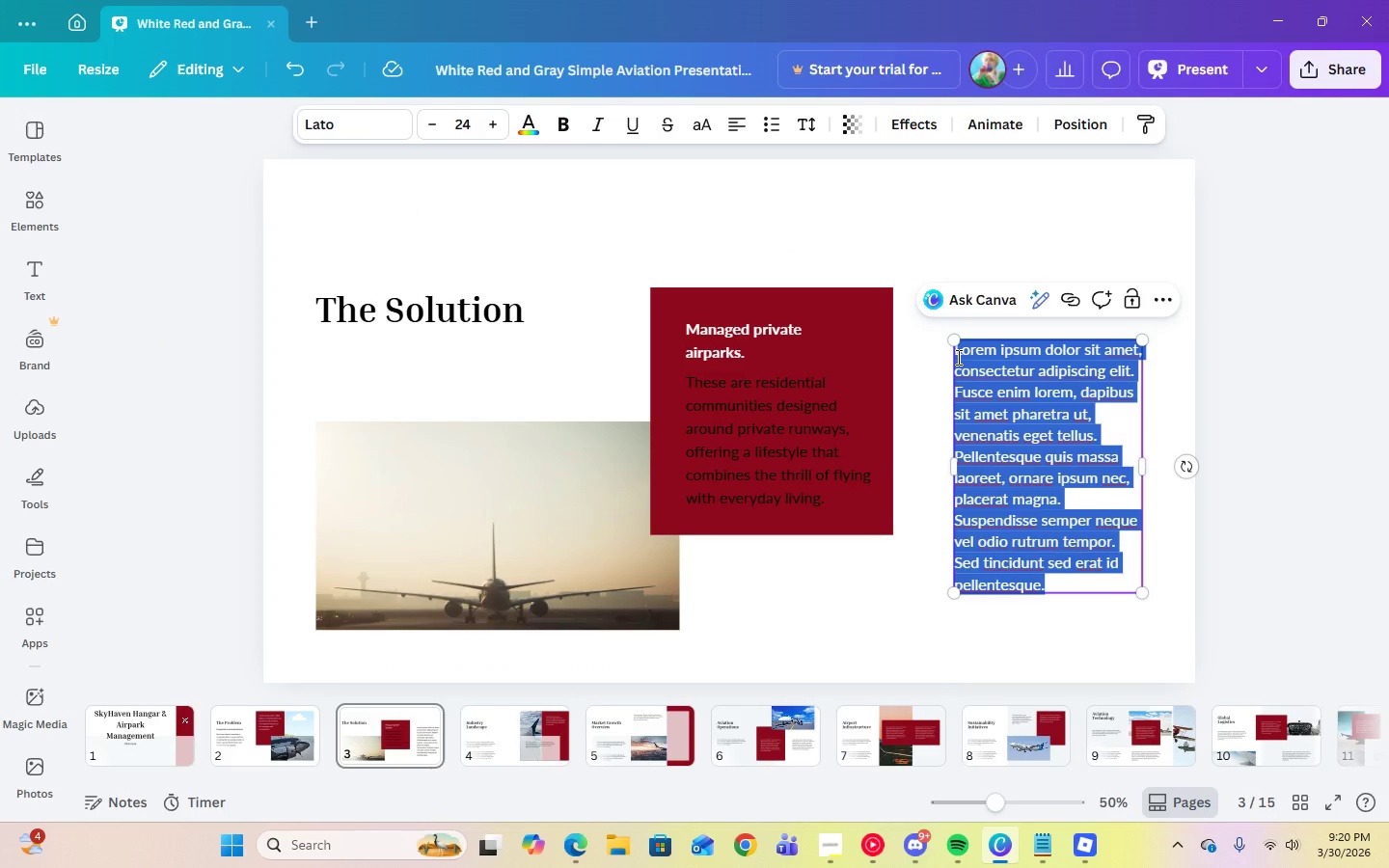 
type(They are characterized by their unique amenities)
 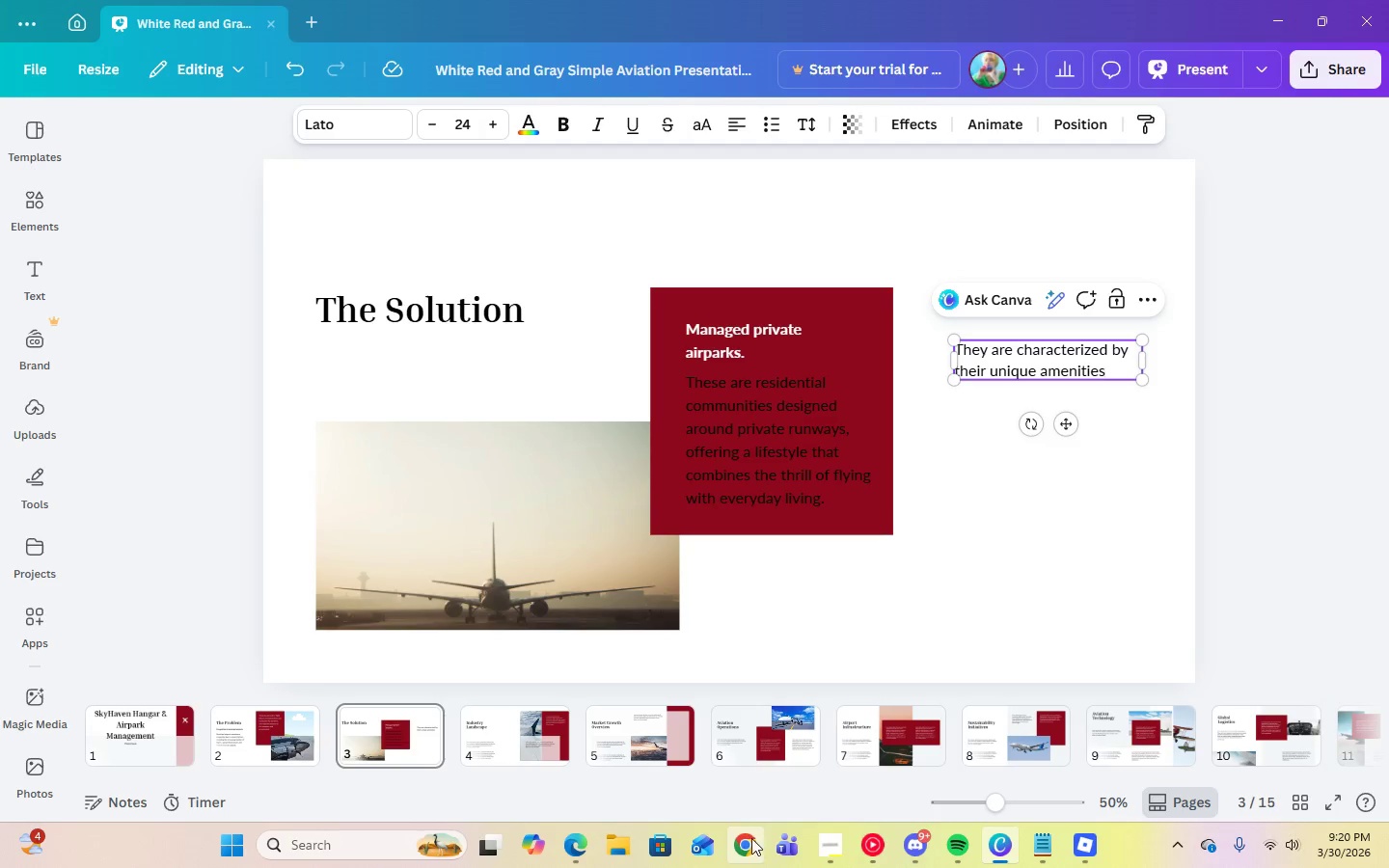 
left_click([586, 855])
 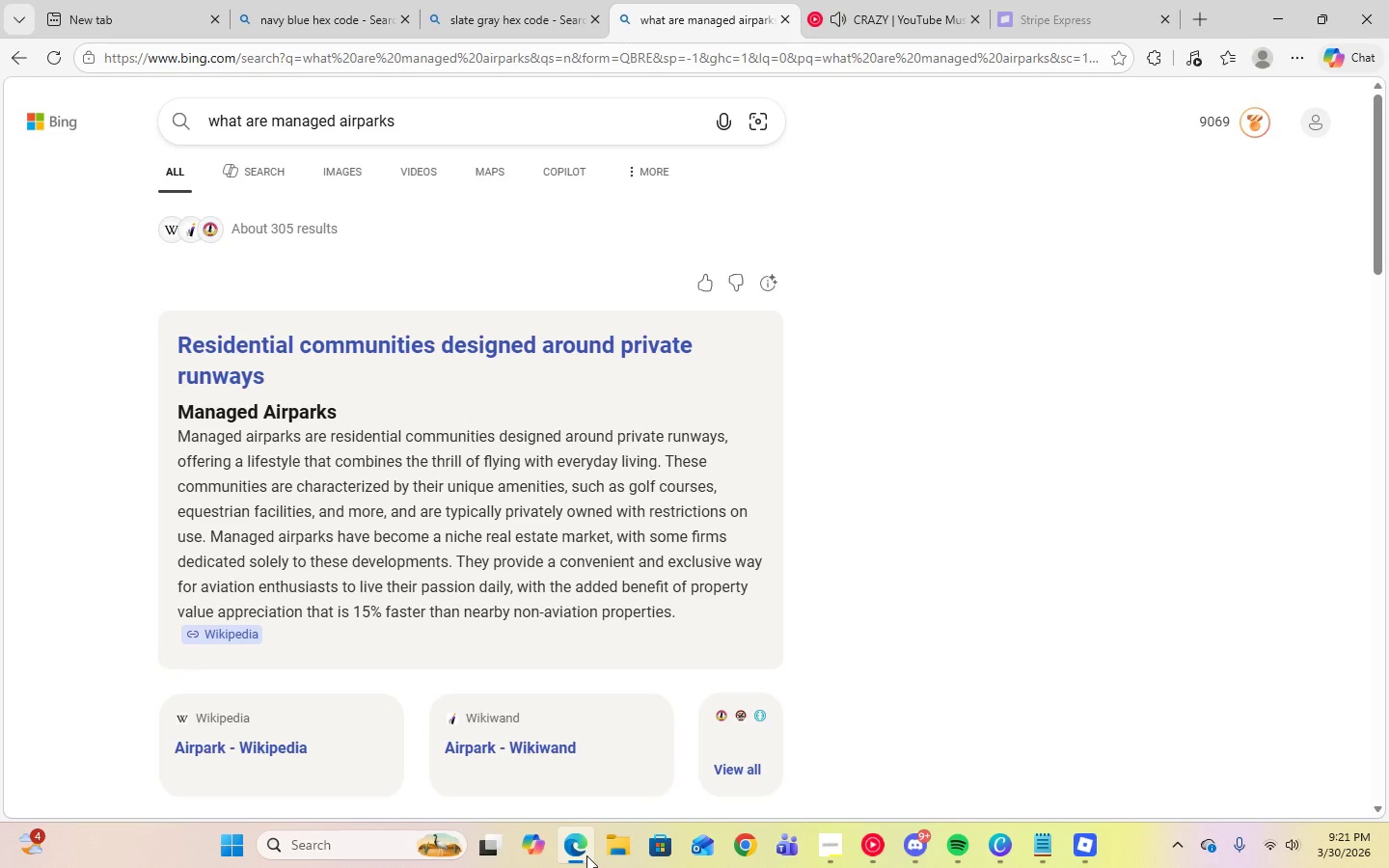 
wait(5.45)
 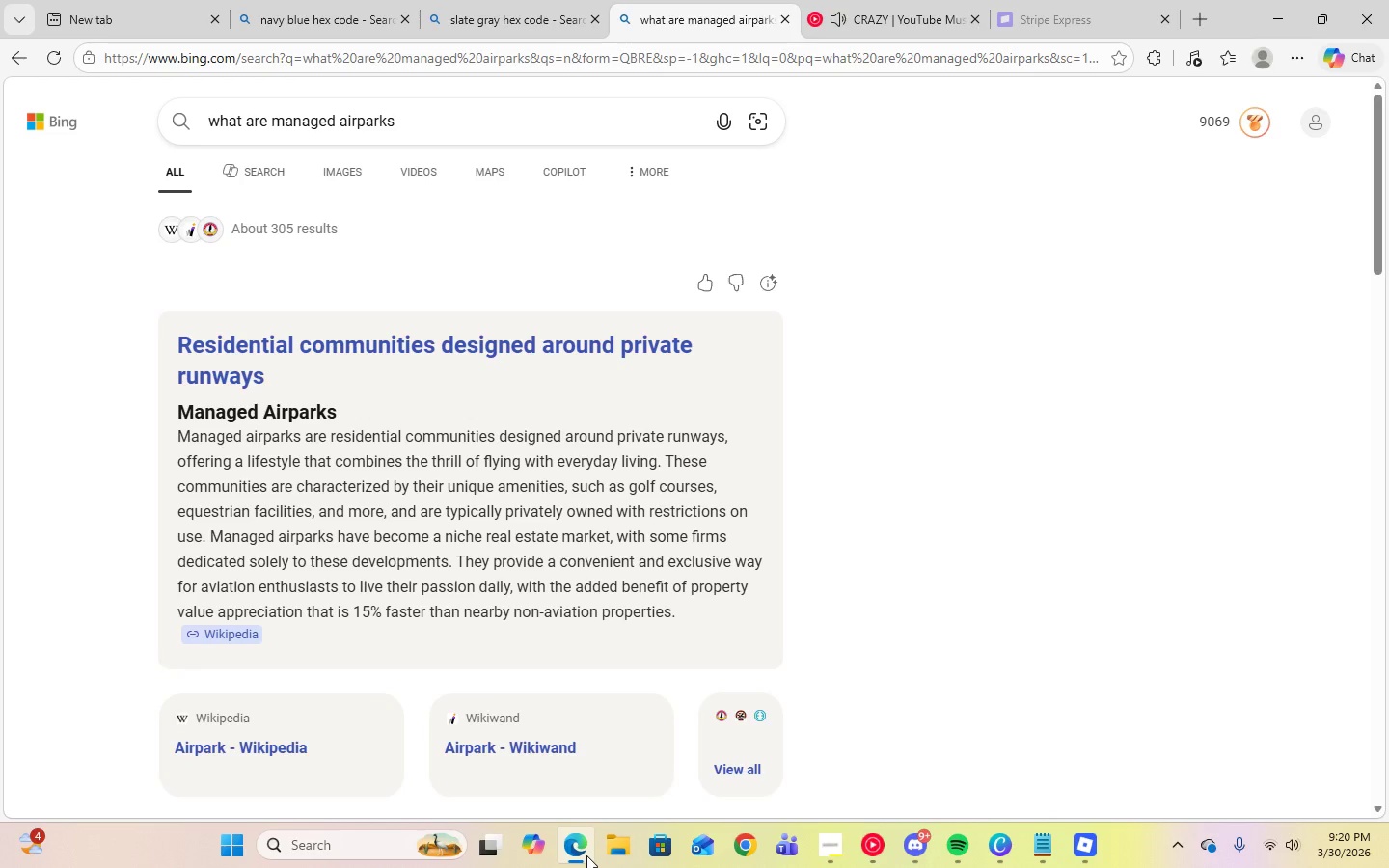 
left_click([586, 855])
 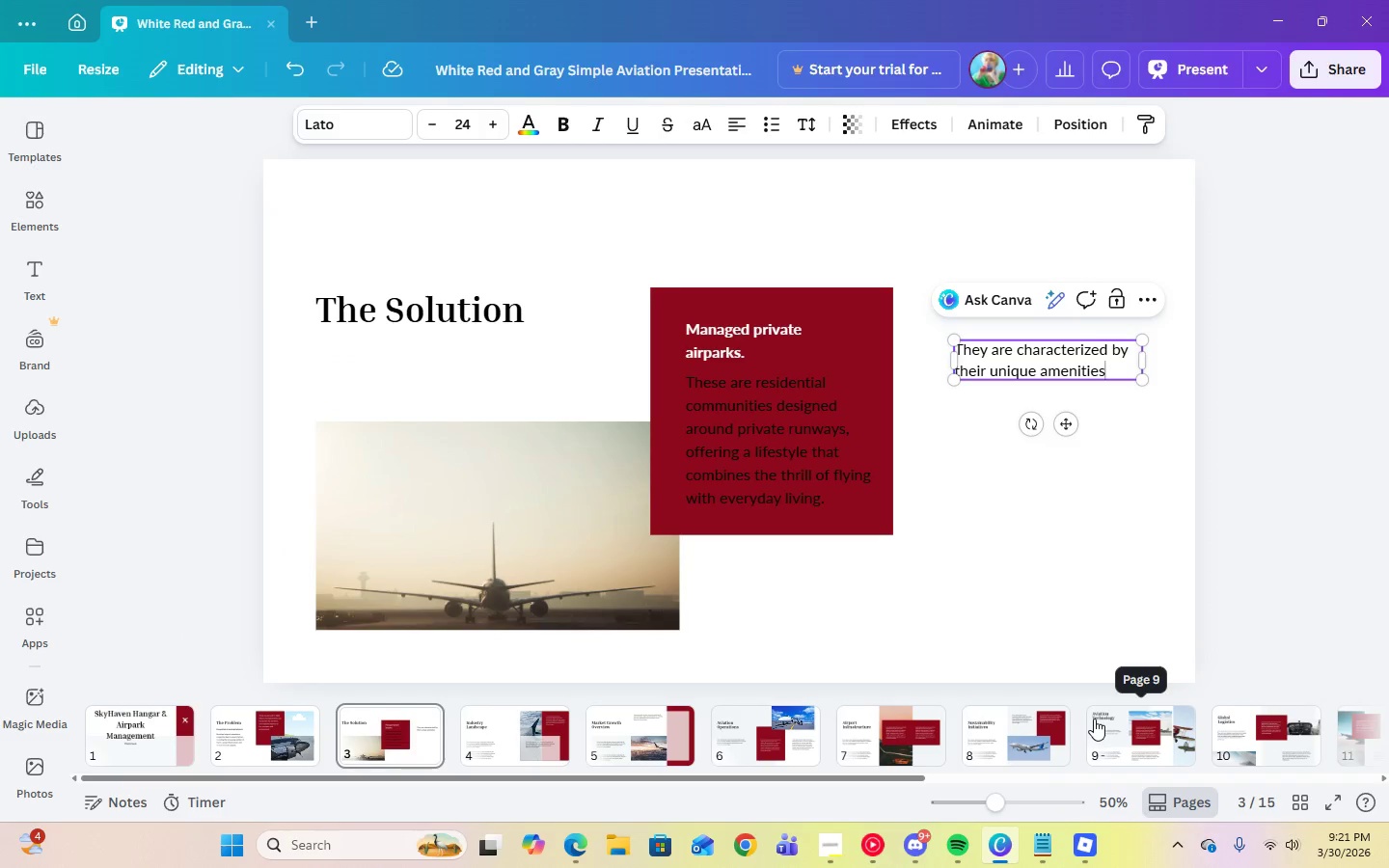 
type(, such as gold)
key(Backspace)
type(f courses)
 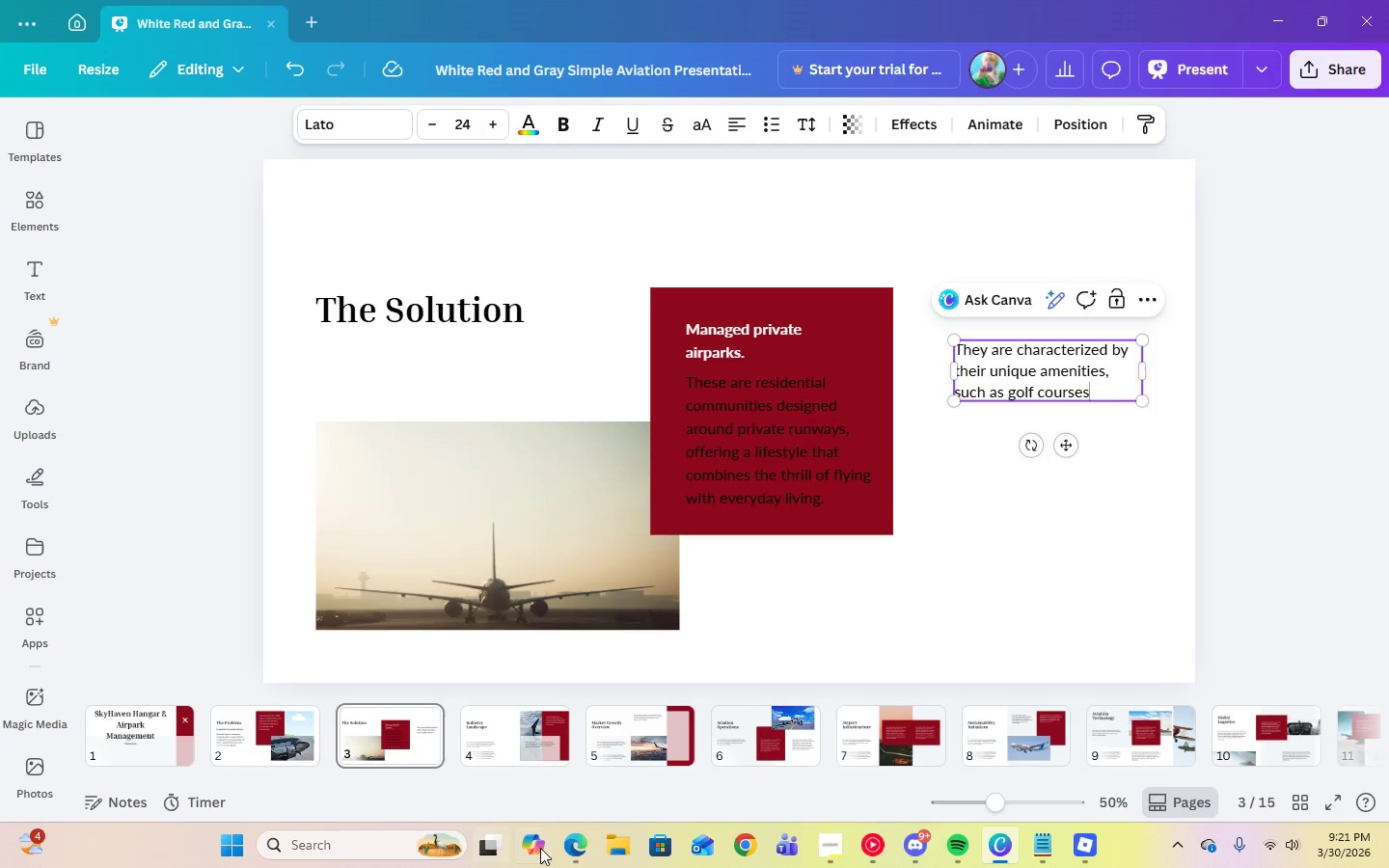 
left_click([571, 855])
 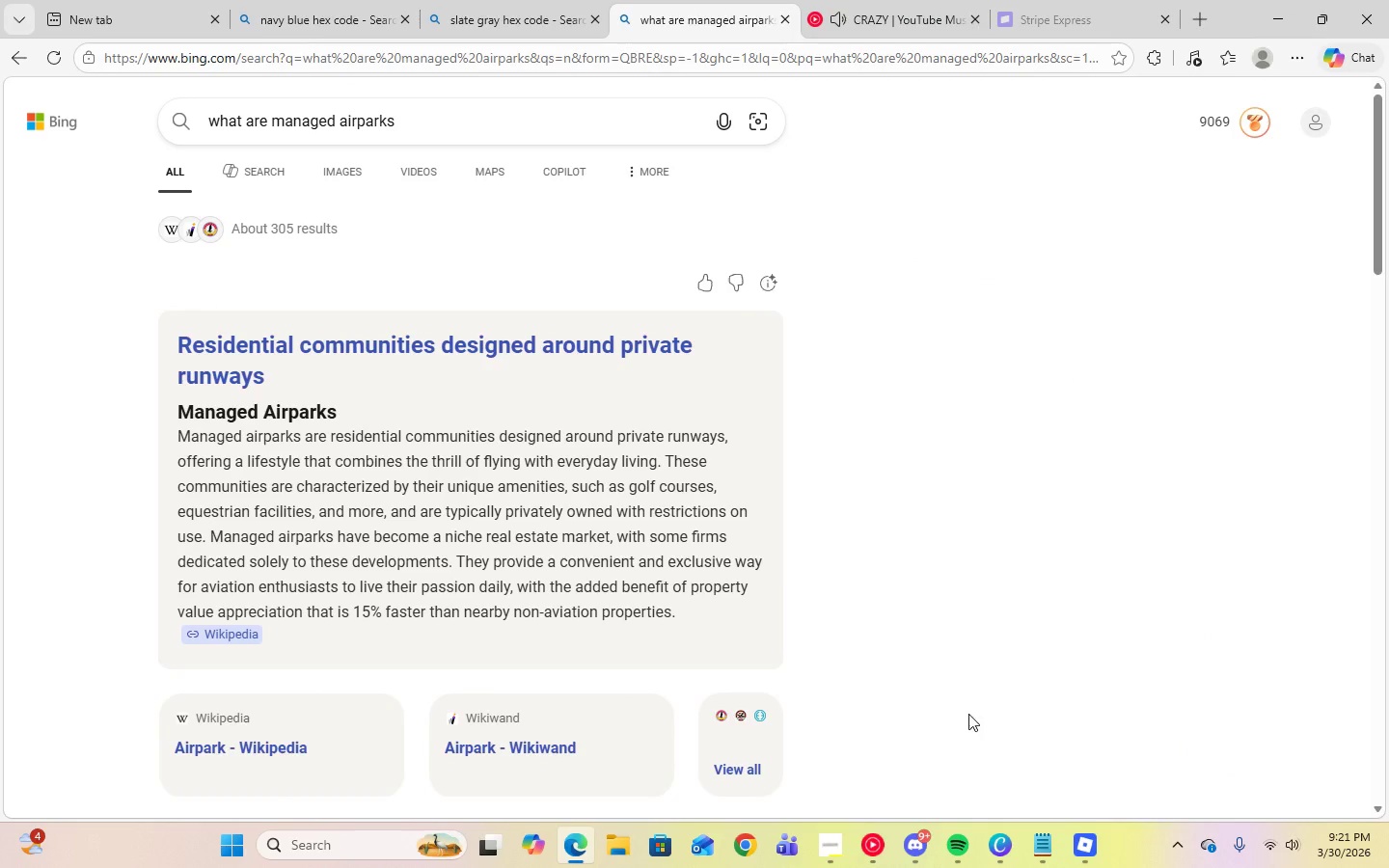 
wait(6.98)
 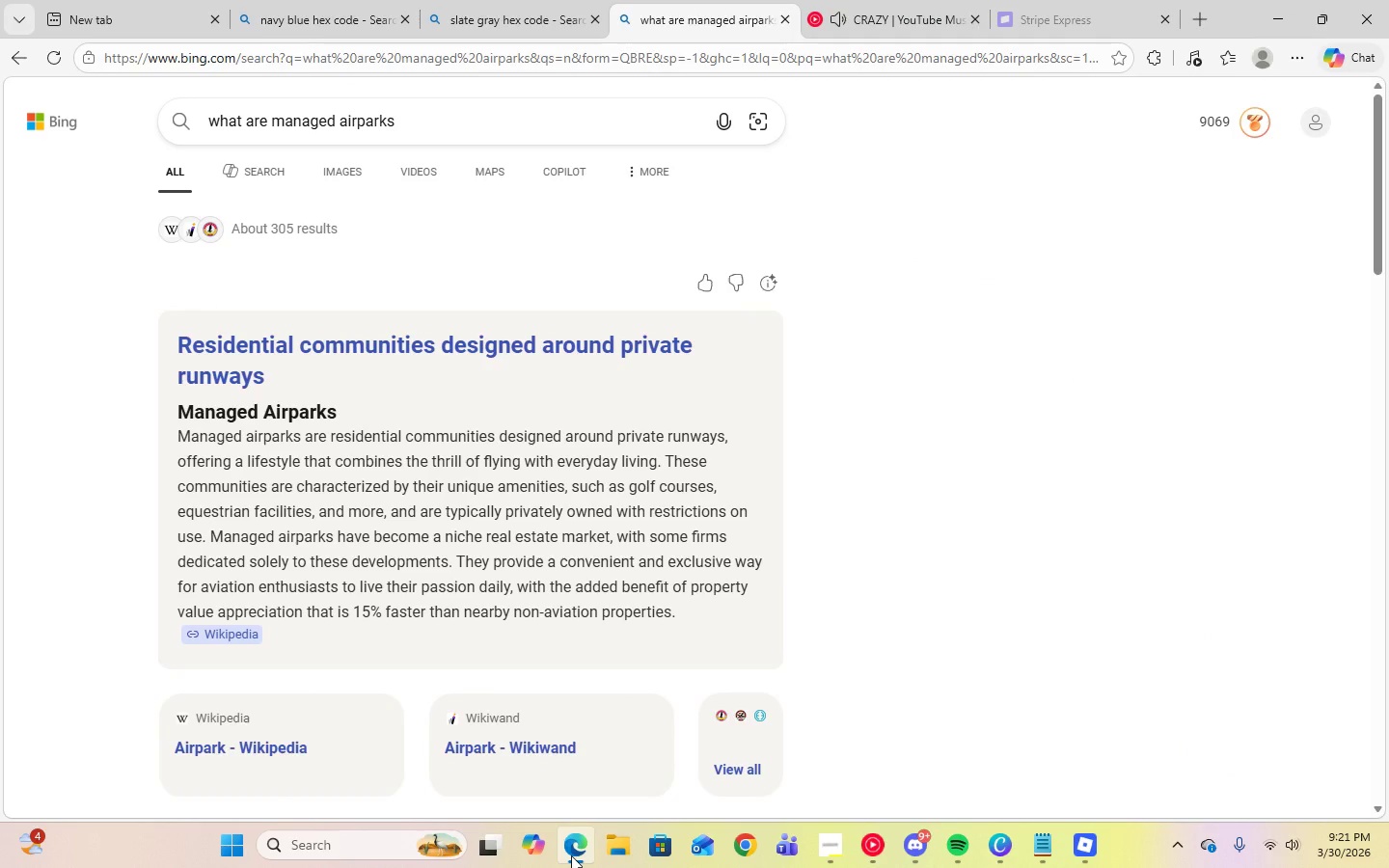 
left_click([1279, 21])
 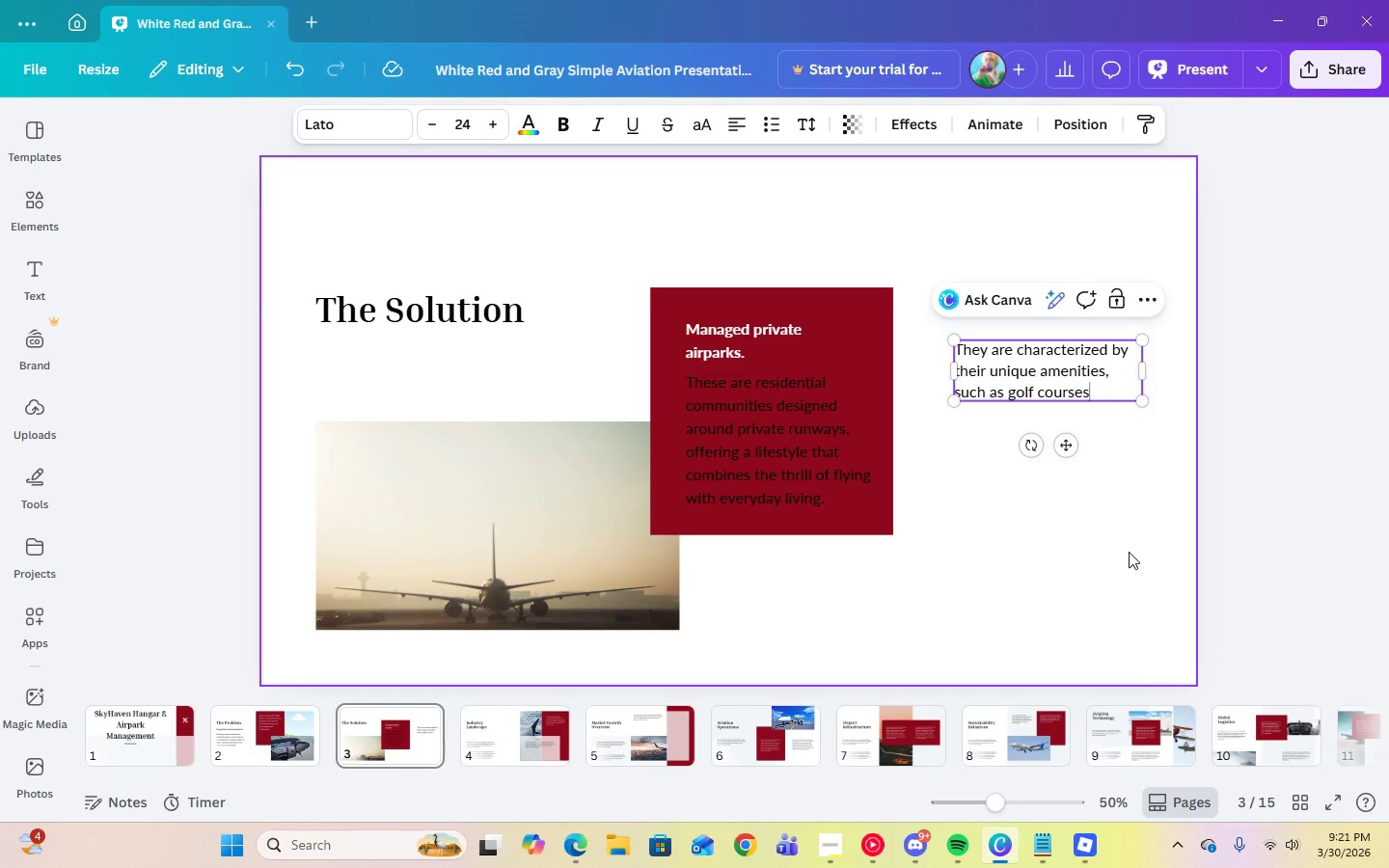 
type(, equestrian facilities, )
 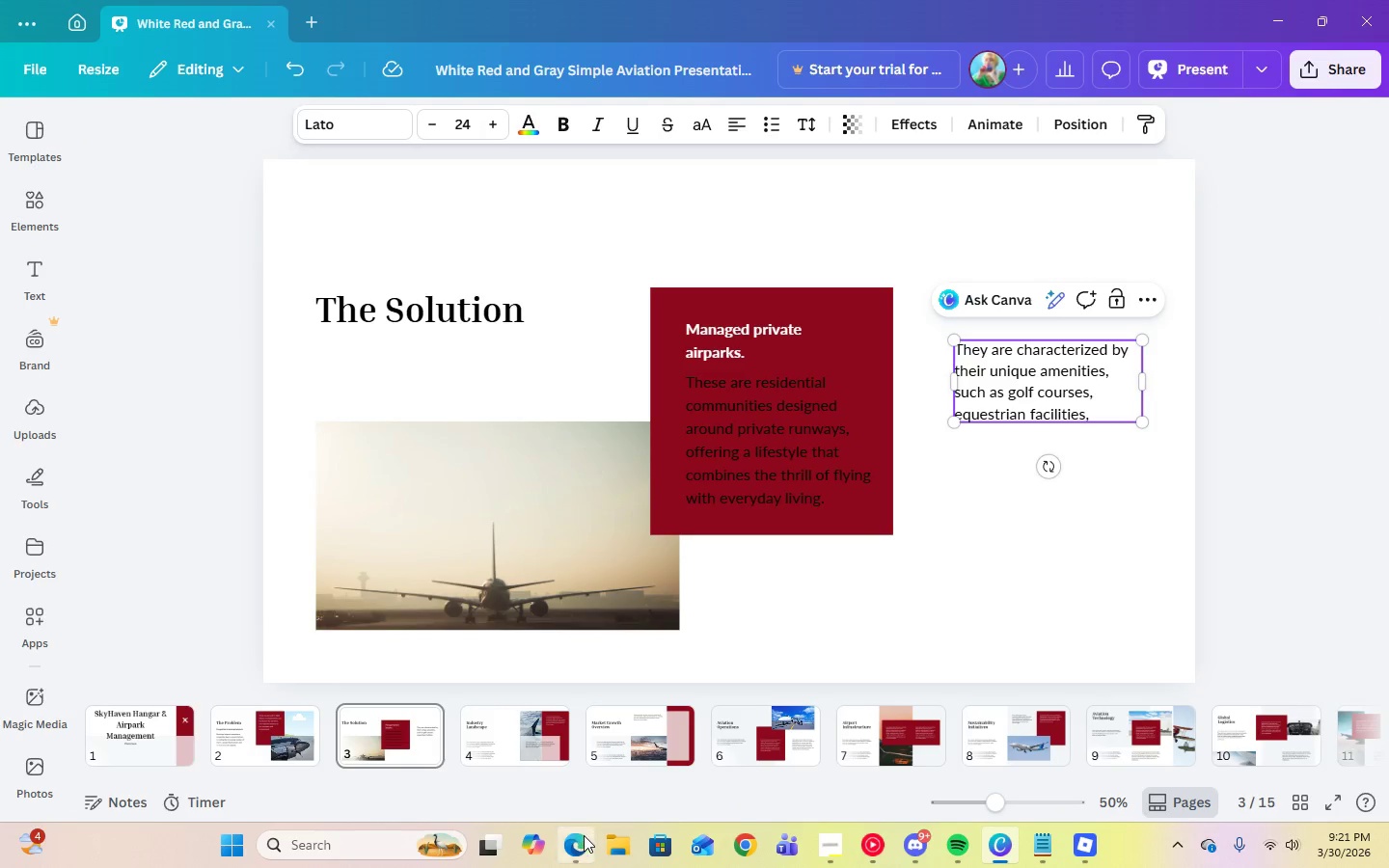 
left_click([586, 843])
 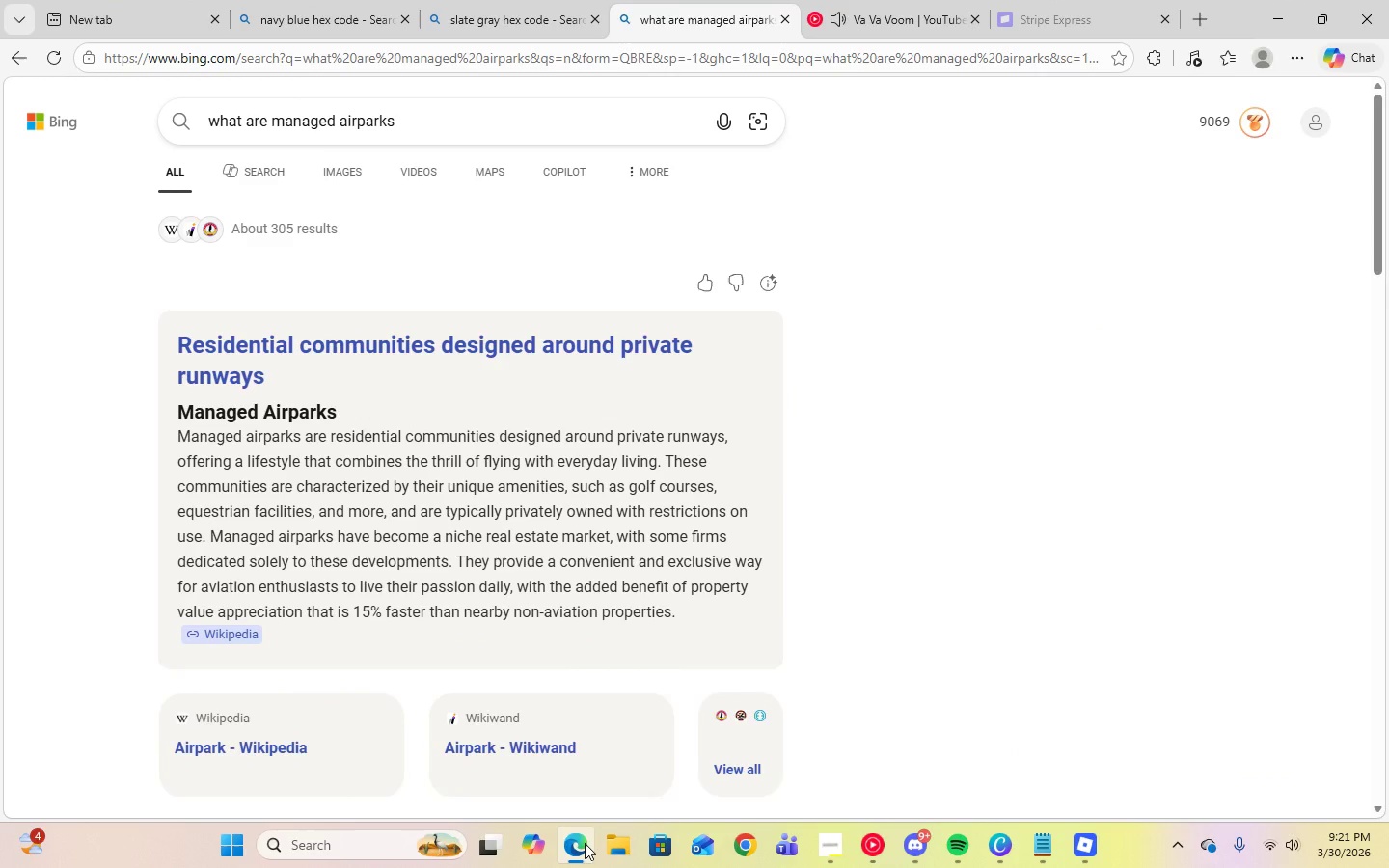 
wait(6.12)
 